 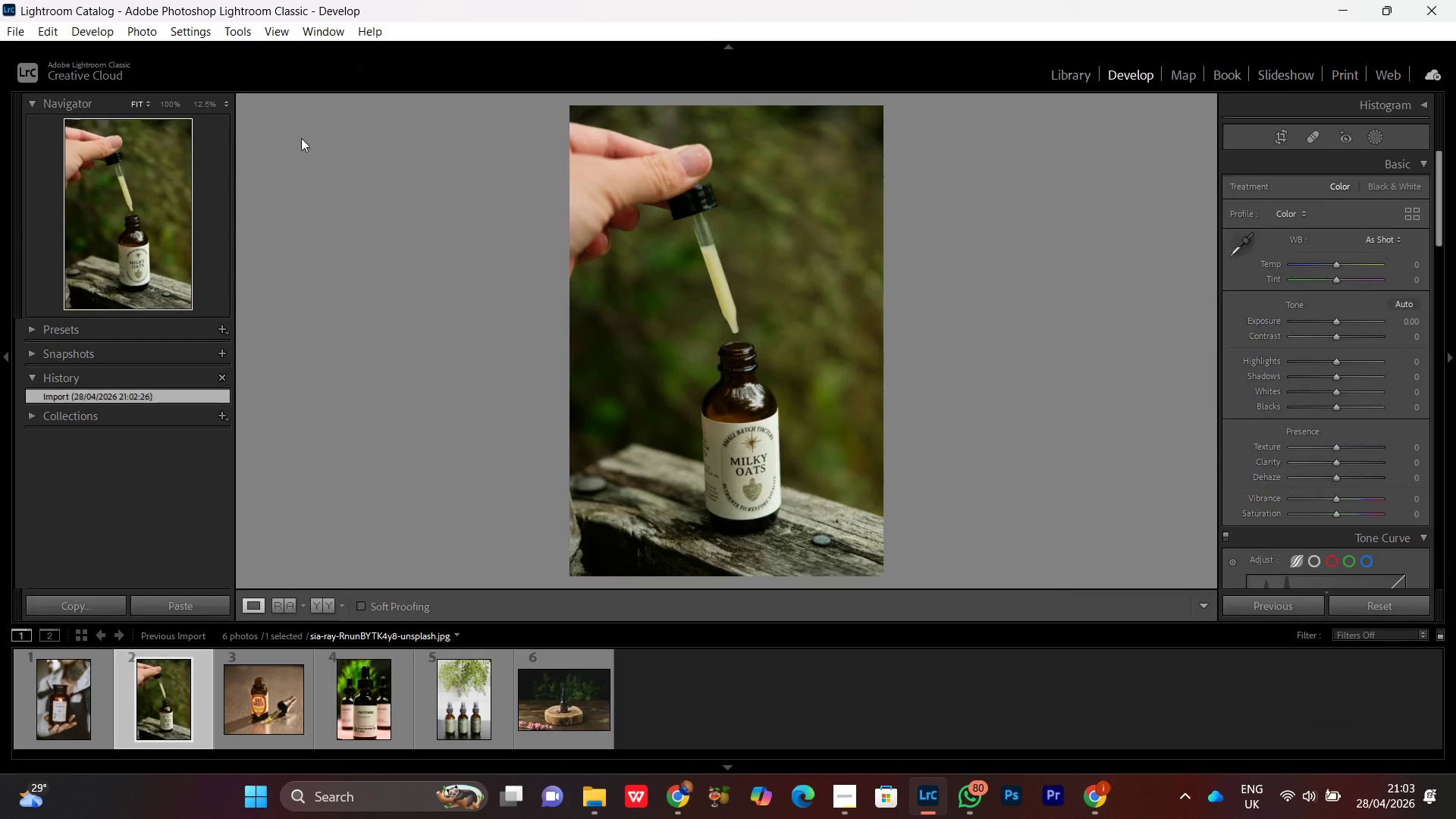 
scroll: coordinate [1306, 370], scroll_direction: down, amount: 2.0
 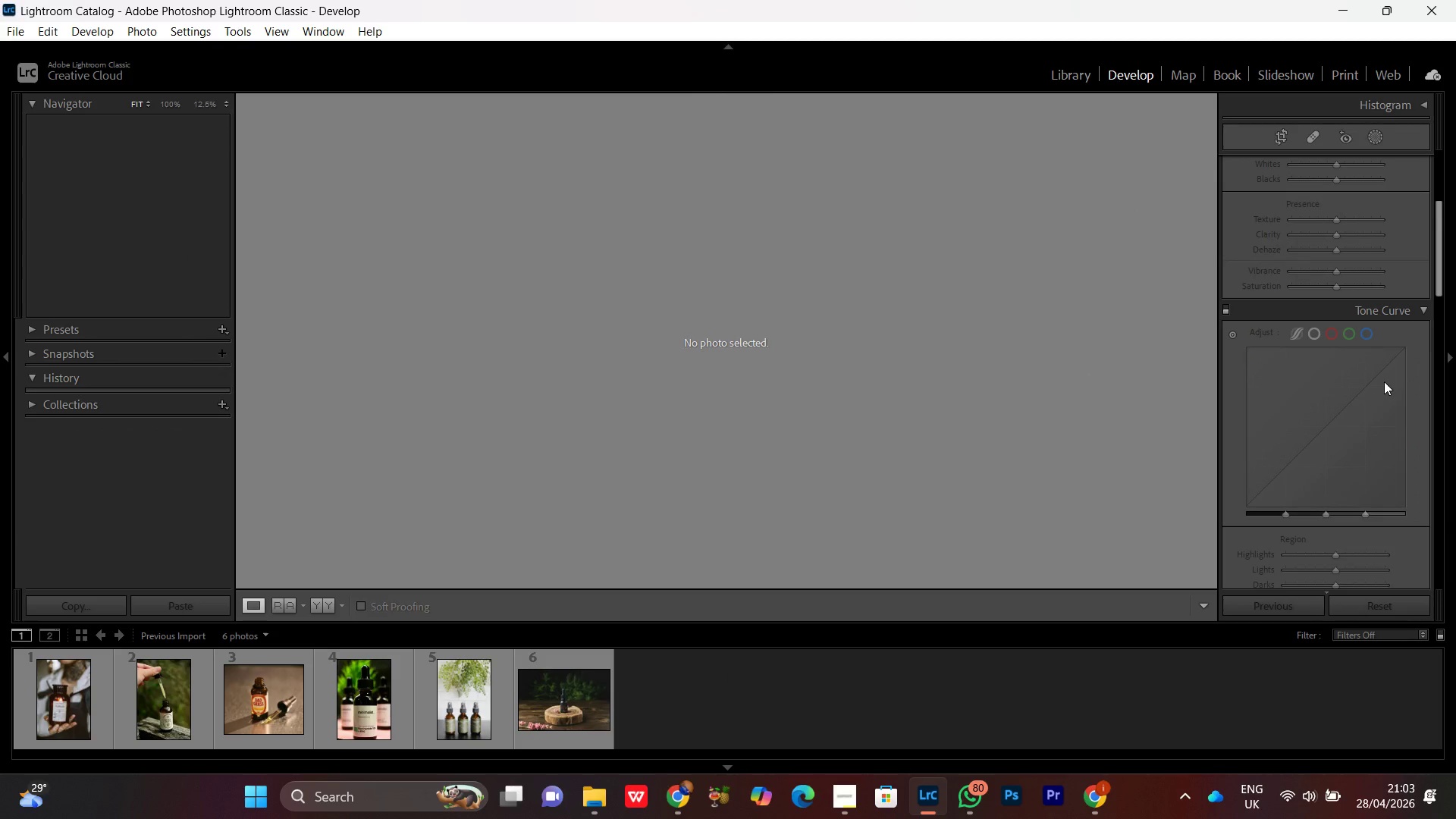 
scroll: coordinate [1338, 374], scroll_direction: up, amount: 6.0
 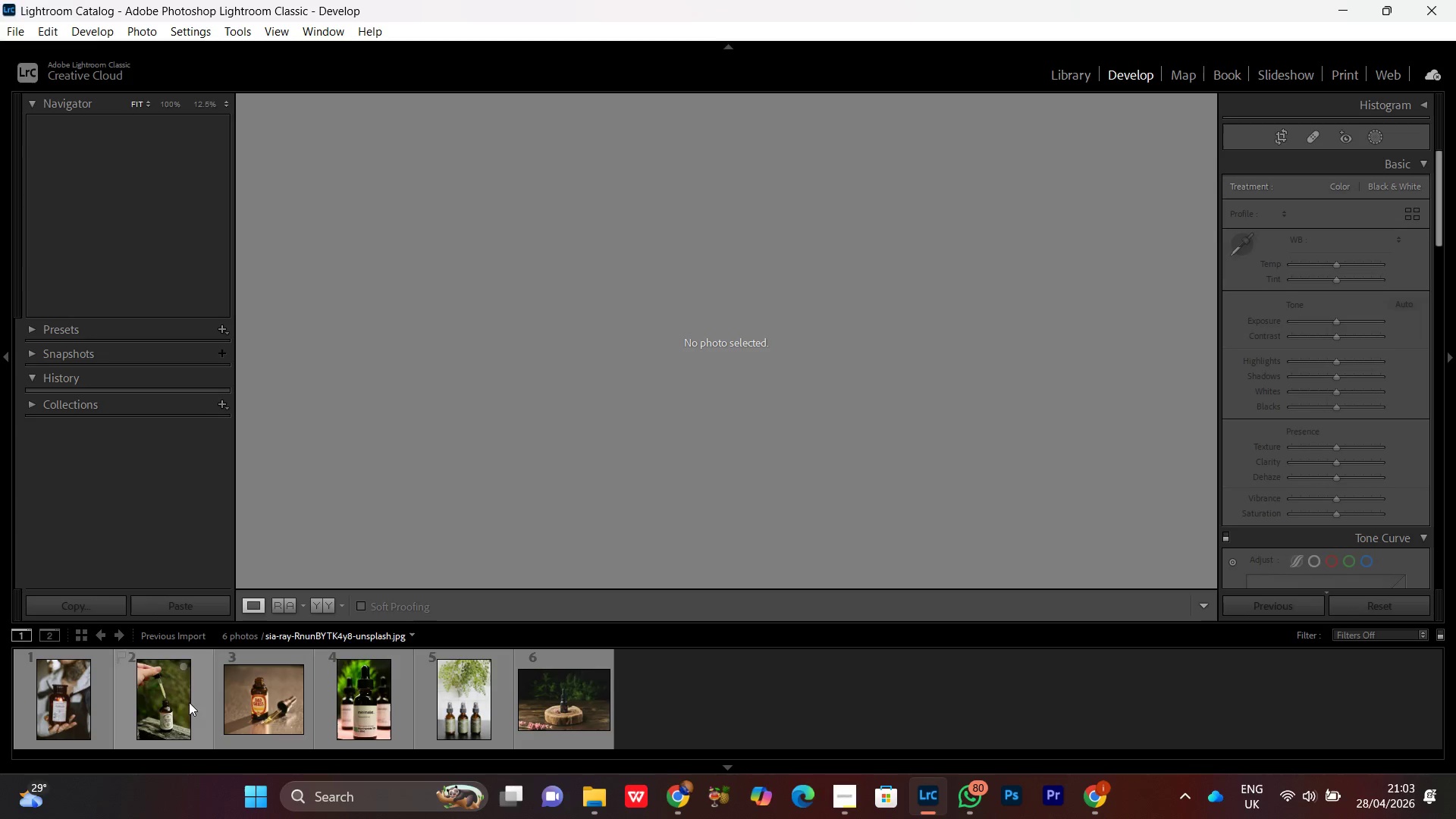 
left_click([265, 706])
 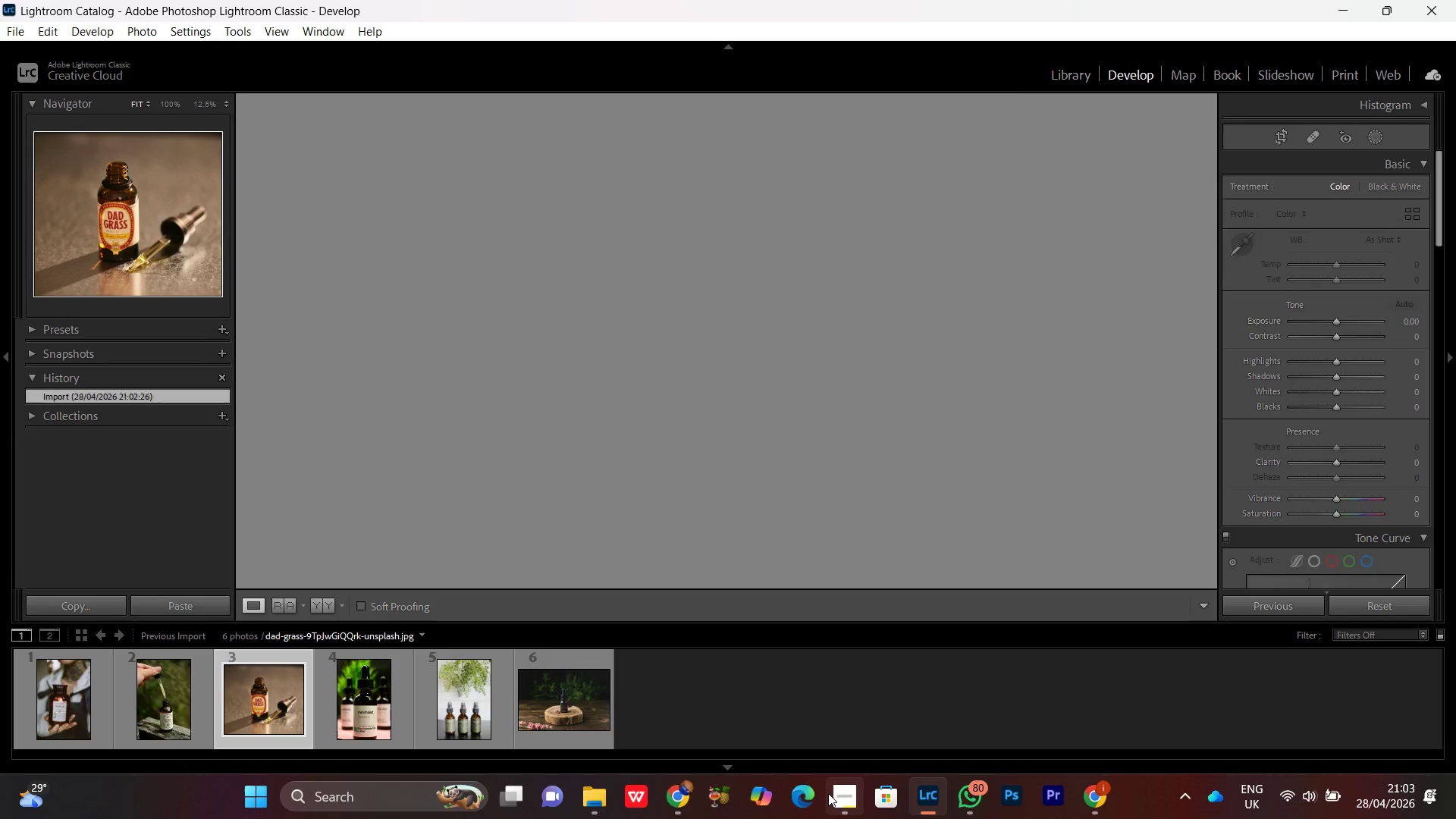 
left_click([830, 795])
 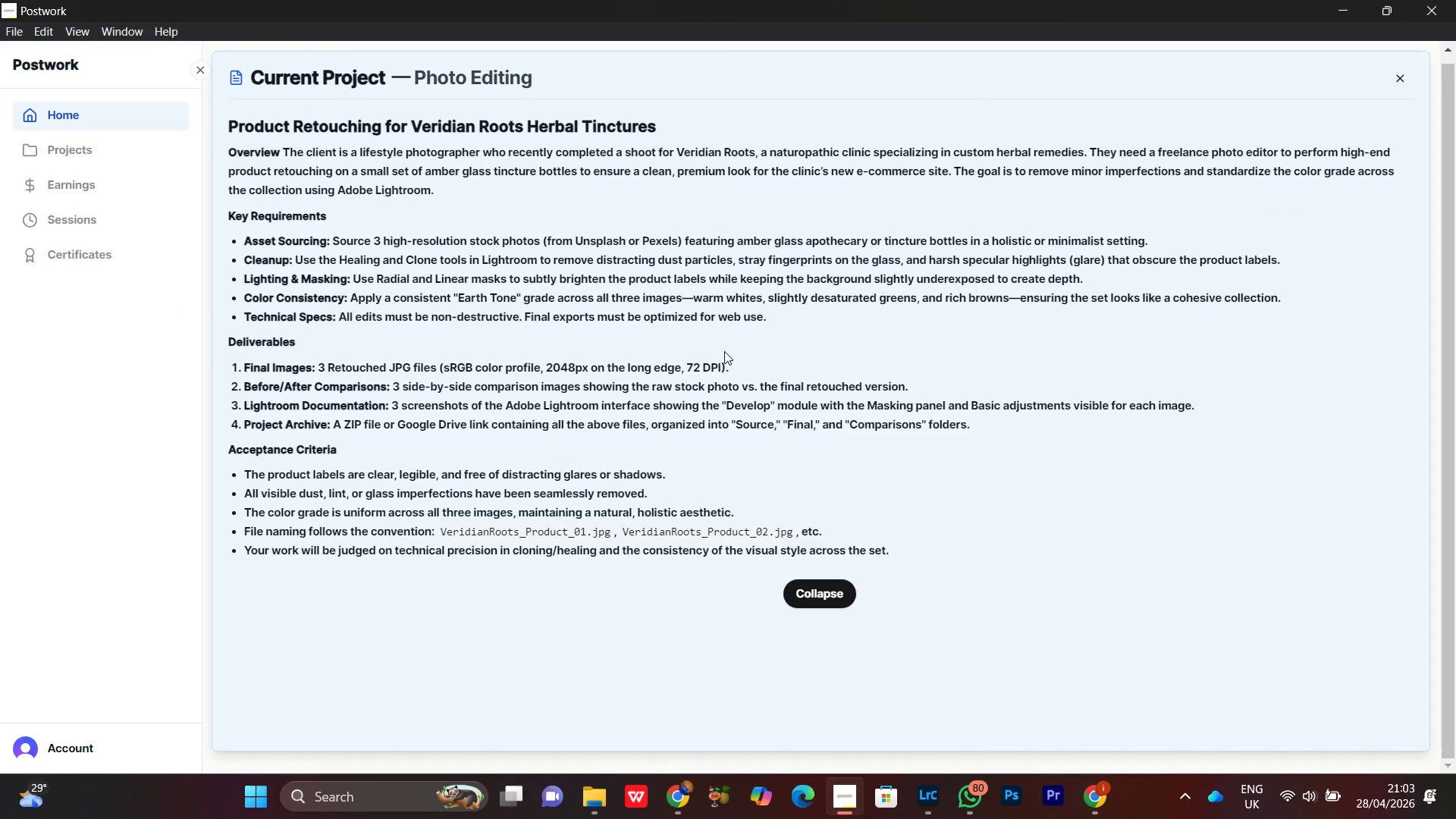 
wait(12.75)
 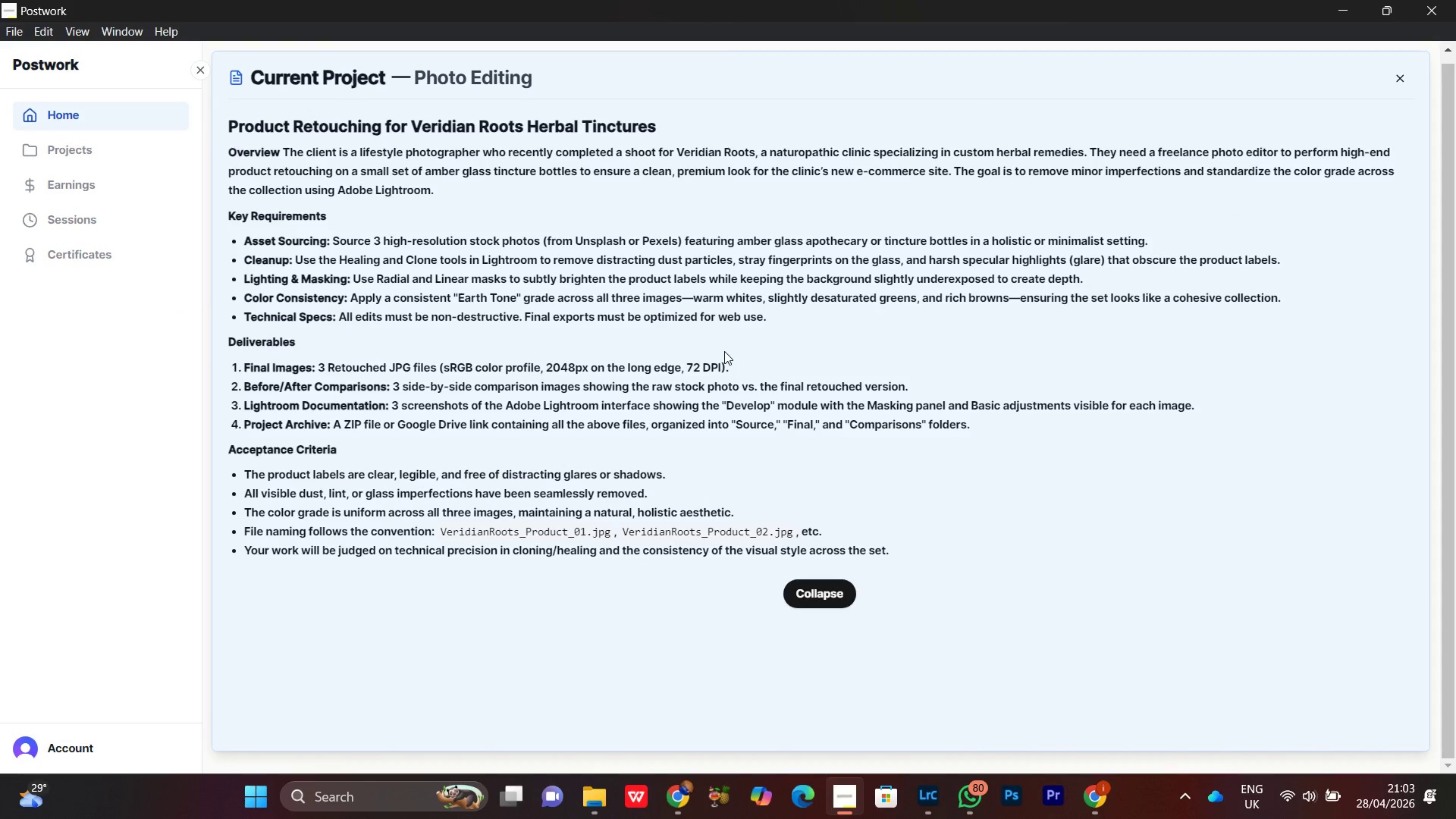 
double_click([664, 369])
 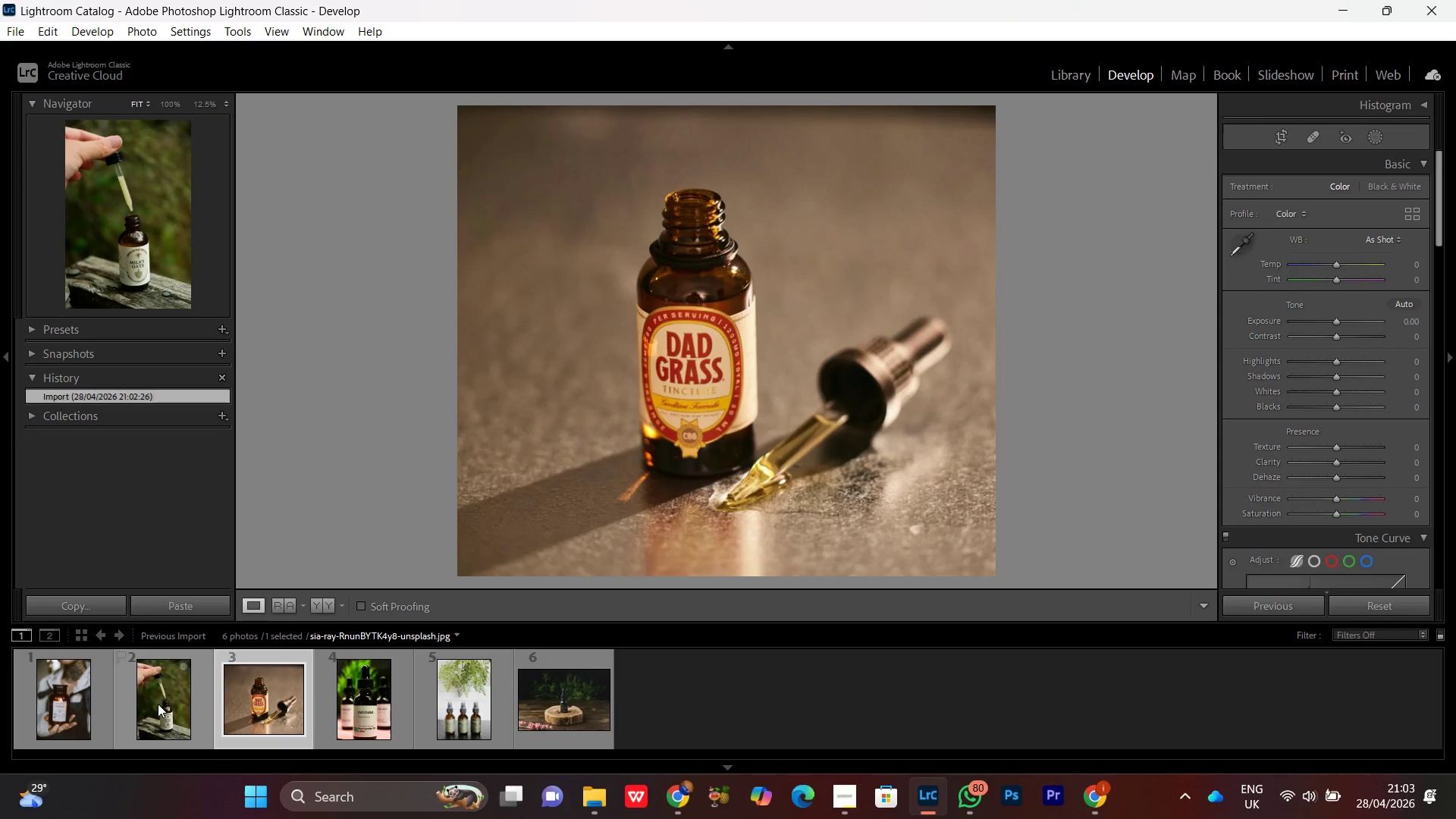 
double_click([158, 704])
 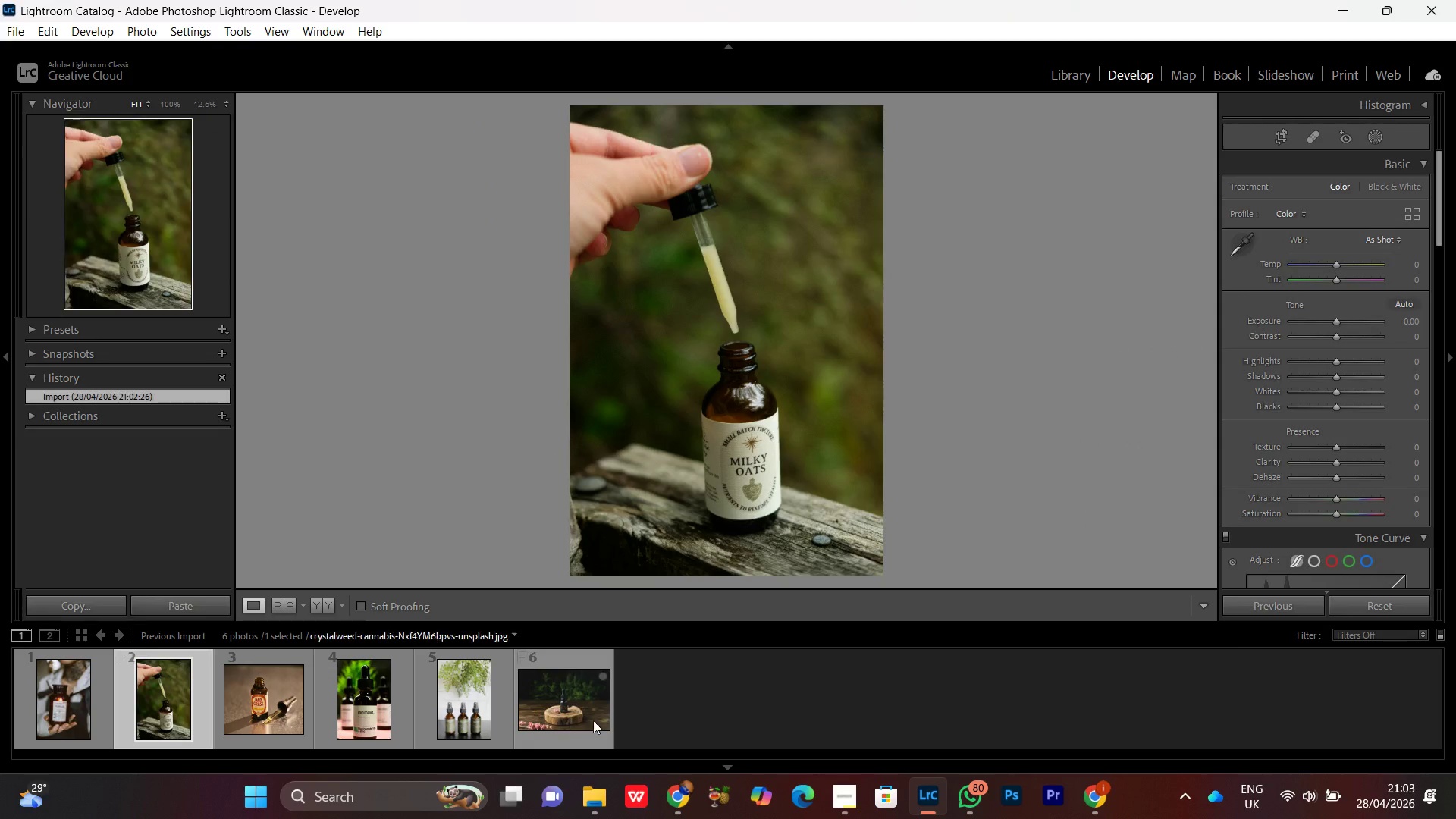 
left_click_drag(start_coordinate=[563, 714], to_coordinate=[568, 719])
 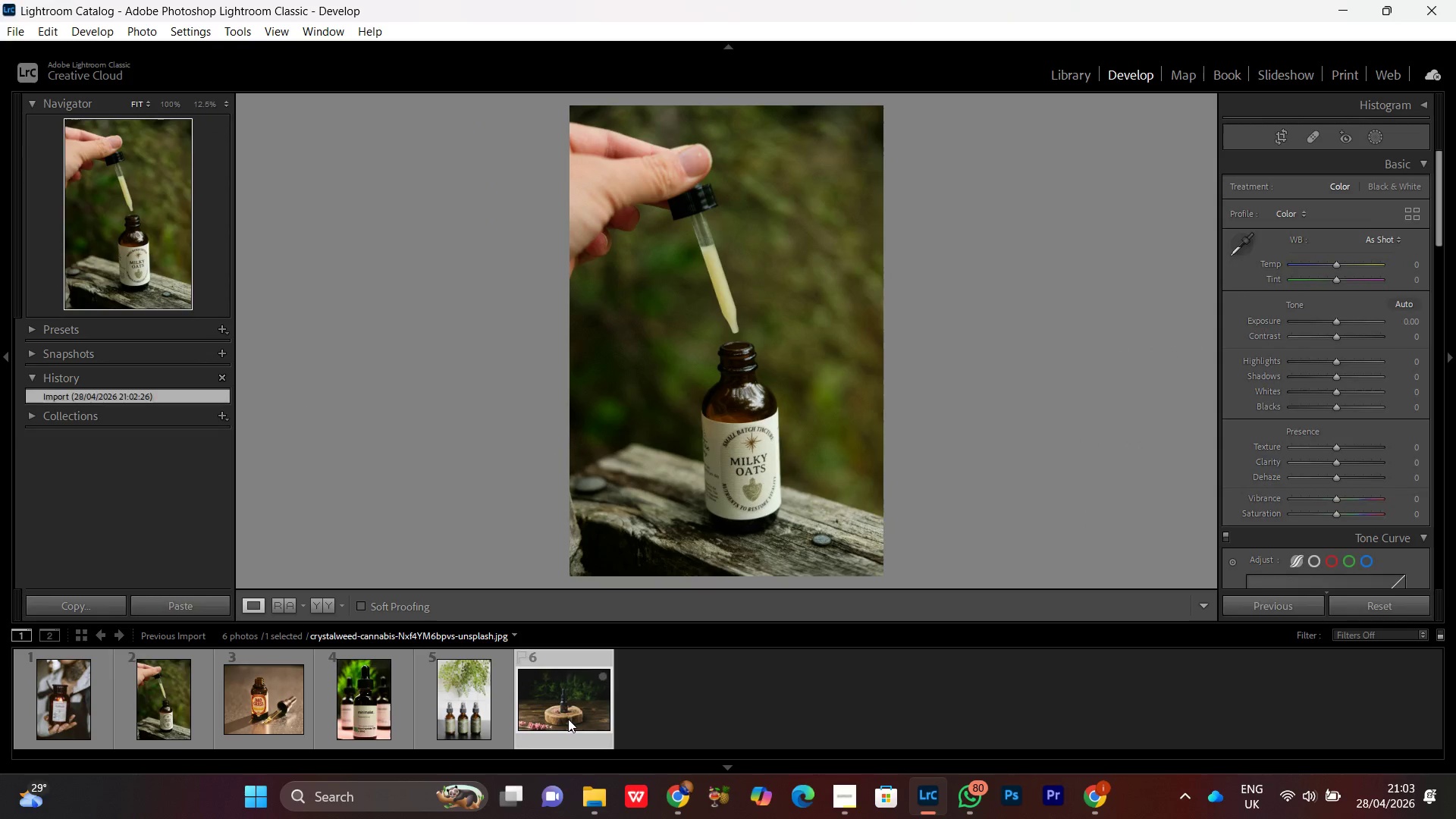 
double_click([568, 719])
 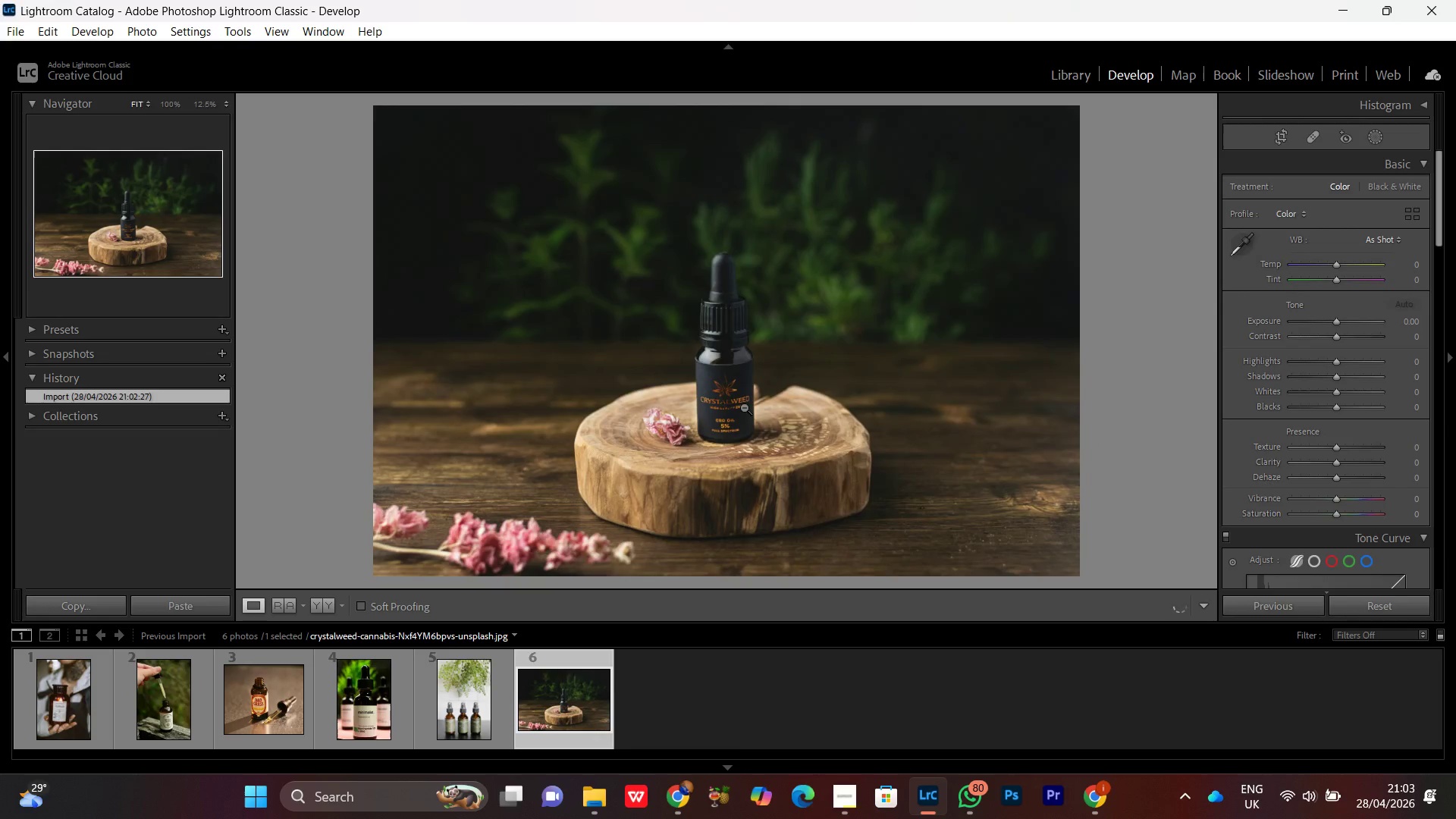 
double_click([744, 406])
 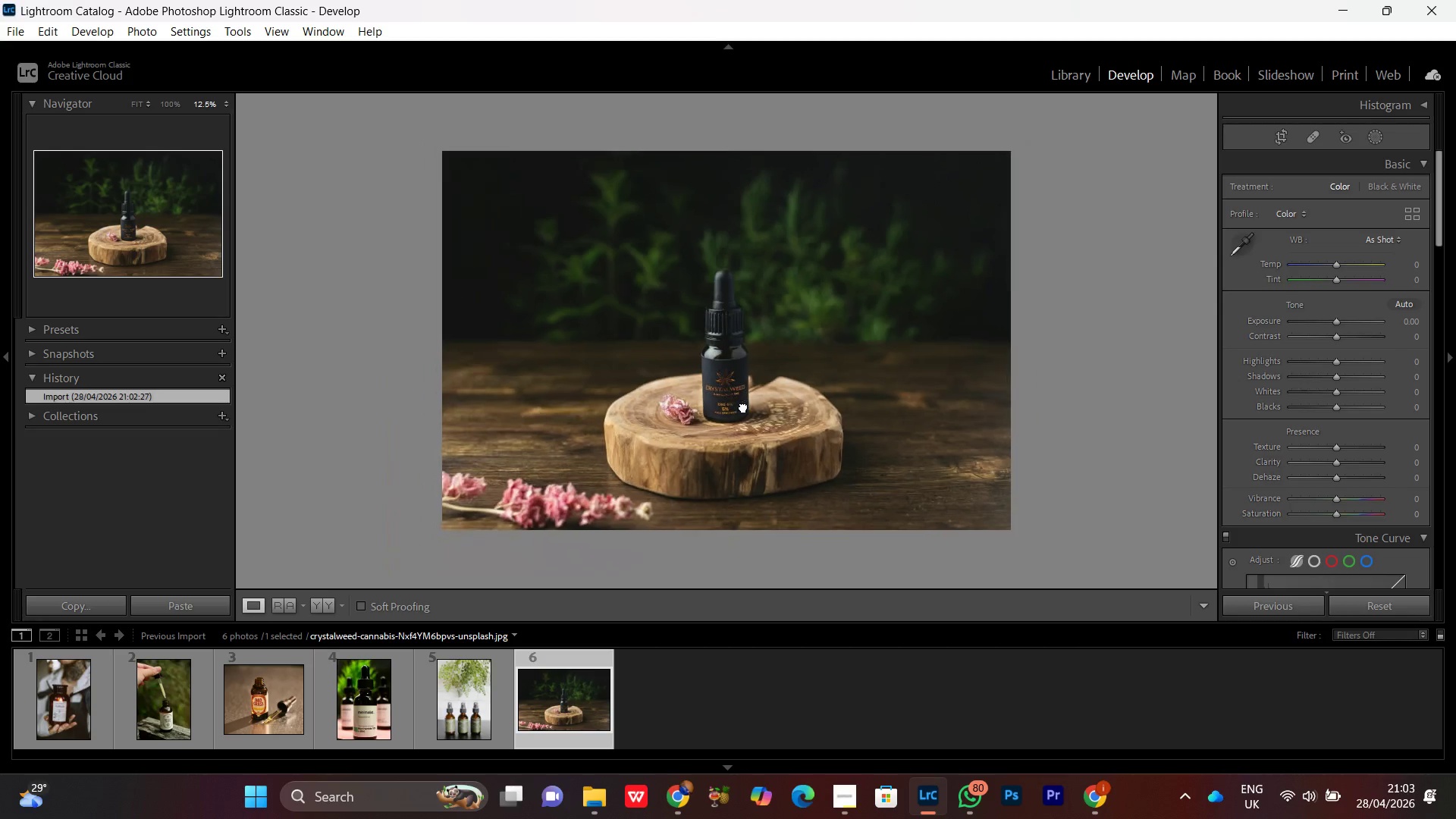 
triple_click([743, 406])
 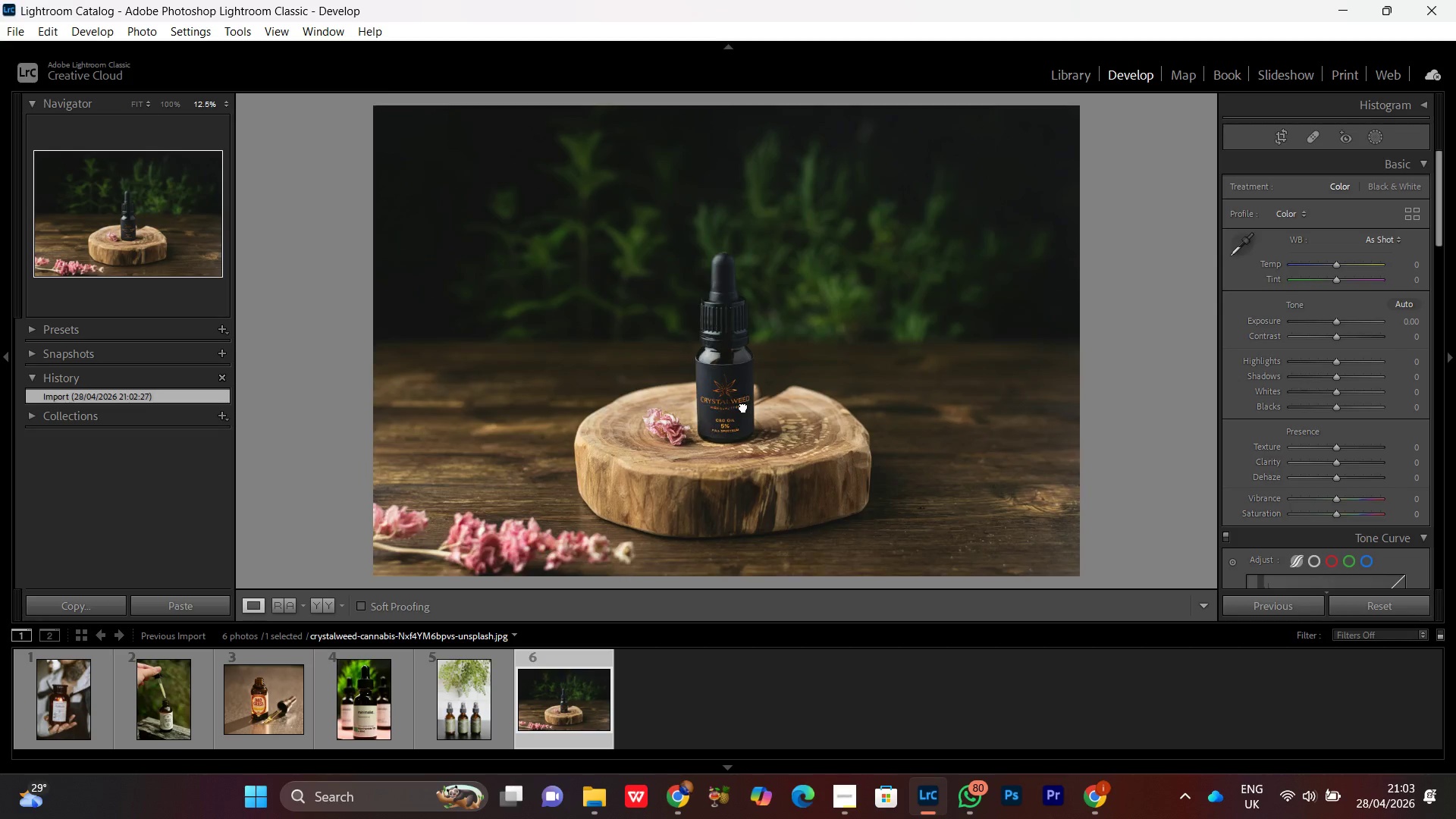 
triple_click([743, 406])
 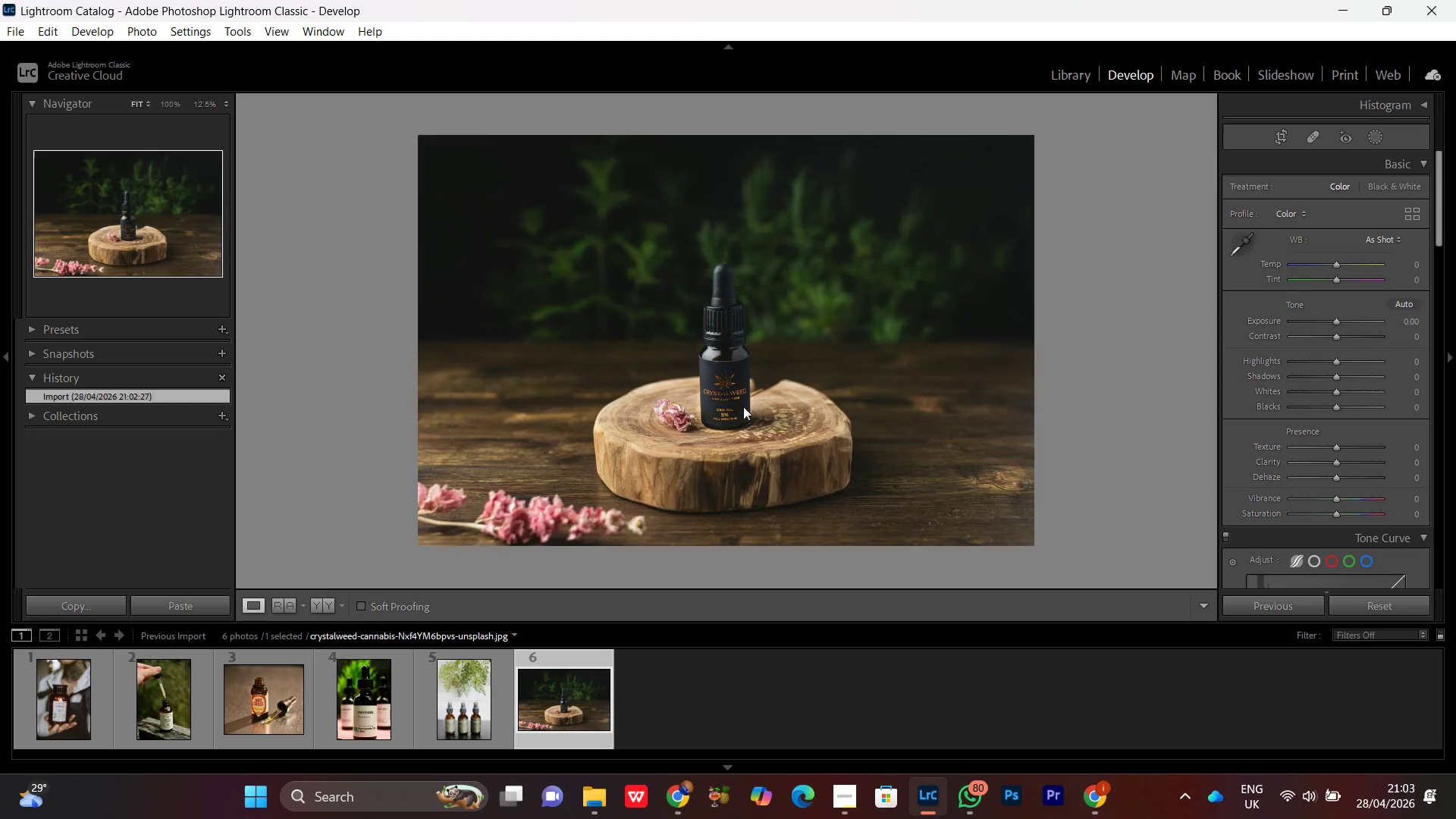 
triple_click([743, 406])
 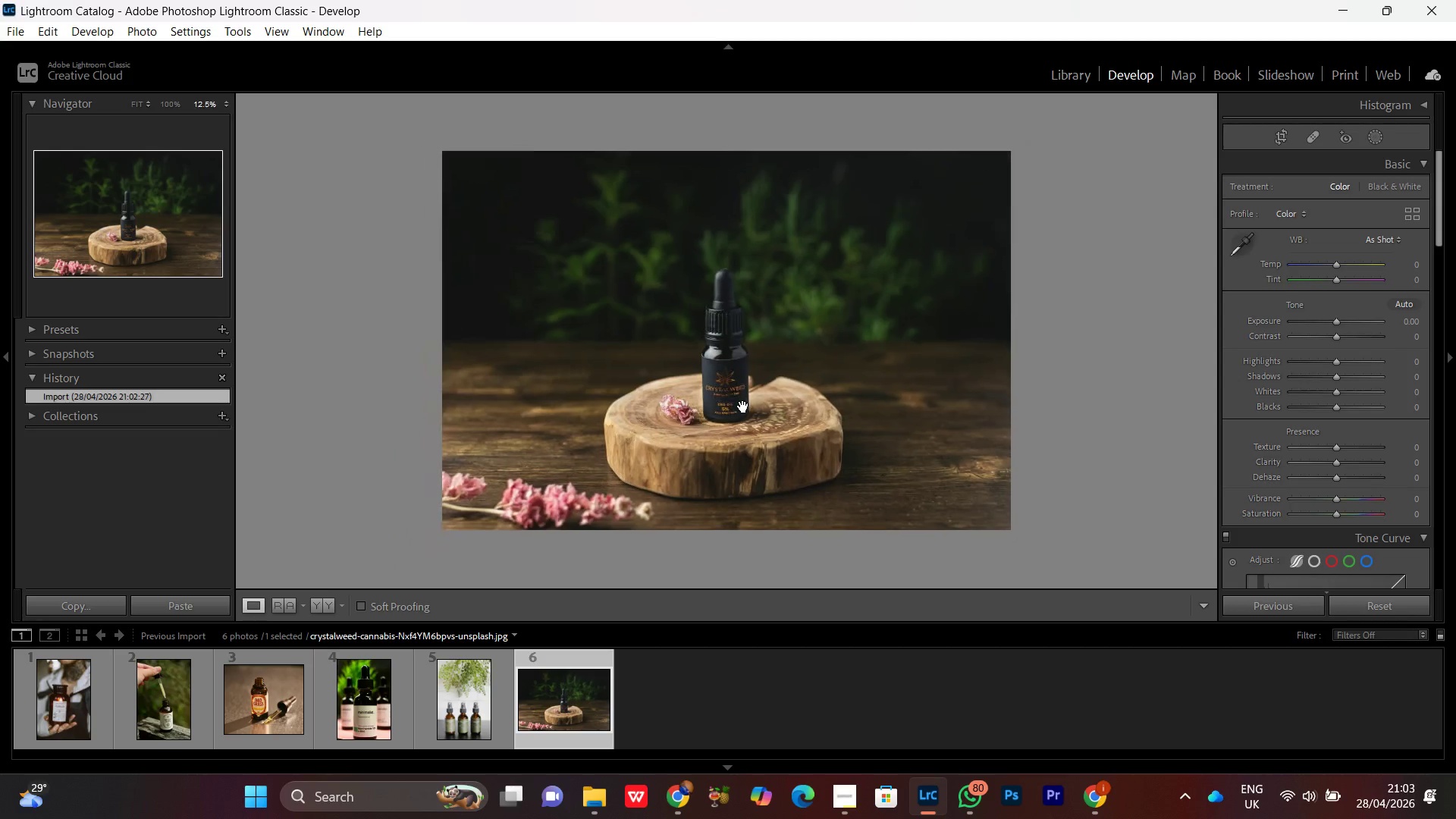 
double_click([743, 406])
 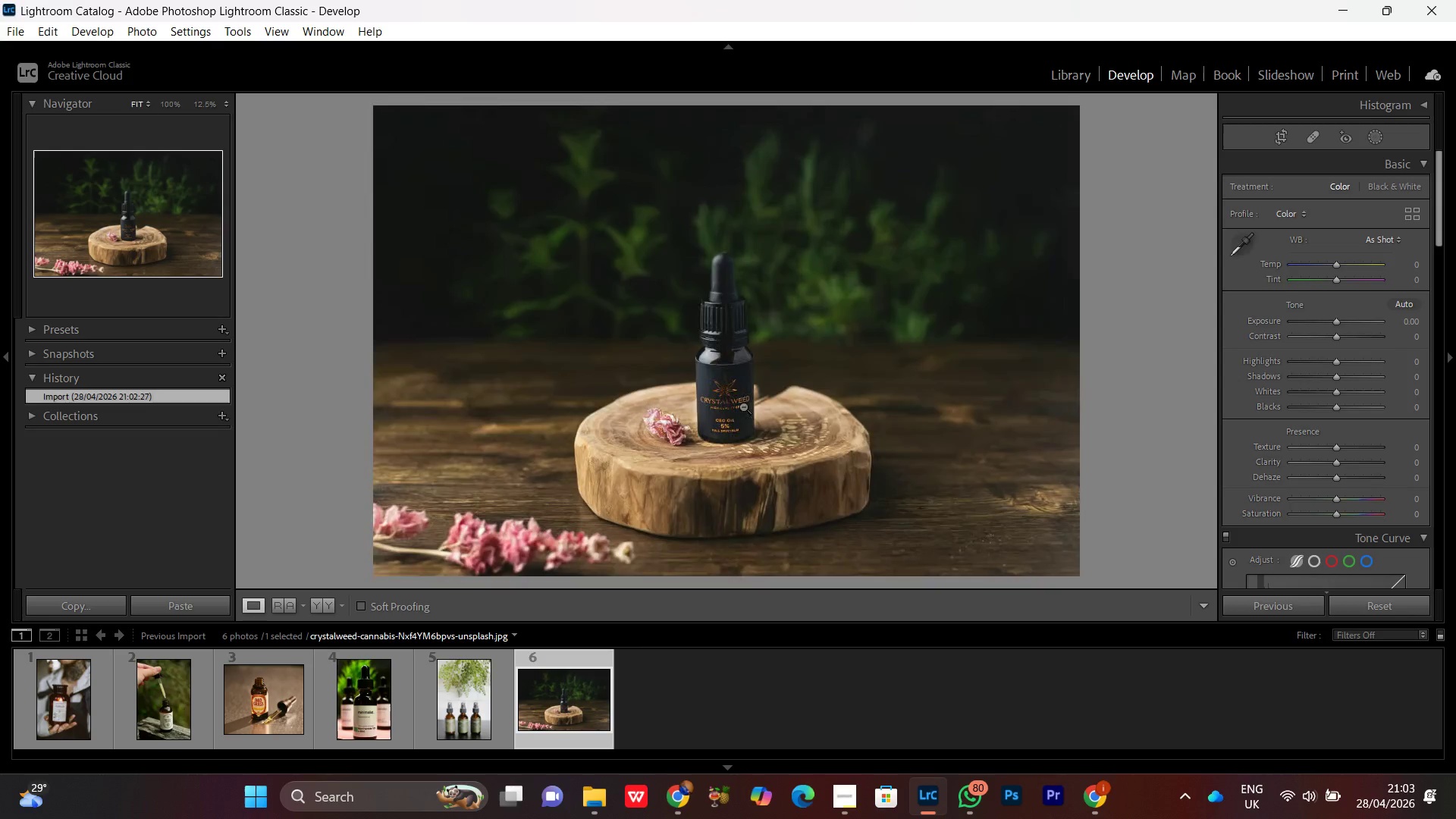 
left_click([743, 406])
 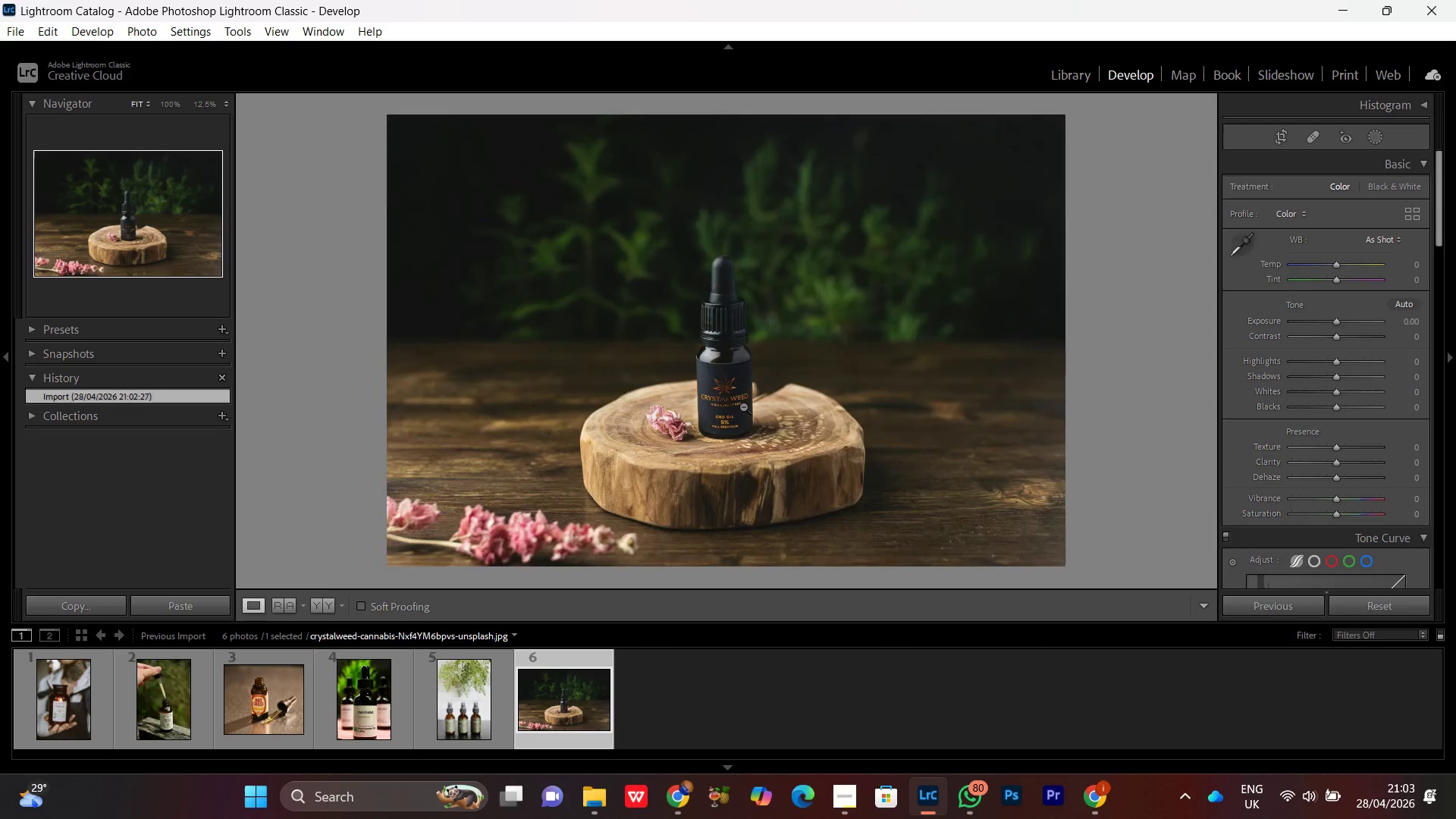 
double_click([743, 406])
 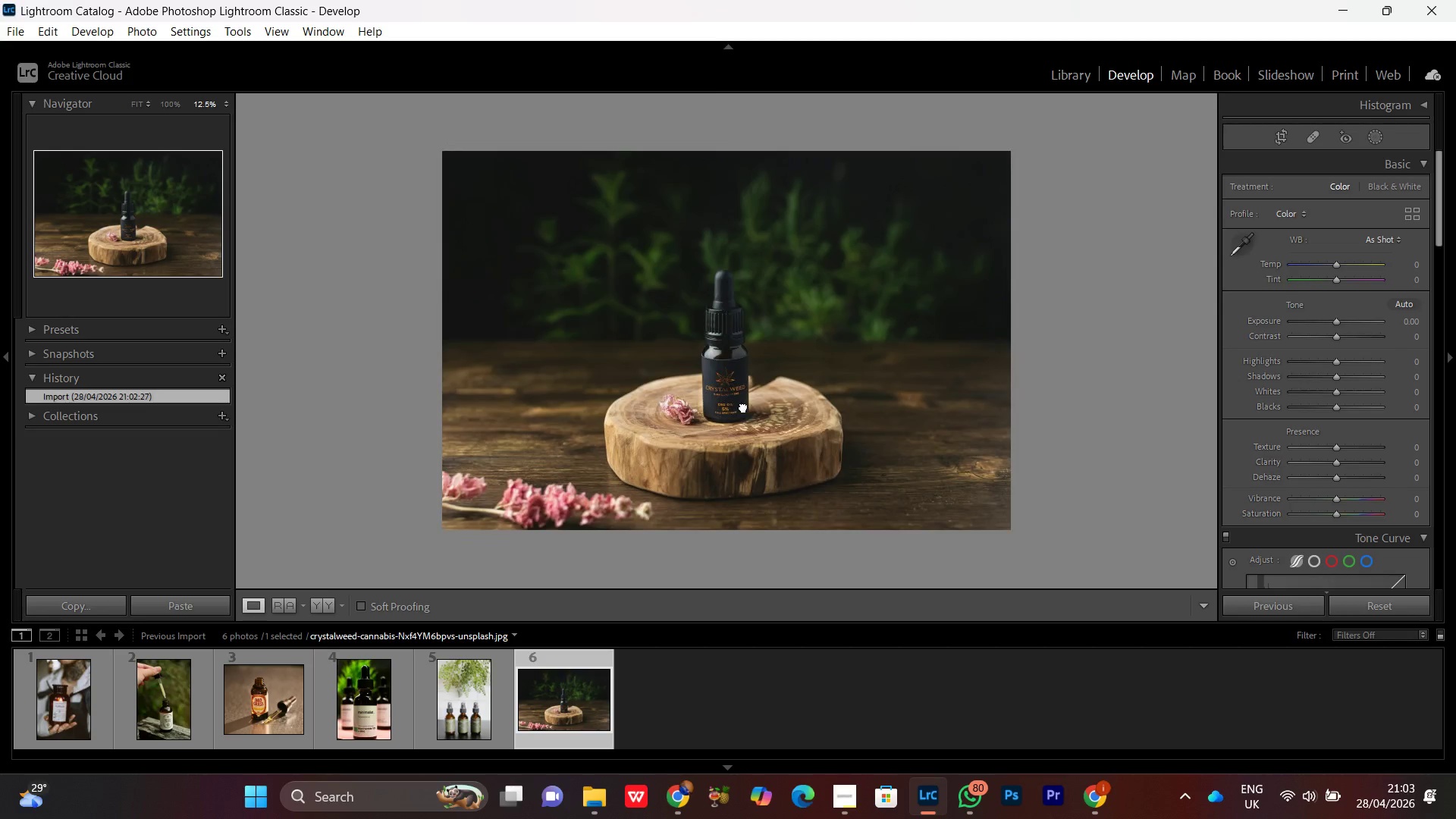 
triple_click([743, 406])
 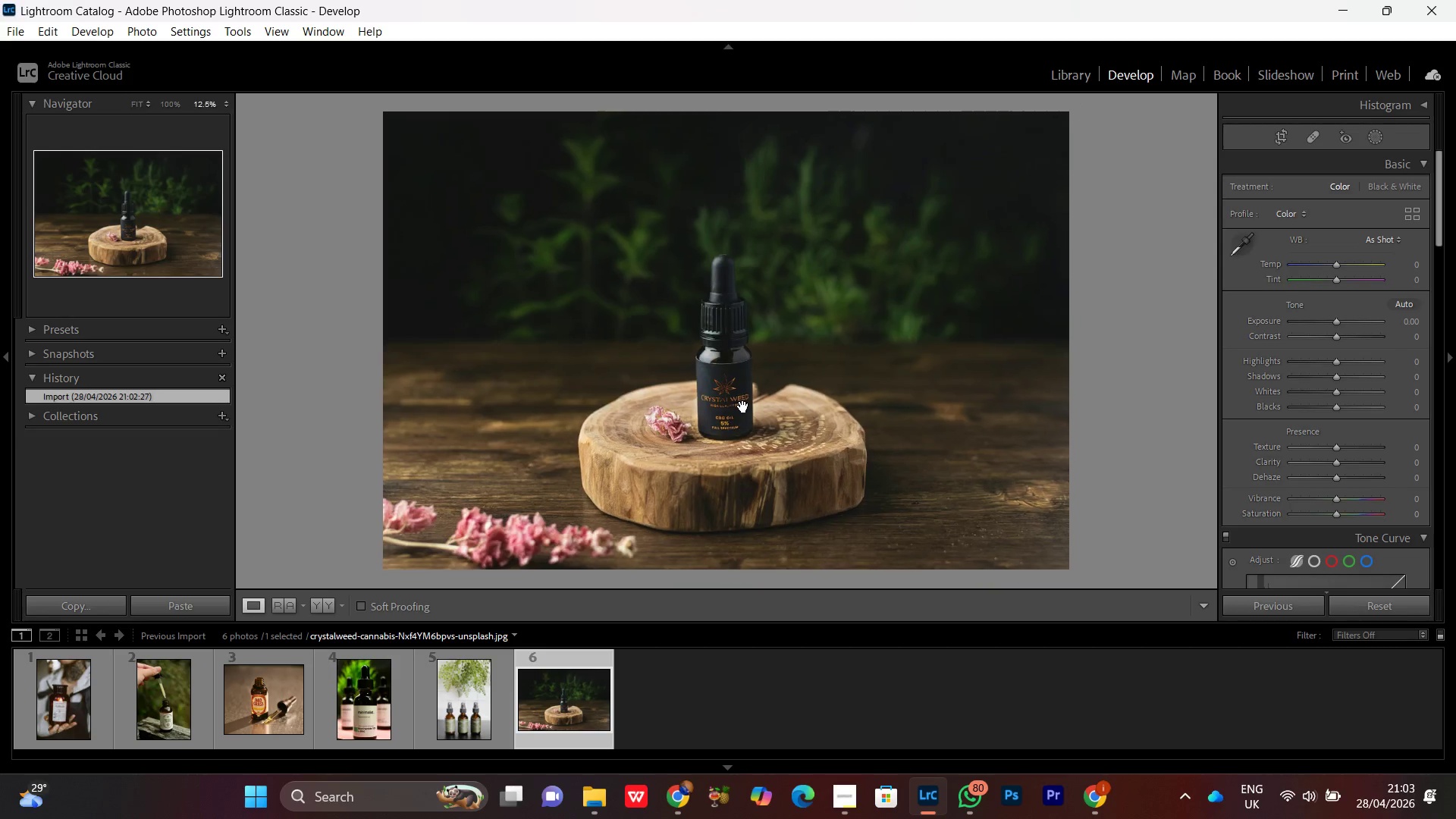 
double_click([743, 406])
 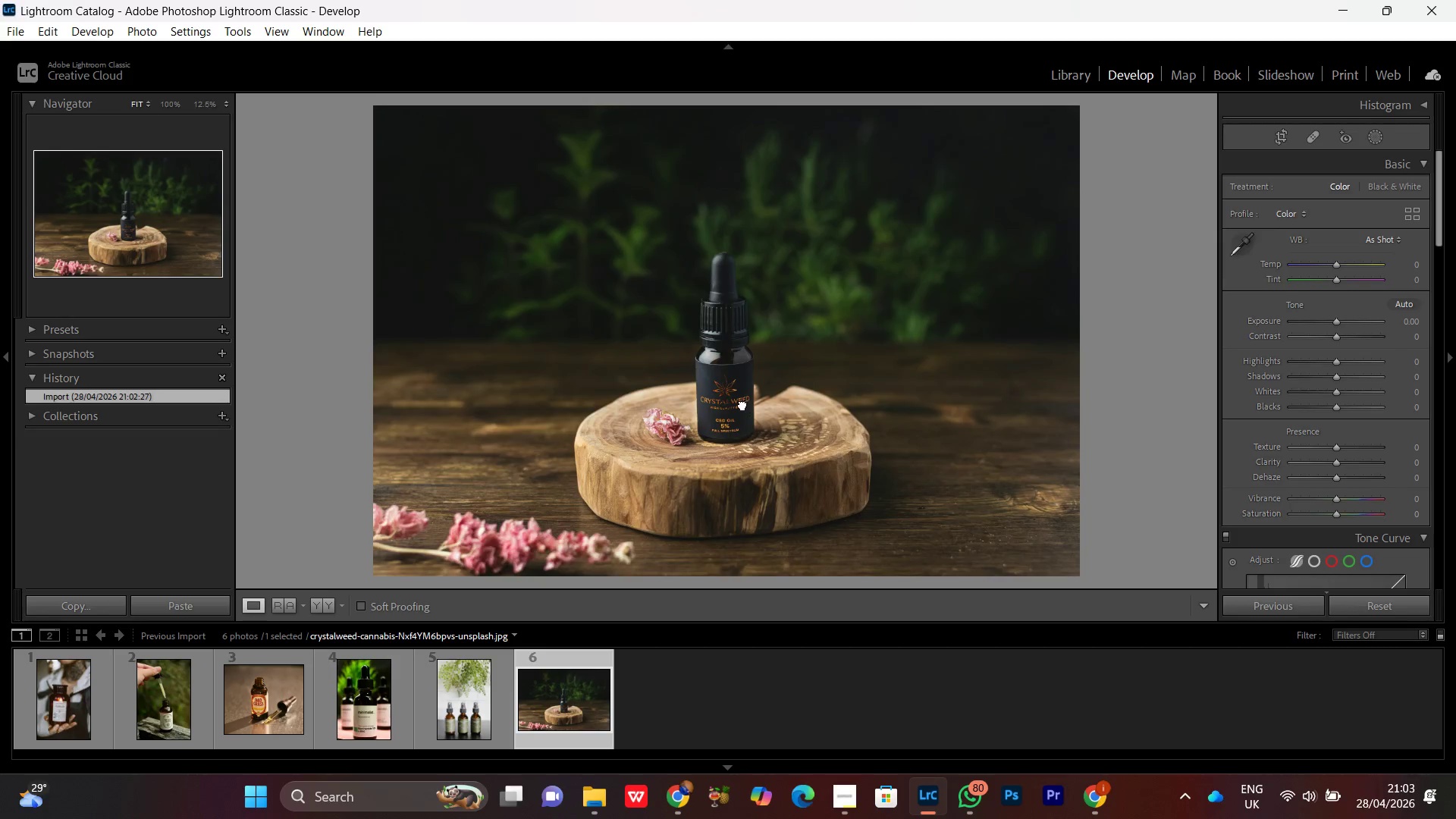 
double_click([742, 404])
 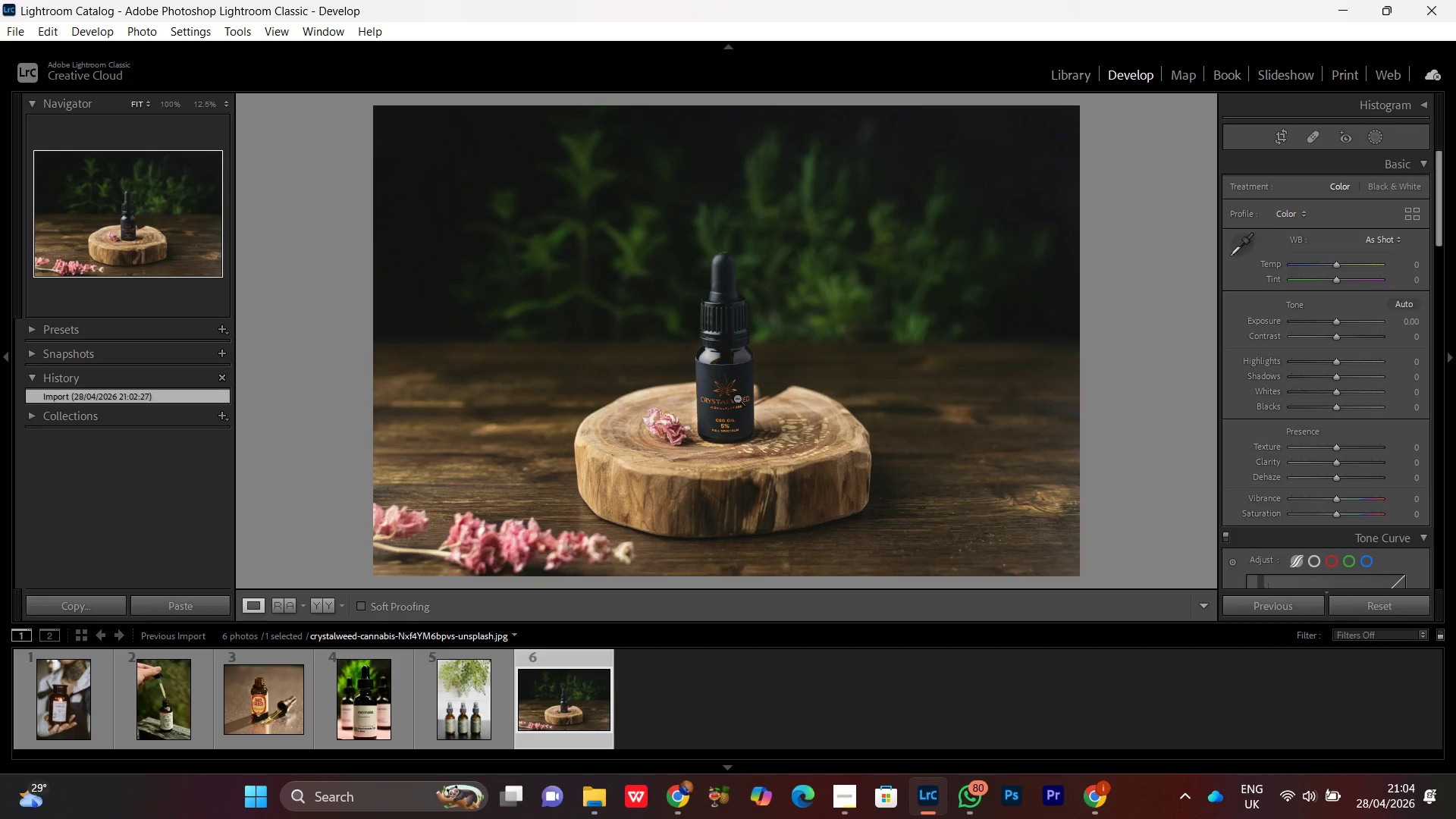 
wait(5.8)
 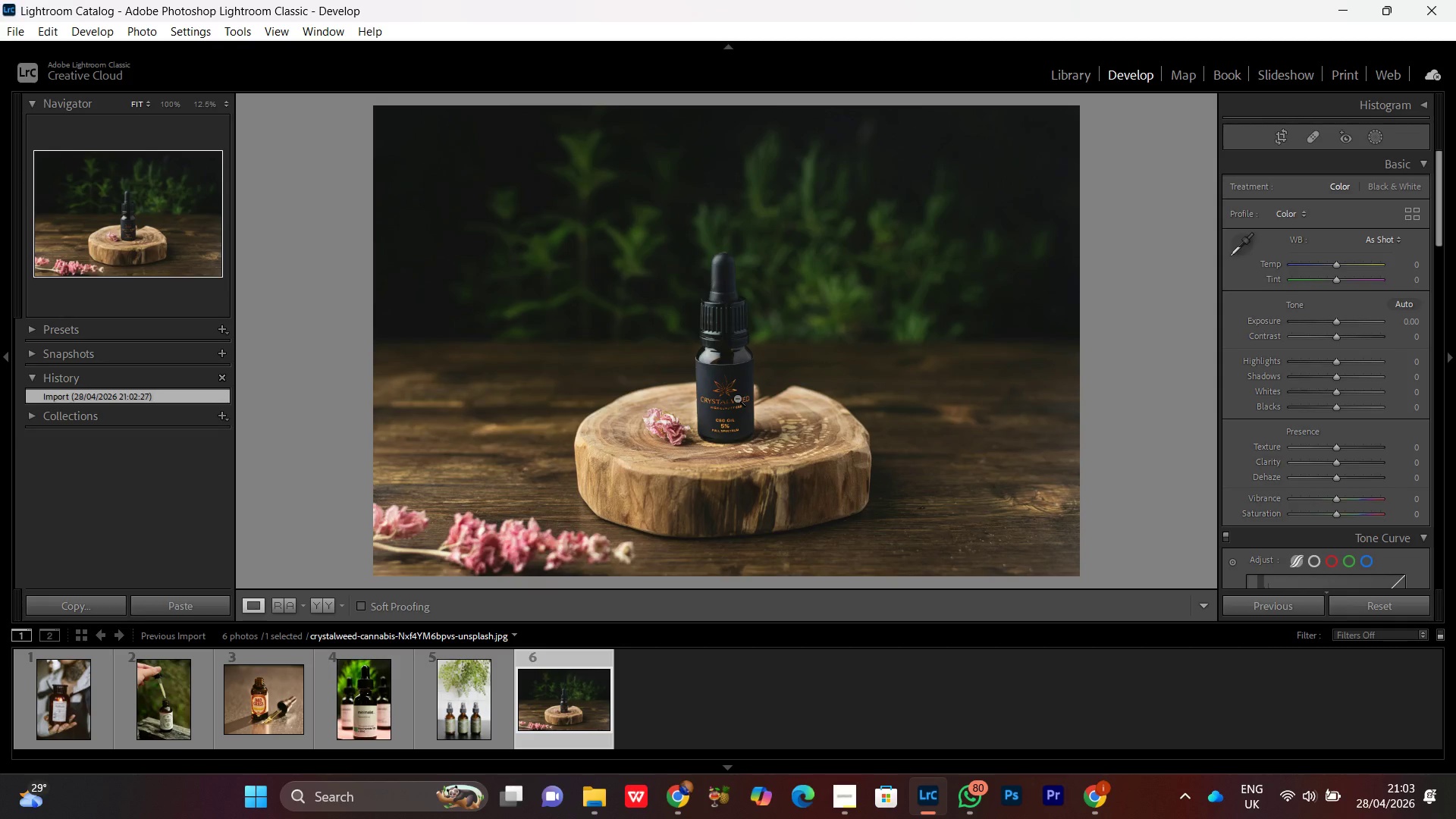 
double_click([727, 380])
 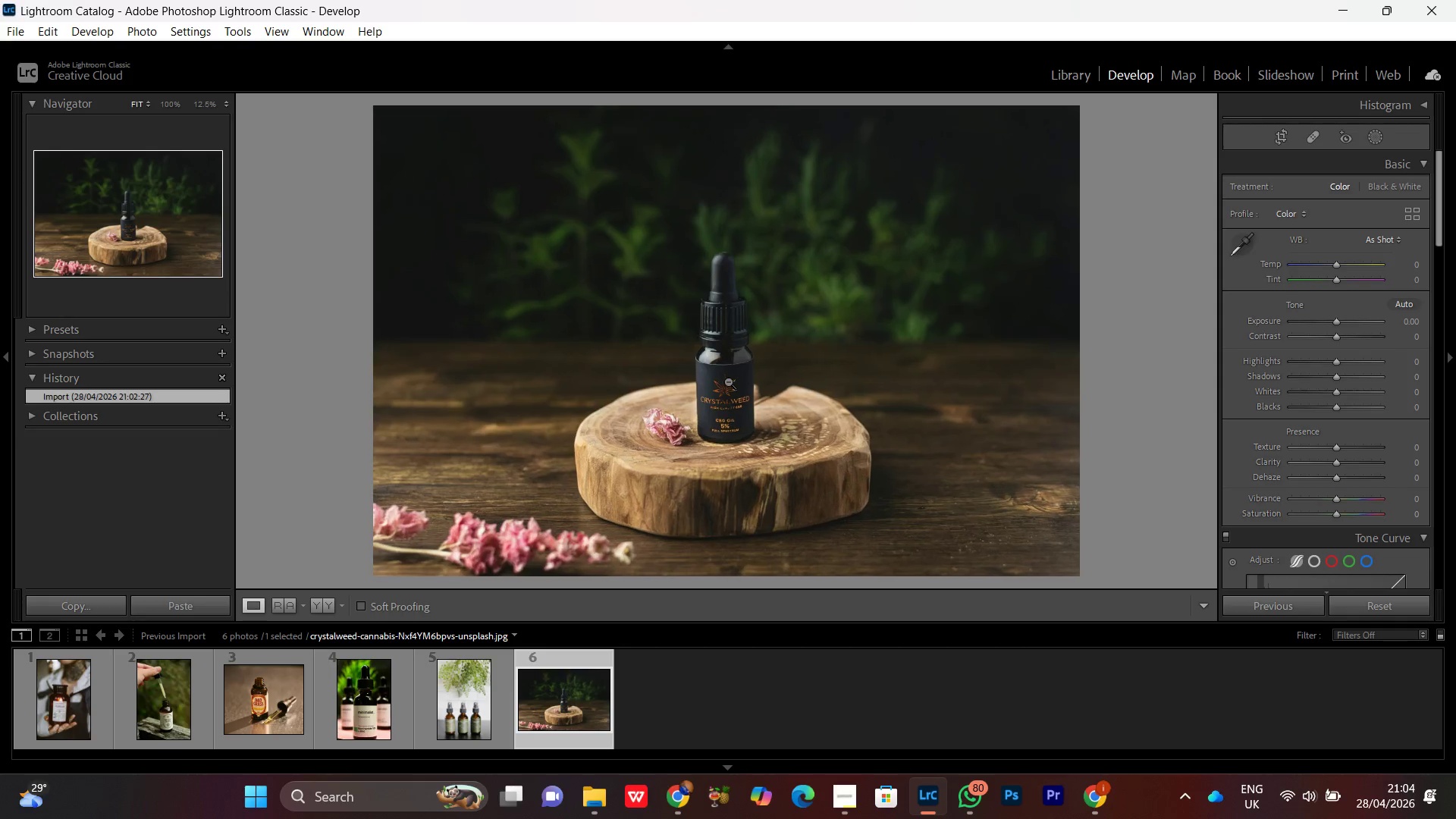 
triple_click([728, 381])
 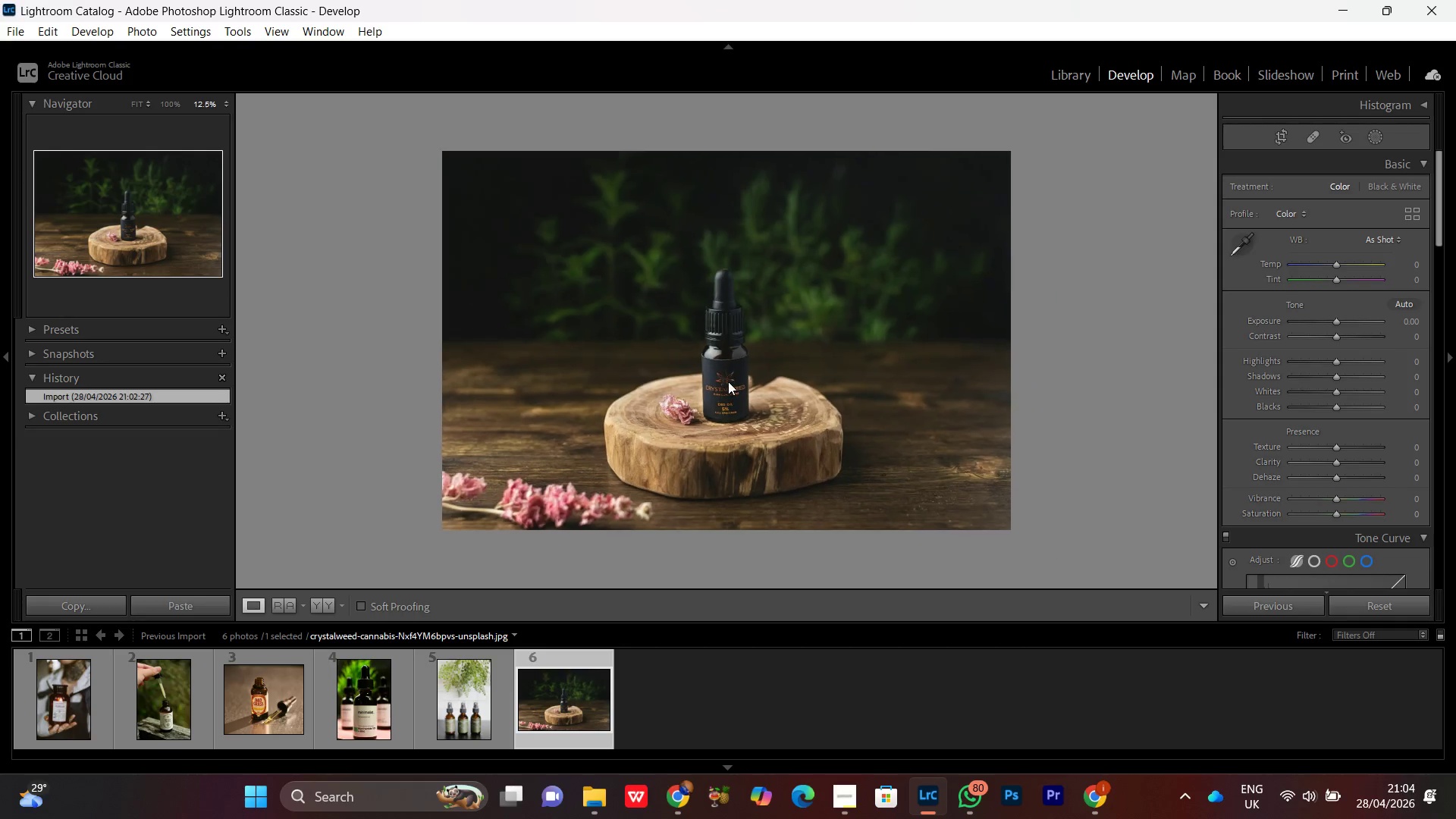 
triple_click([728, 381])
 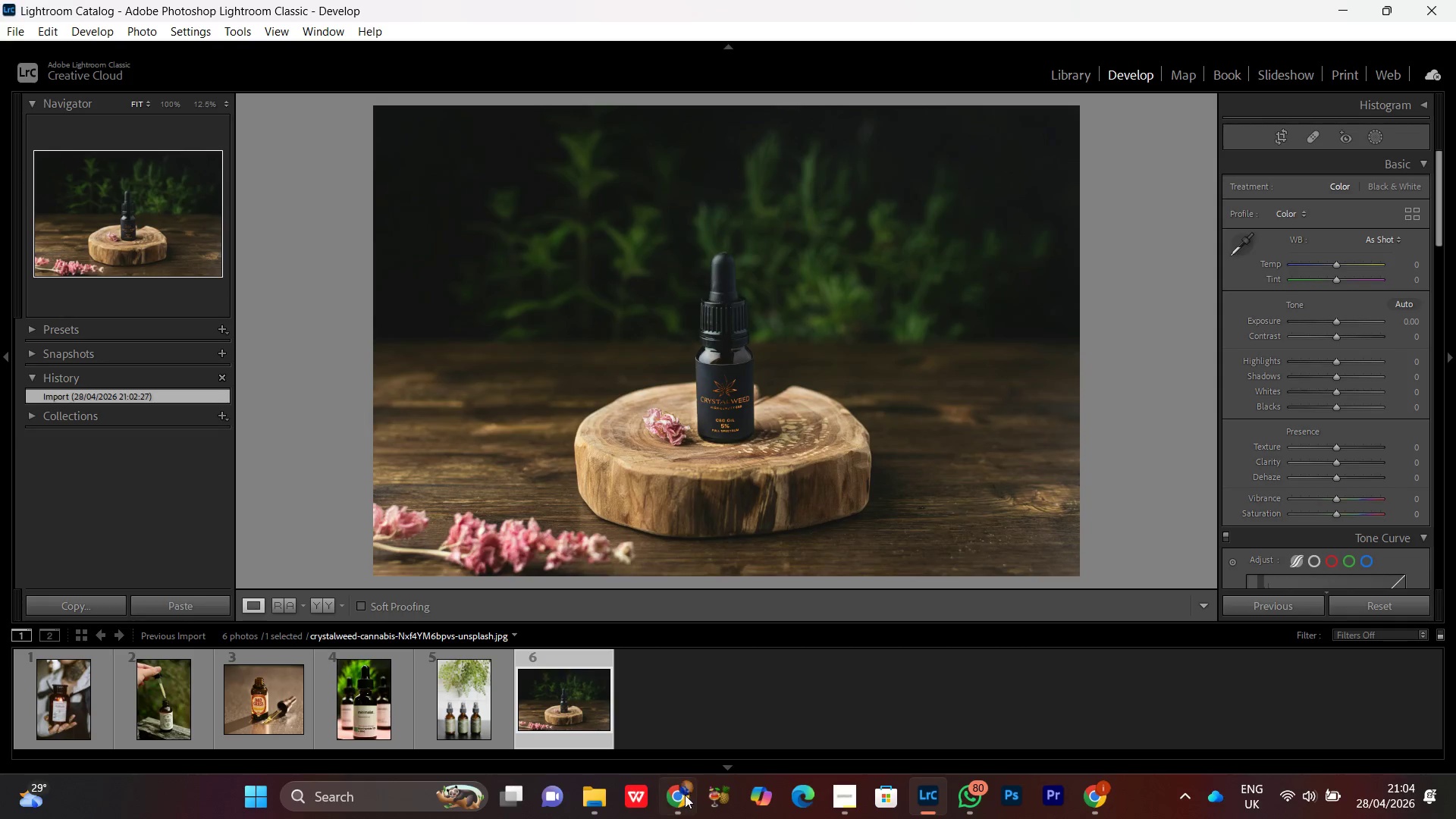 
left_click([685, 797])
 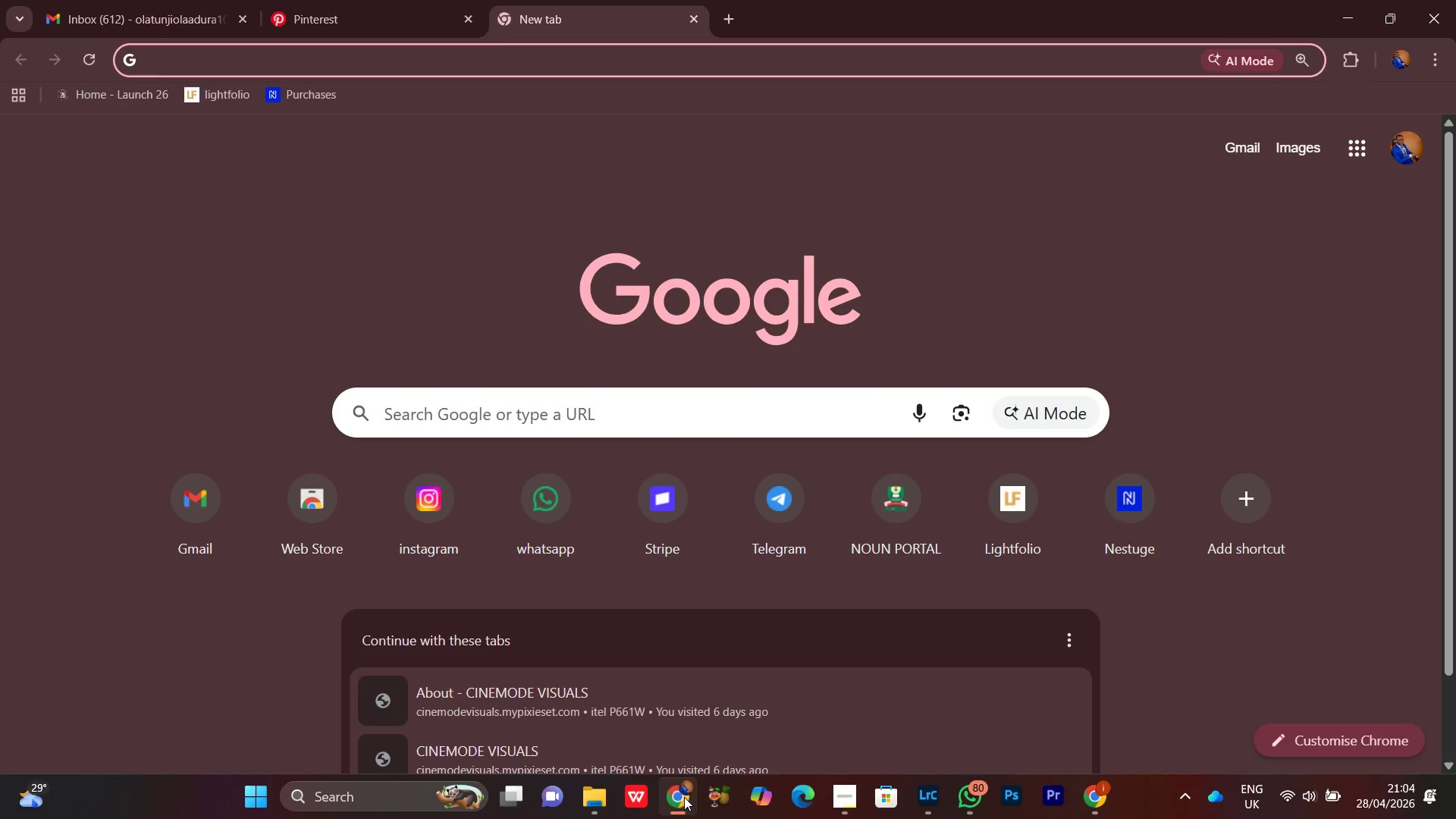 
left_click([684, 797])
 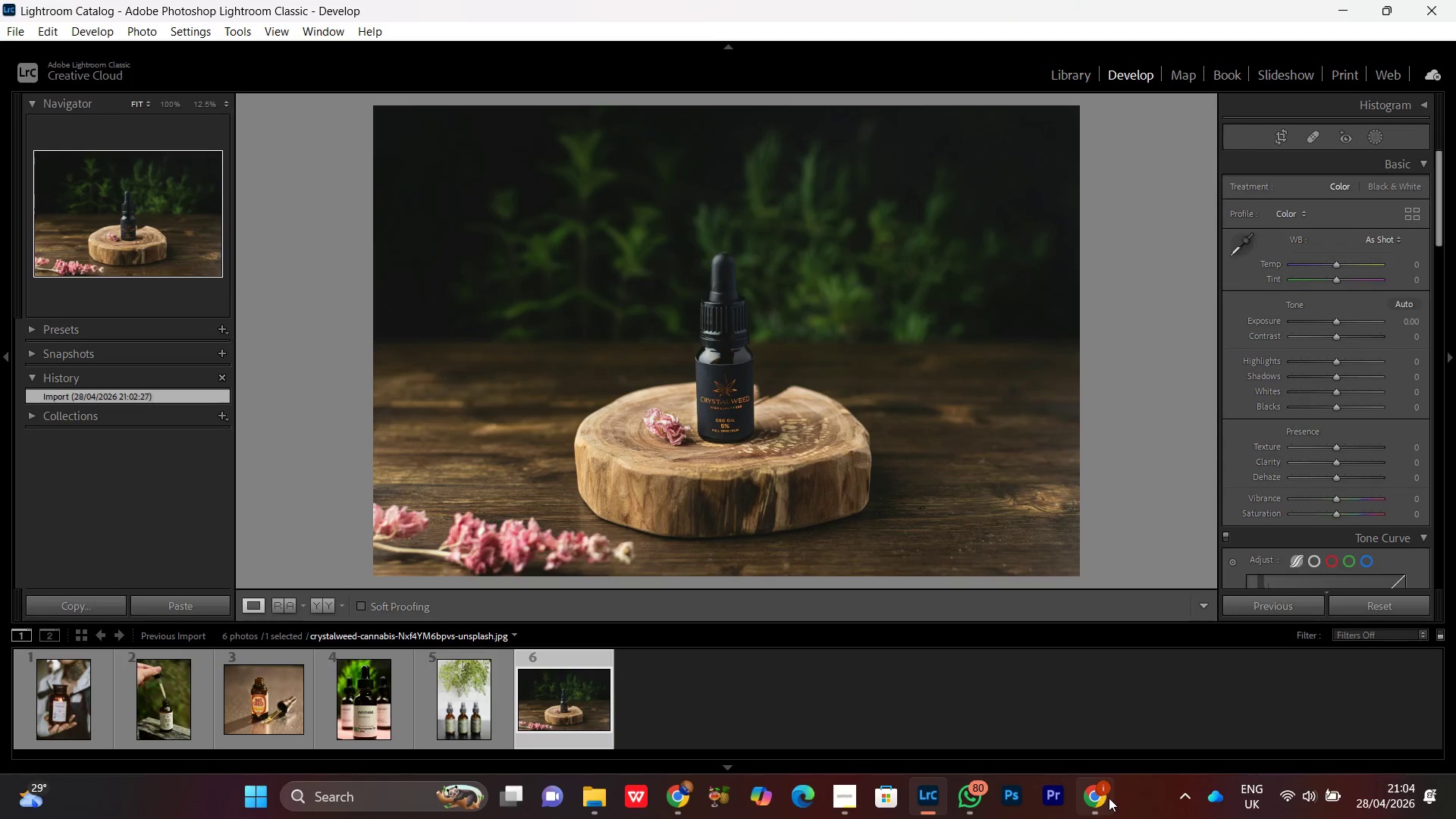 
left_click([1108, 798])
 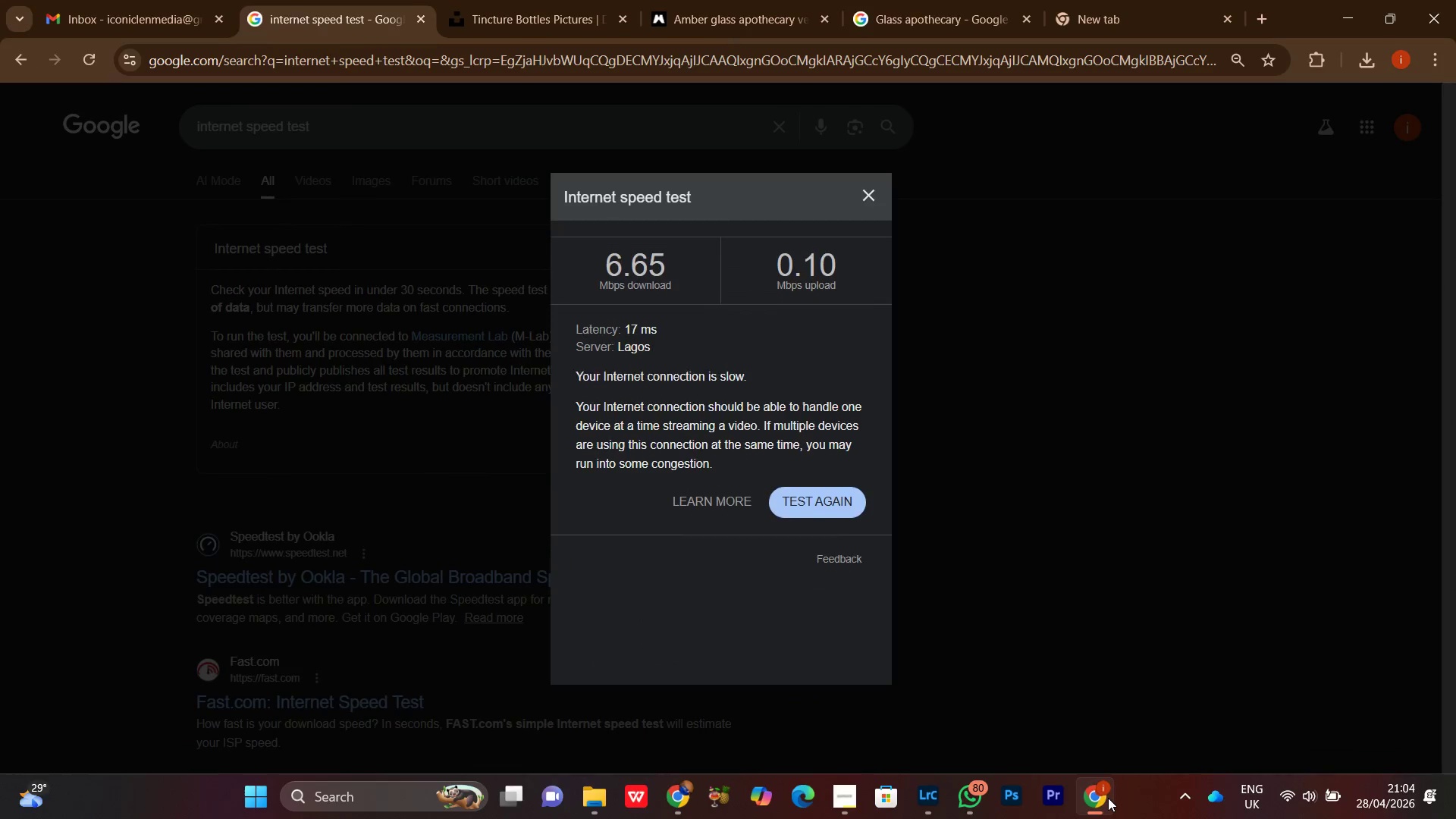 
left_click([1108, 798])
 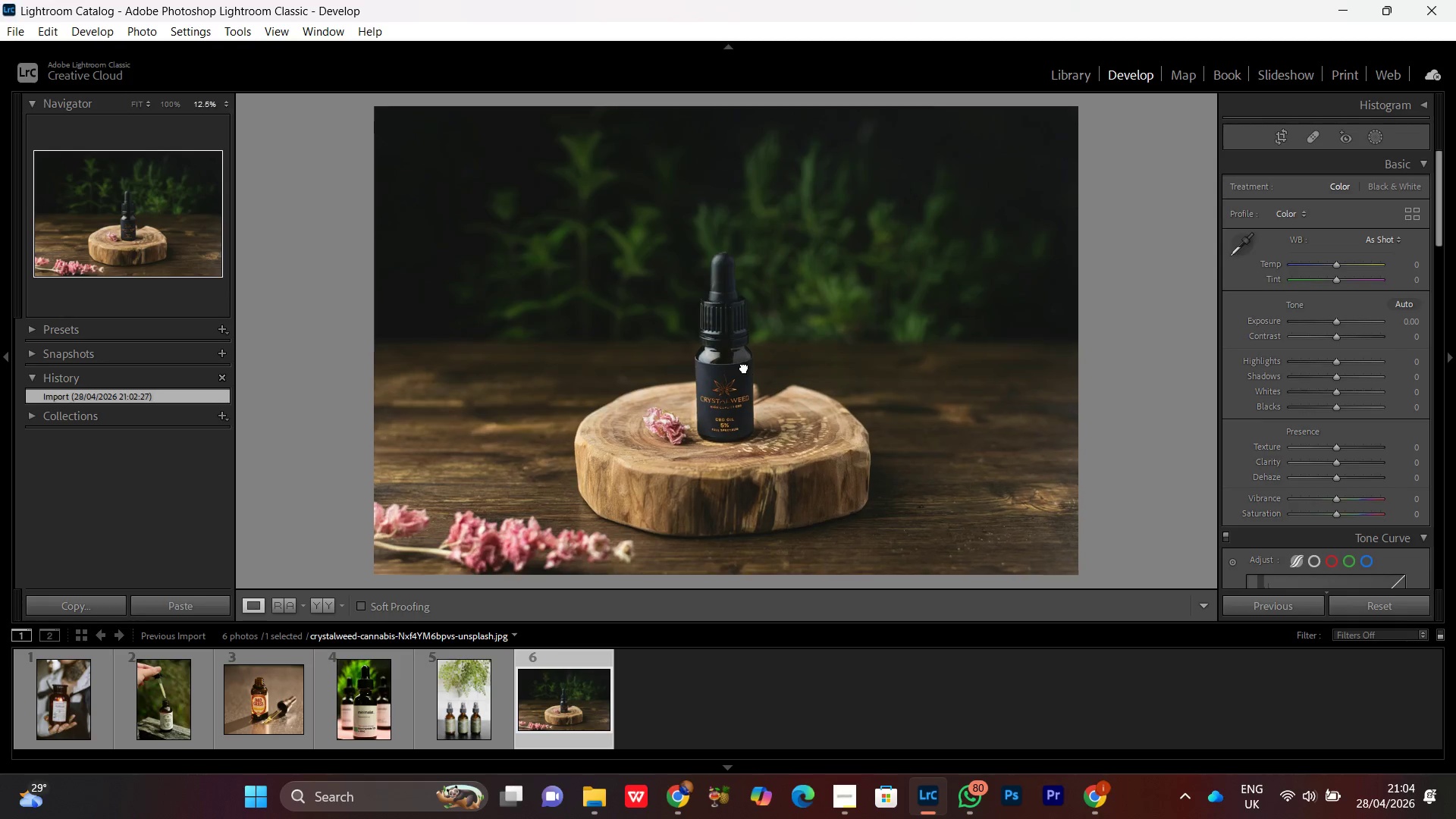 
double_click([744, 367])
 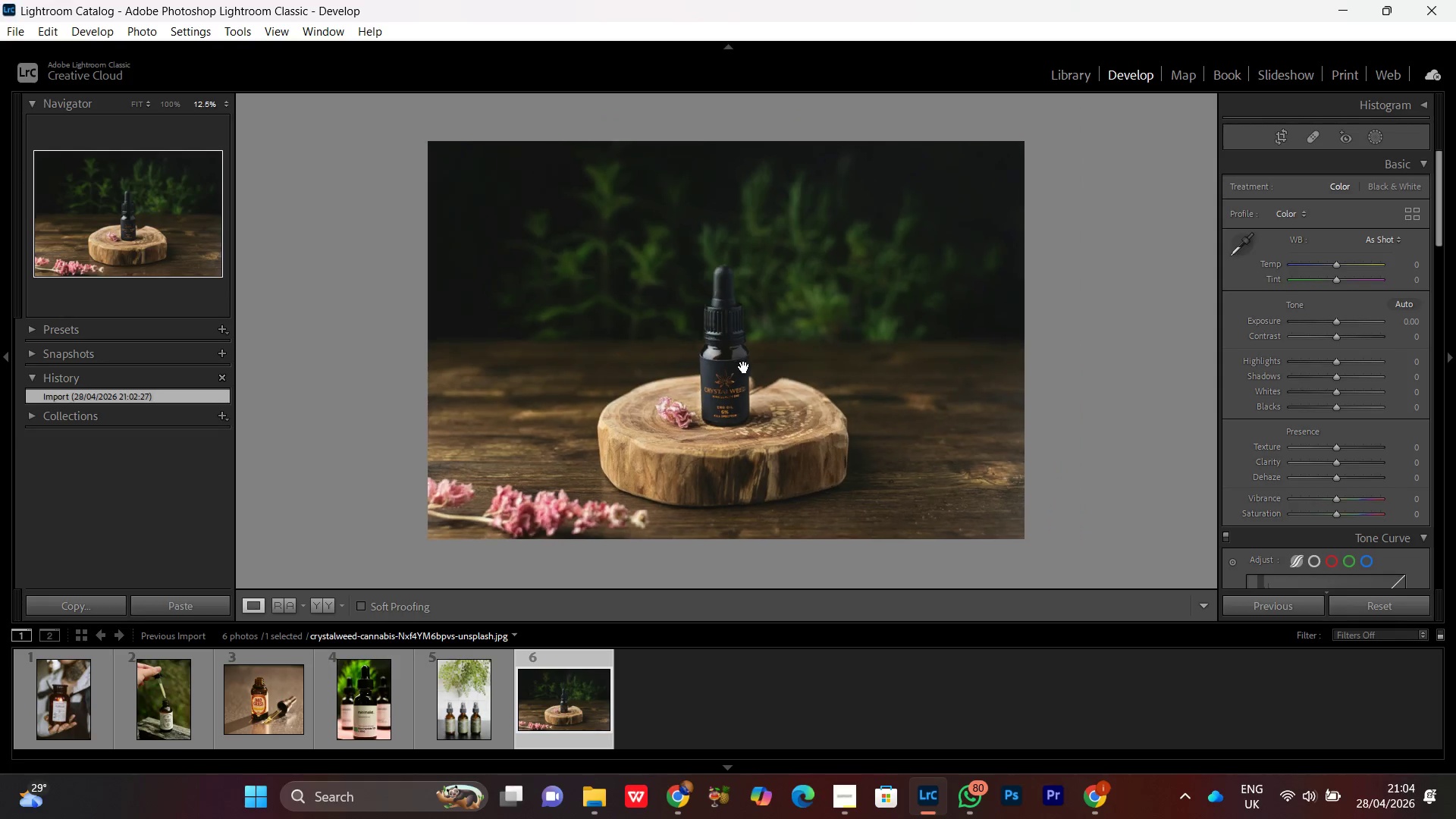 
double_click([744, 367])
 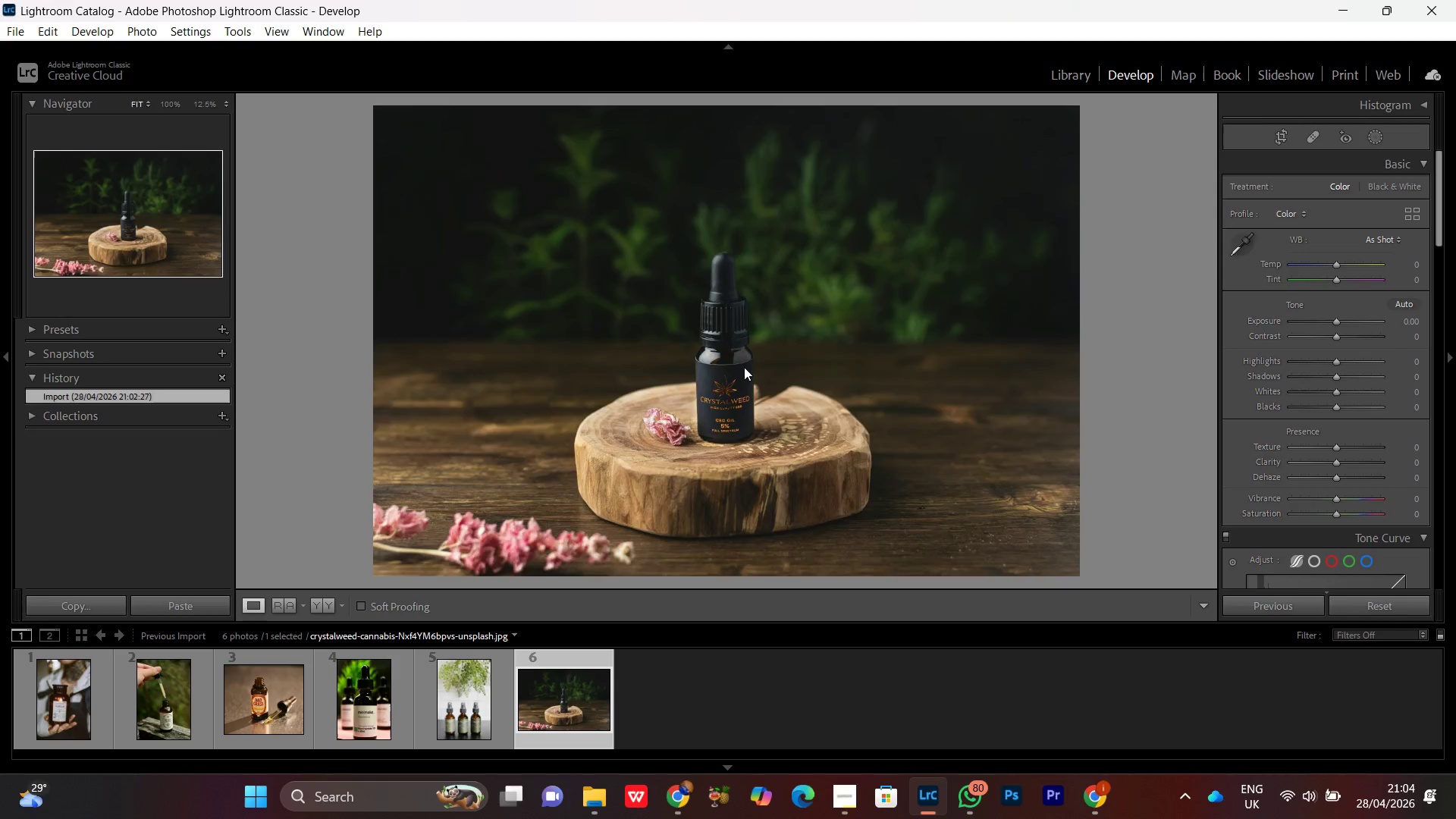 
triple_click([744, 367])
 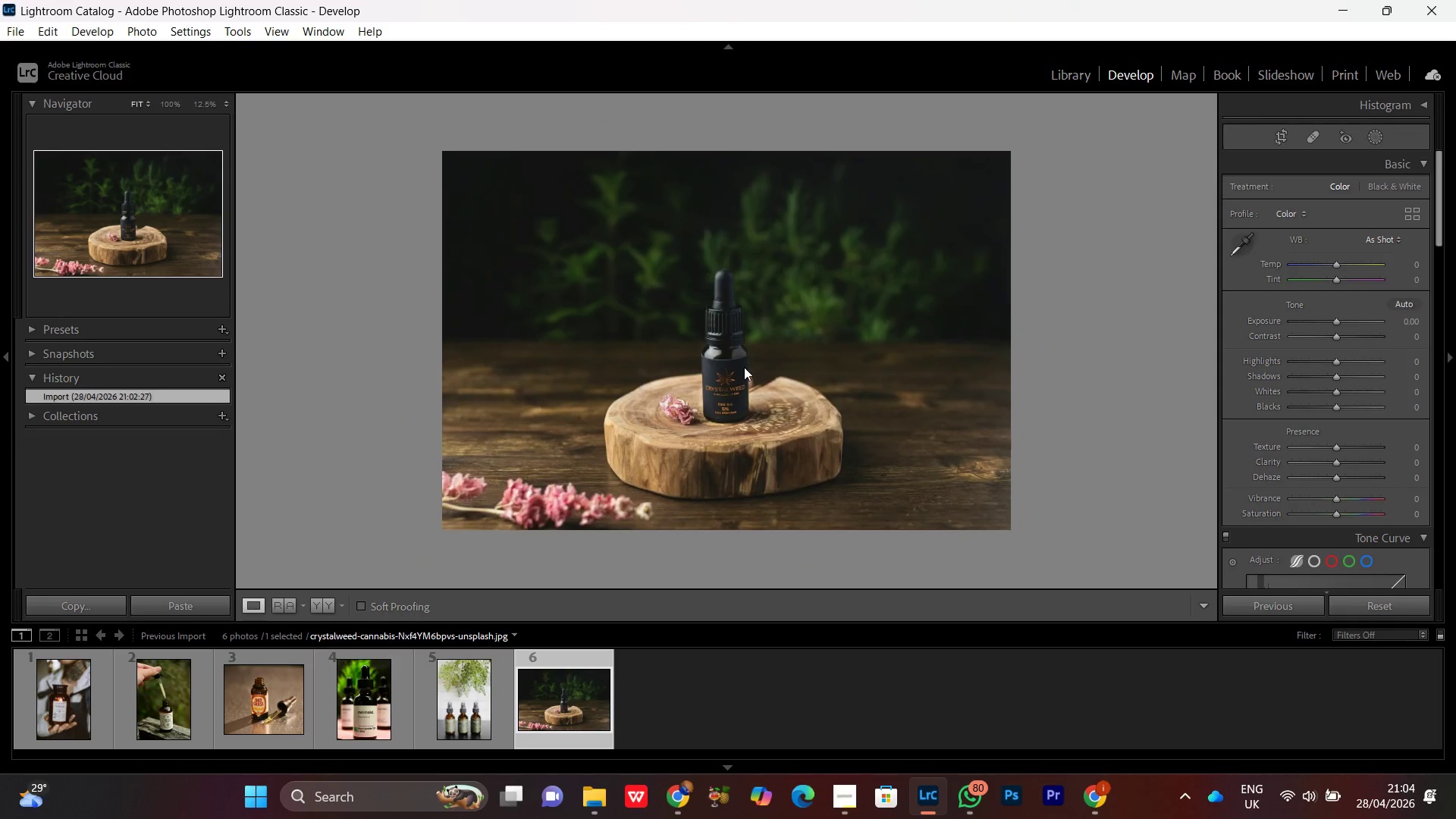 
triple_click([744, 367])
 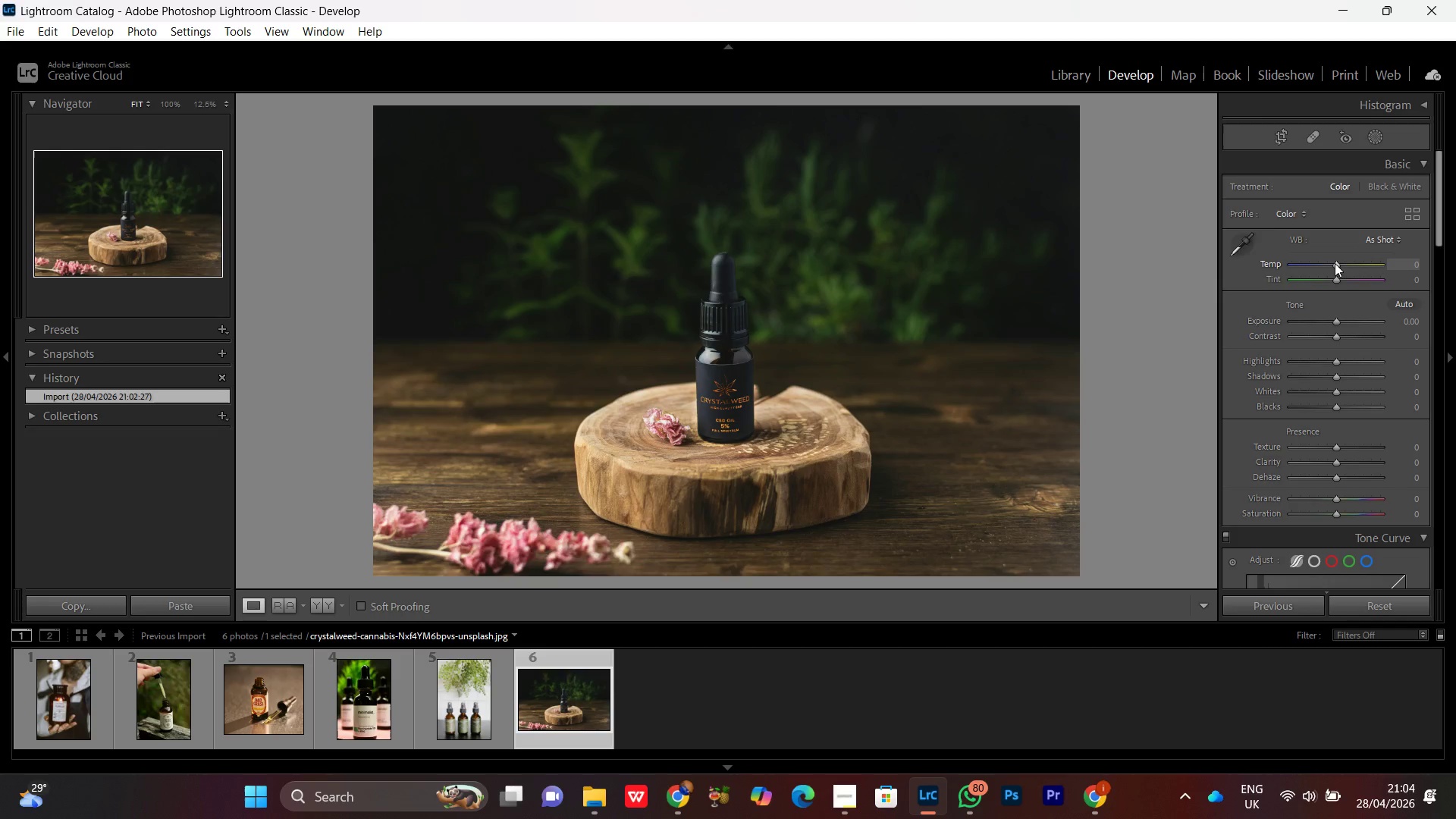 
left_click([1335, 263])
 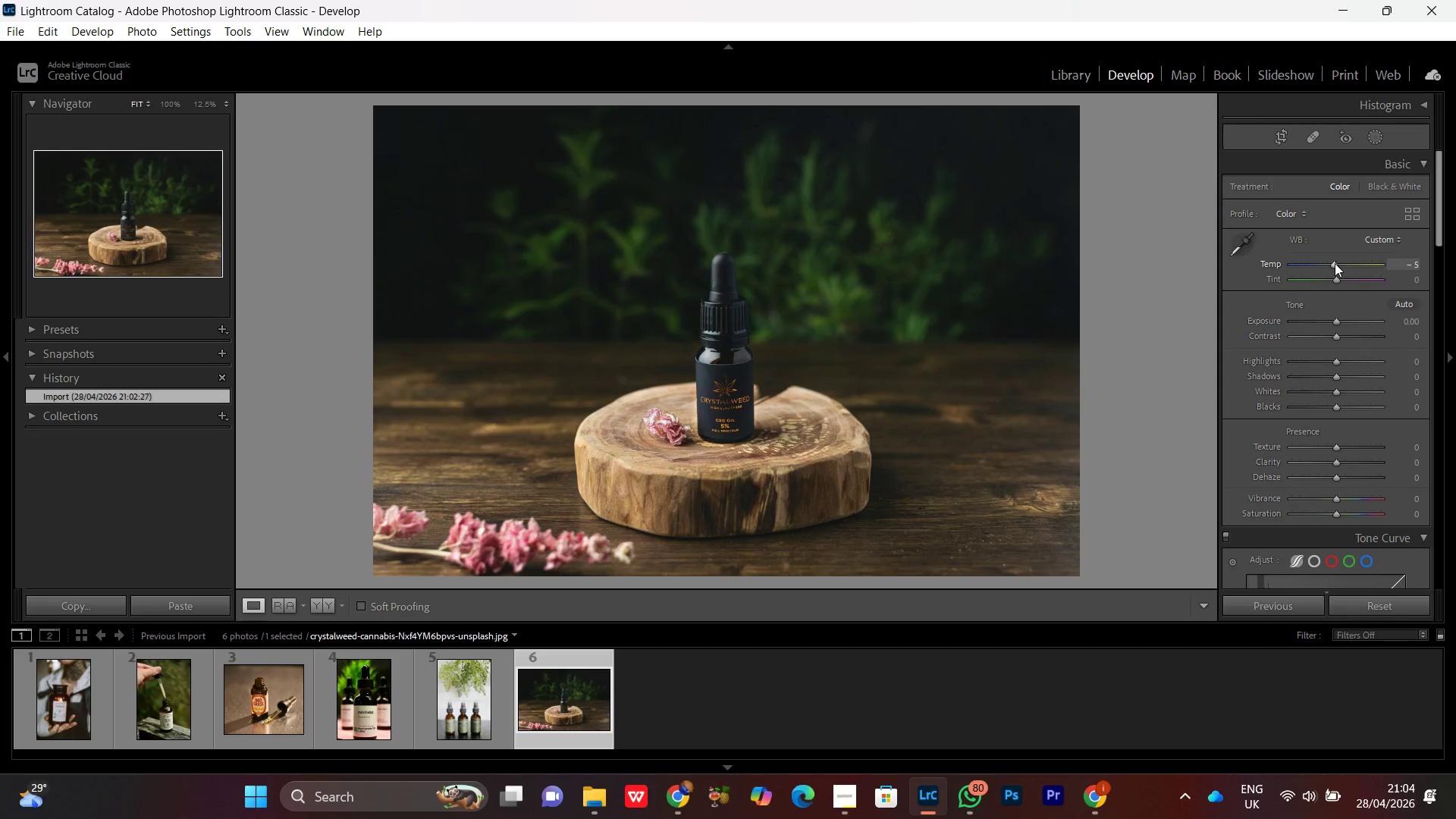 
scroll: coordinate [1335, 263], scroll_direction: up, amount: 2.0
 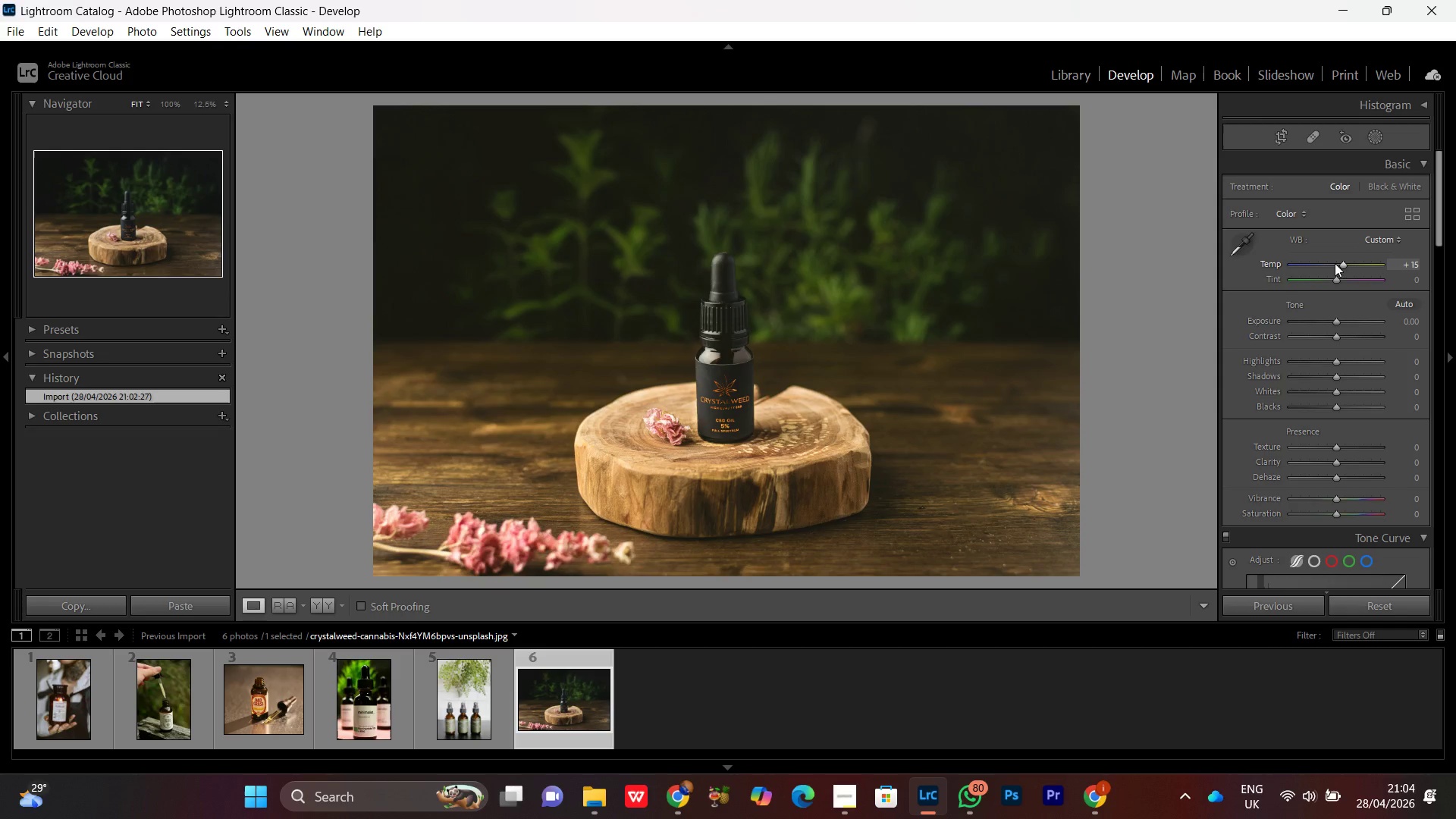 
scroll: coordinate [1334, 263], scroll_direction: none, amount: 0.0
 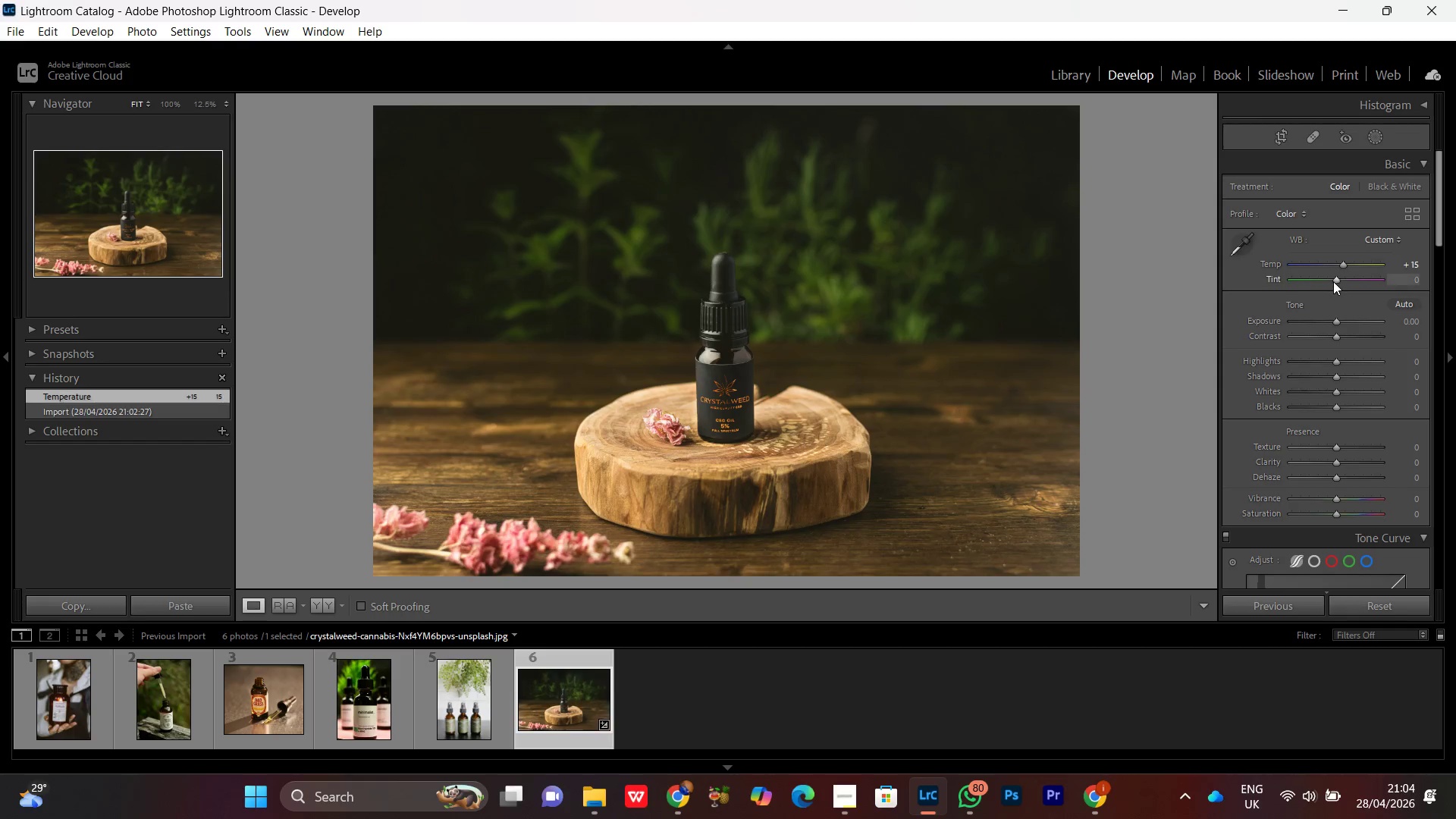 
left_click([1333, 279])
 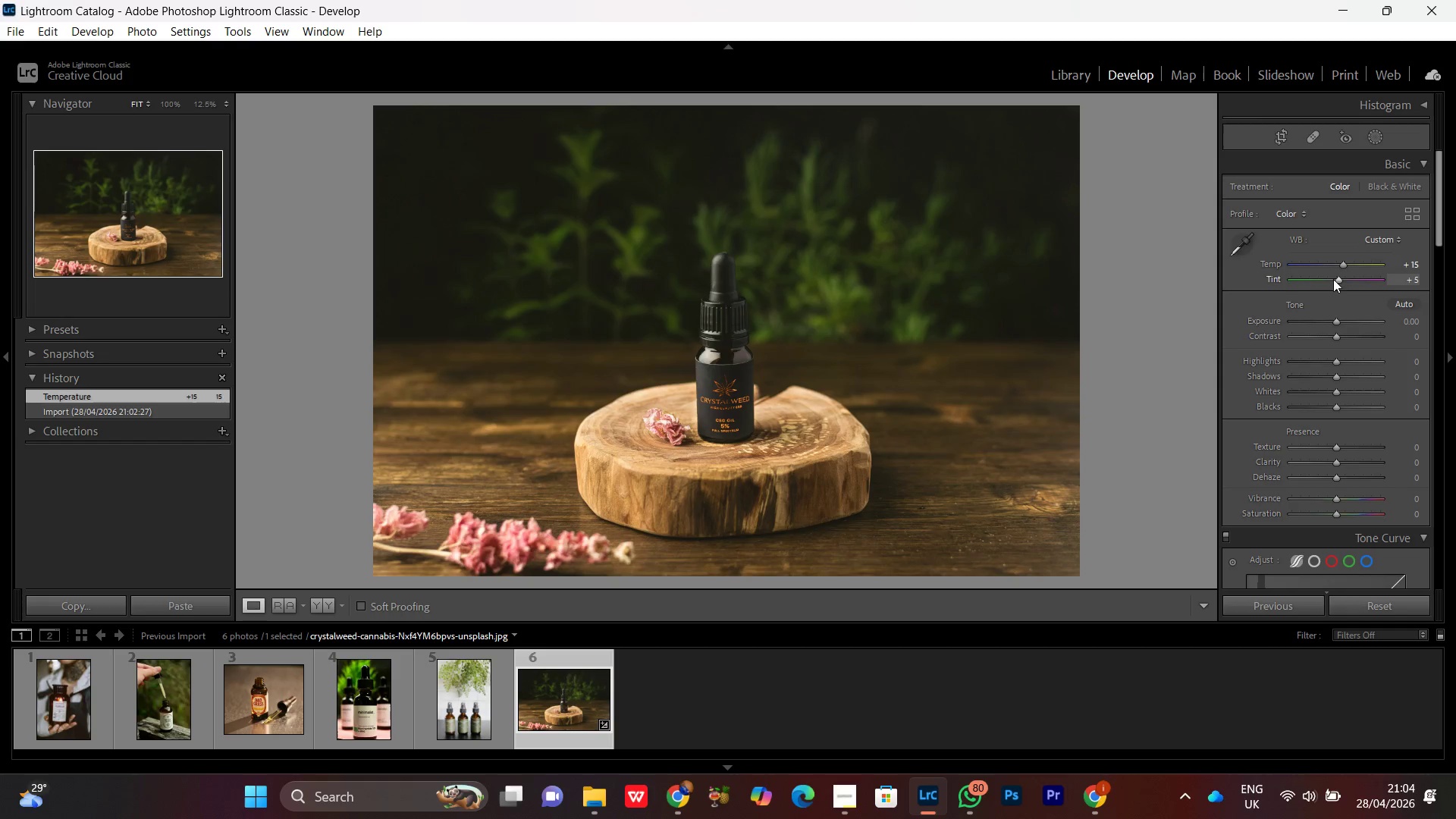 
scroll: coordinate [1333, 279], scroll_direction: up, amount: 1.0
 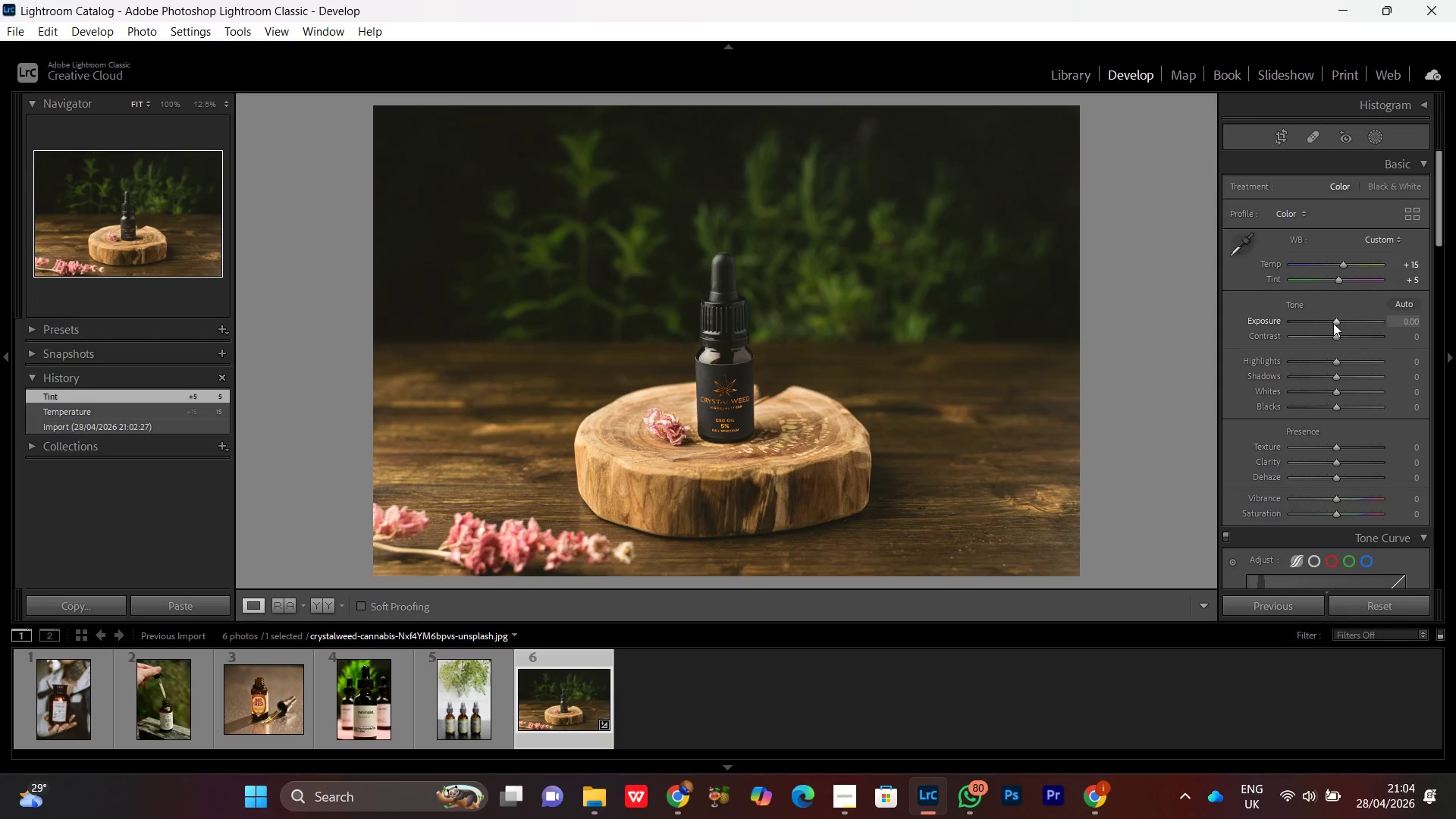 
left_click([1333, 323])
 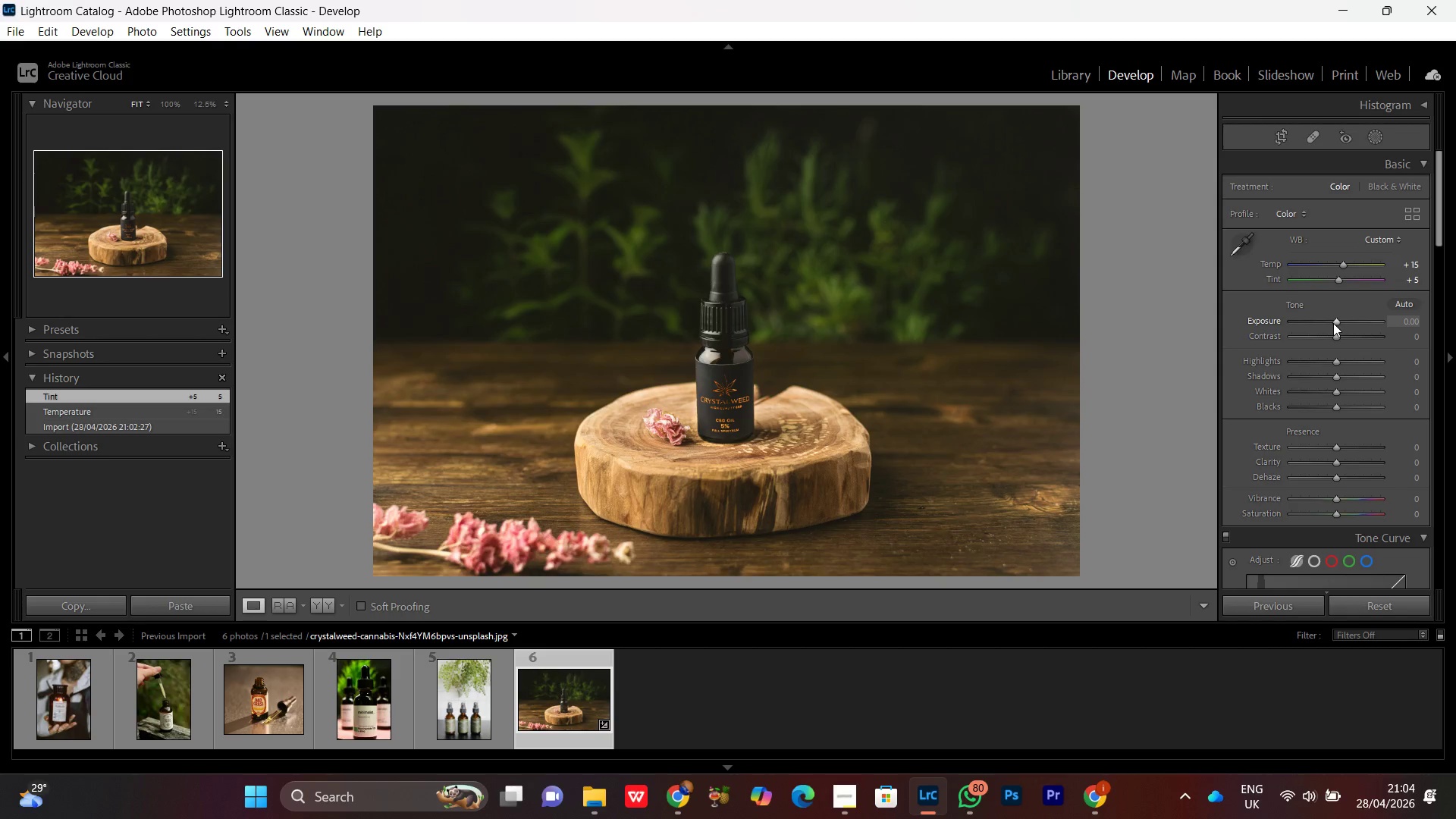 
scroll: coordinate [1333, 323], scroll_direction: up, amount: 2.0
 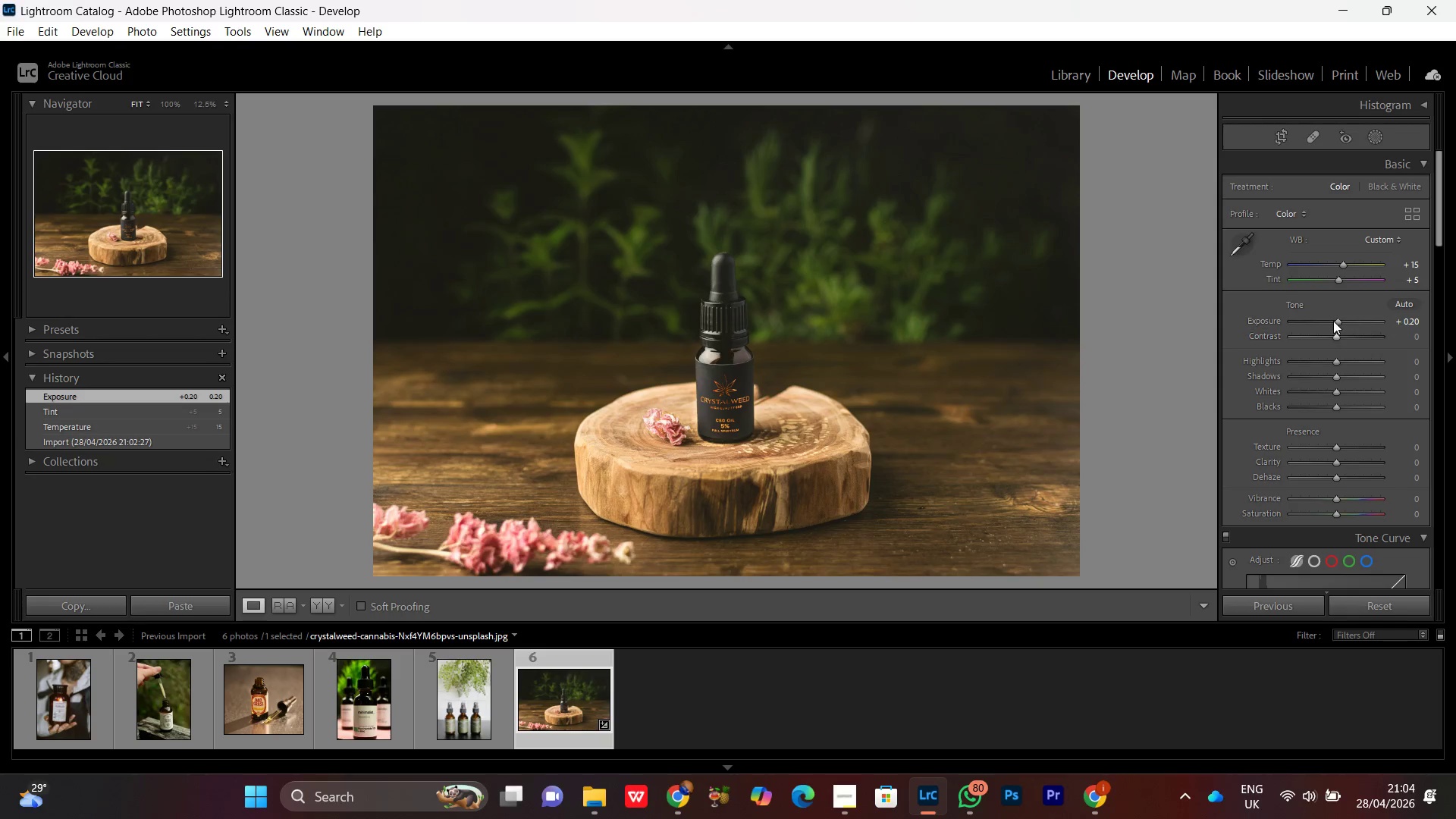 
left_click([1336, 338])
 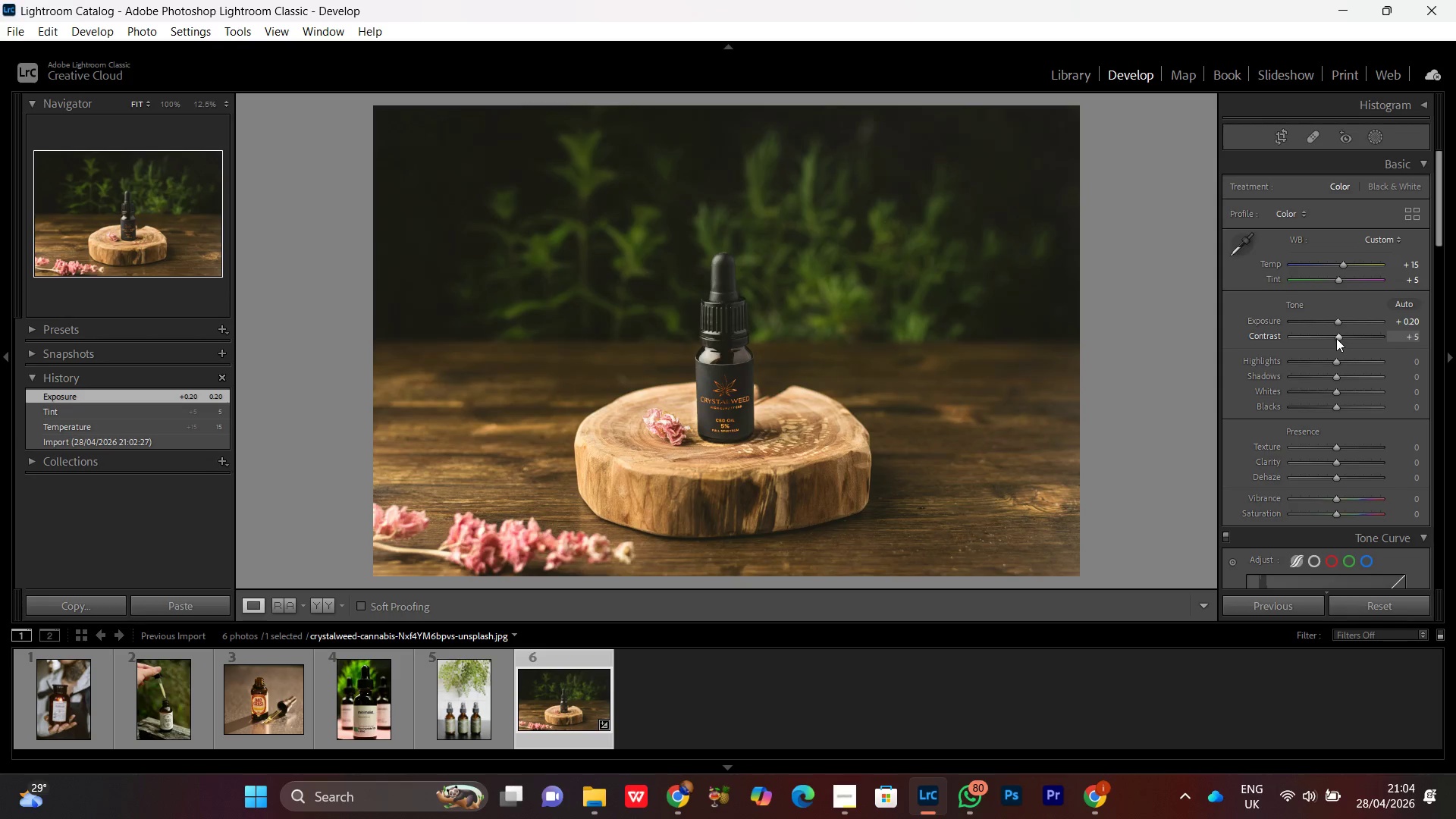 
scroll: coordinate [1336, 338], scroll_direction: up, amount: 4.0
 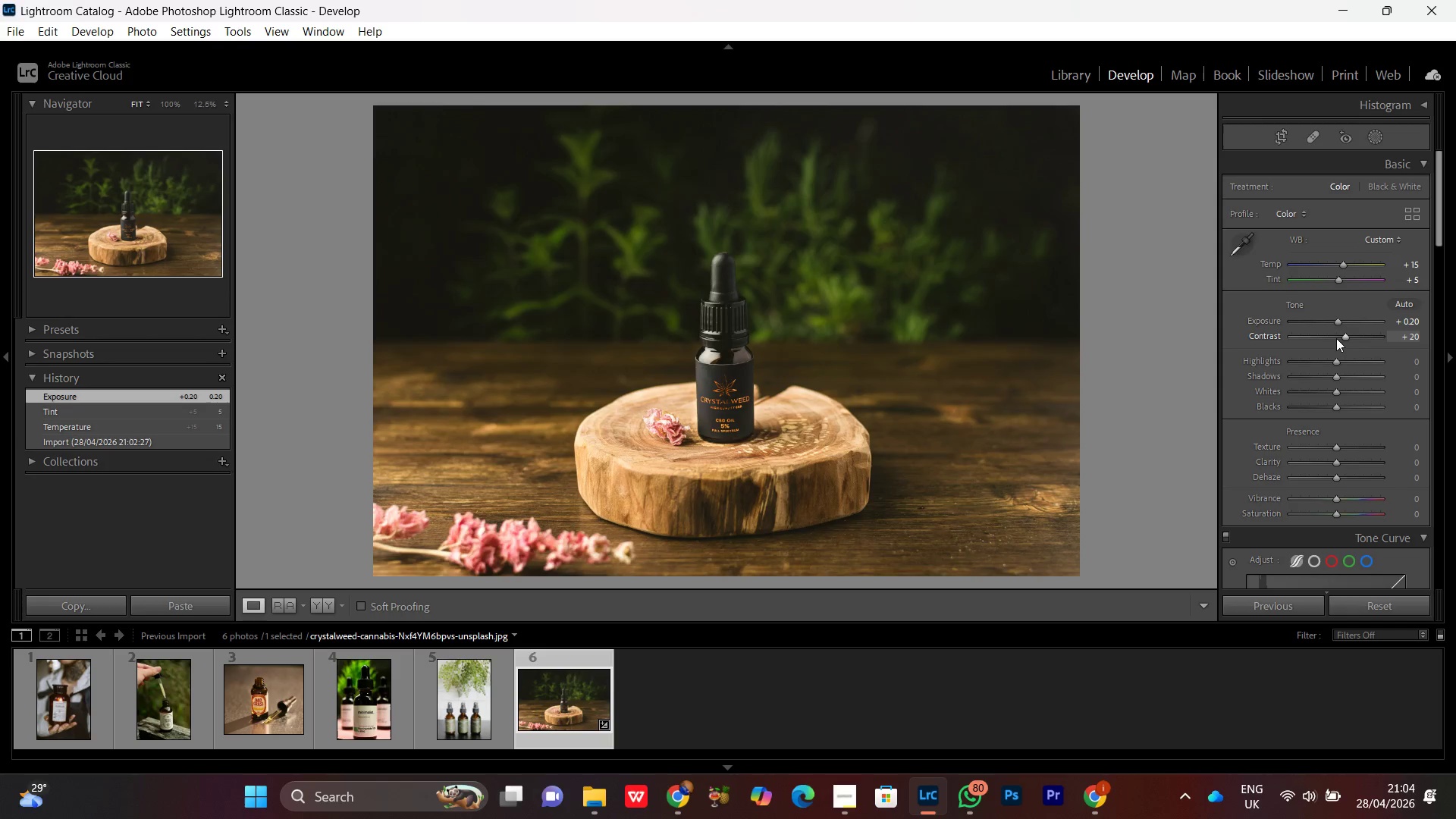 
scroll: coordinate [1336, 338], scroll_direction: down, amount: 1.0
 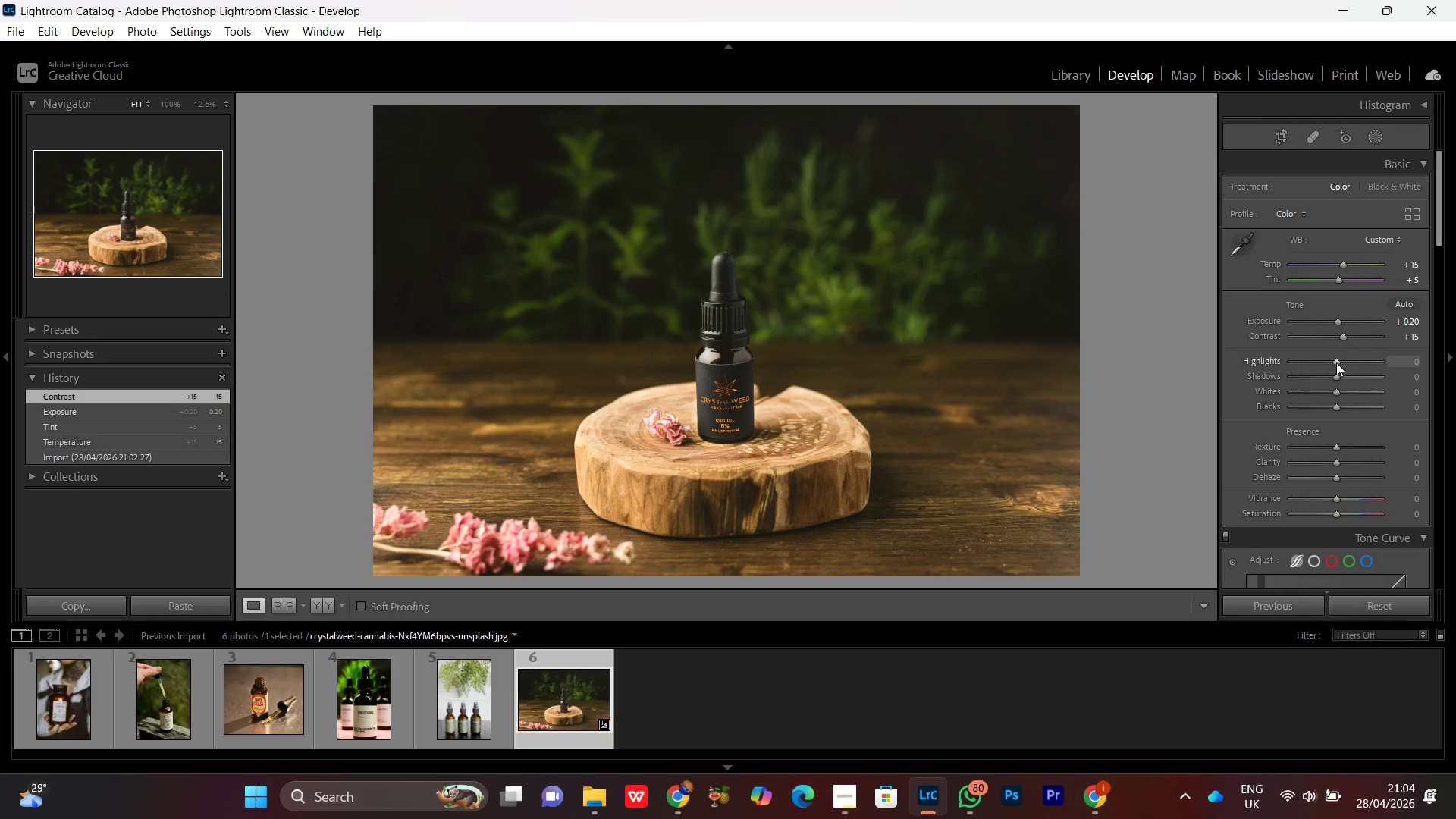 
left_click([1335, 361])
 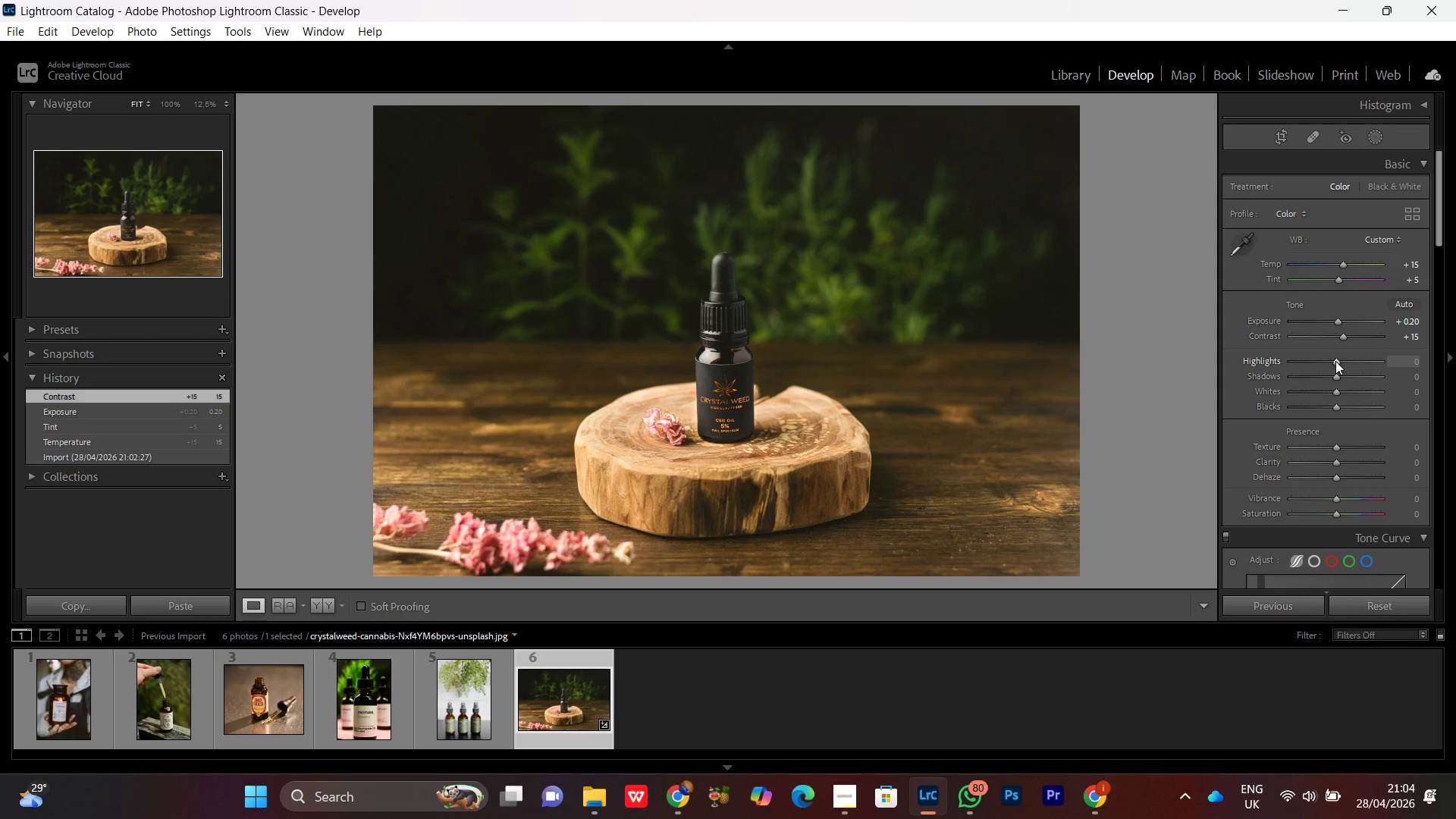 
scroll: coordinate [1335, 361], scroll_direction: down, amount: 6.0
 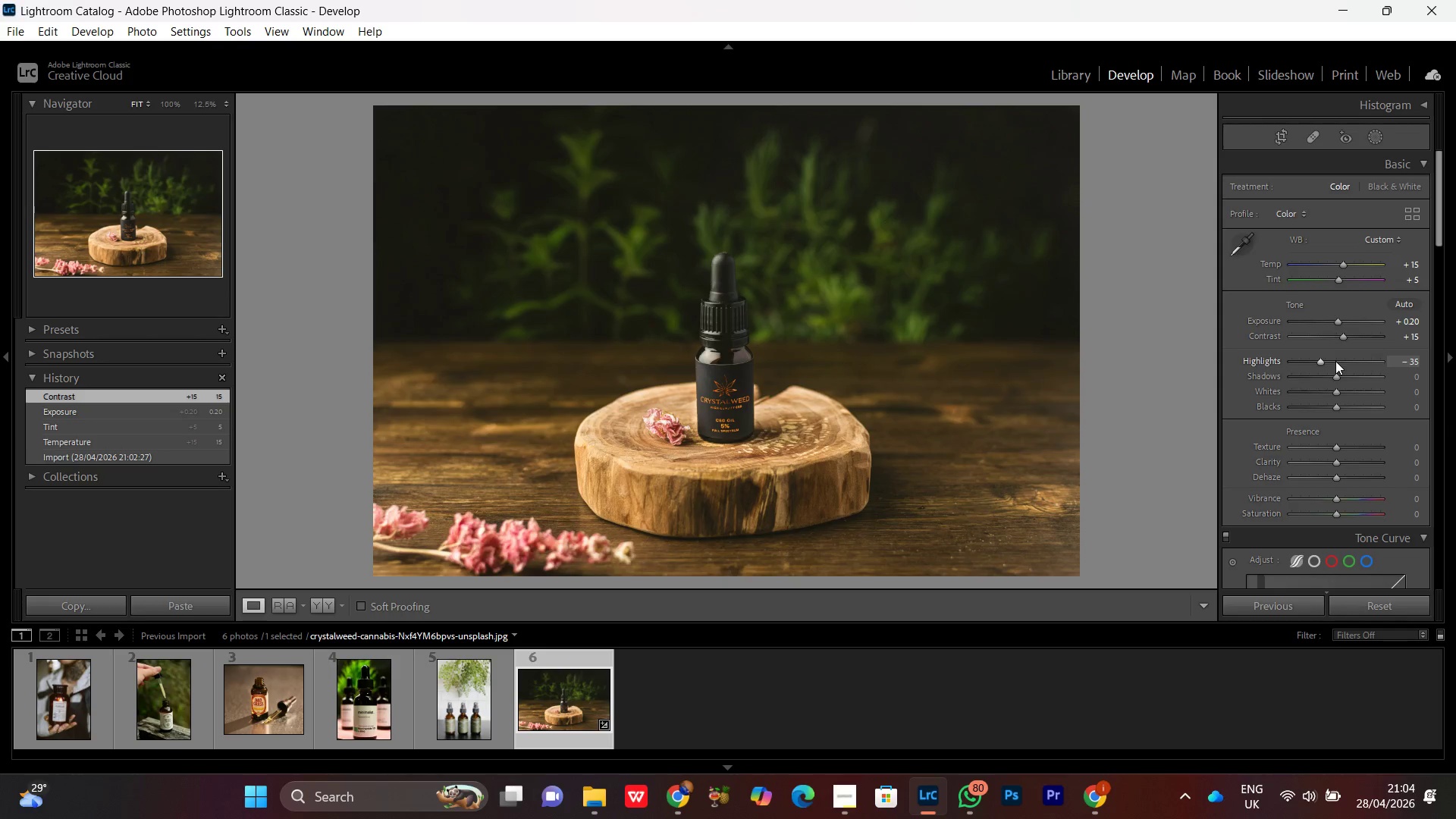 
scroll: coordinate [1335, 361], scroll_direction: none, amount: 0.0
 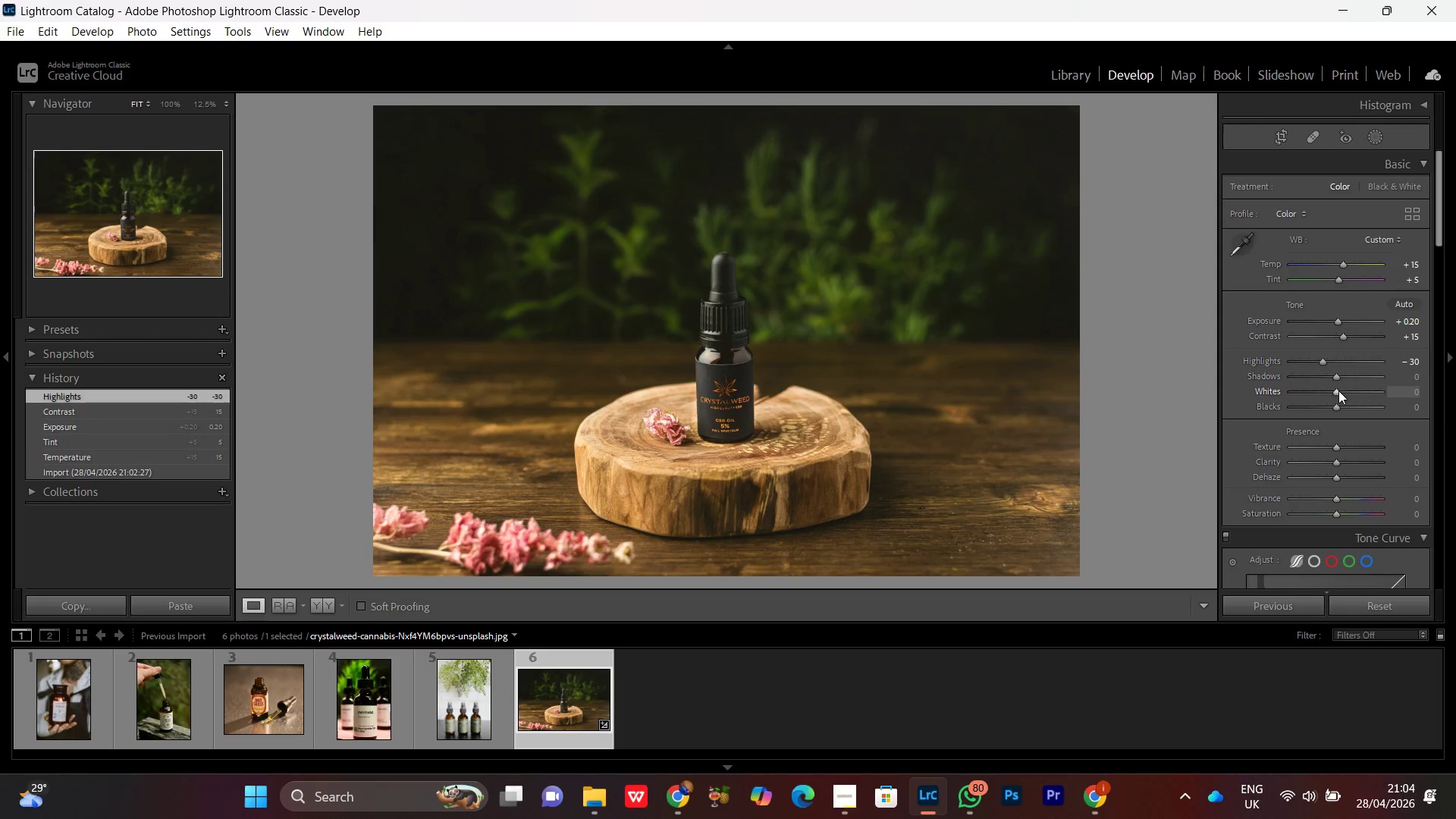 
left_click([1336, 393])
 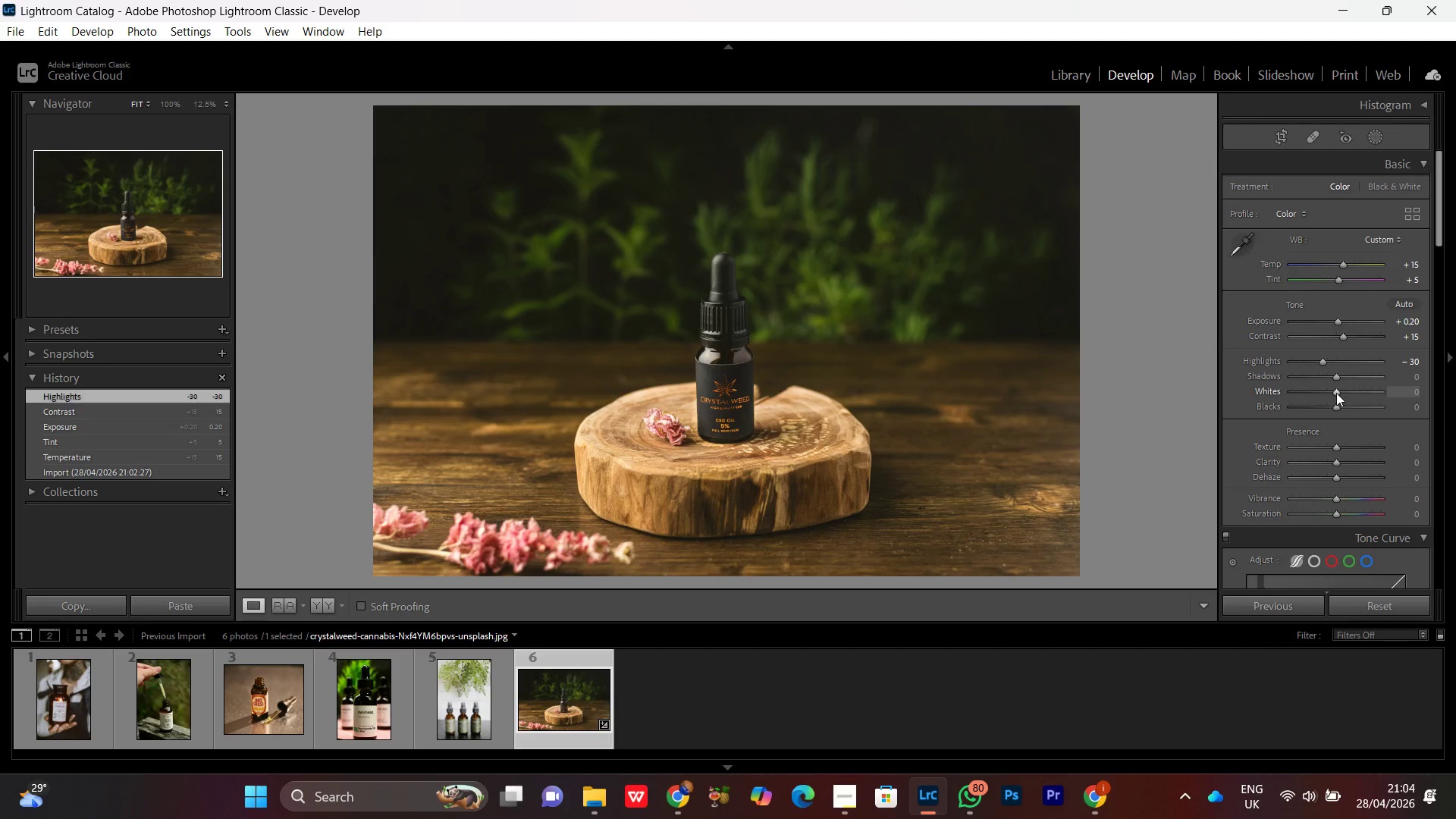 
left_click([1336, 393])
 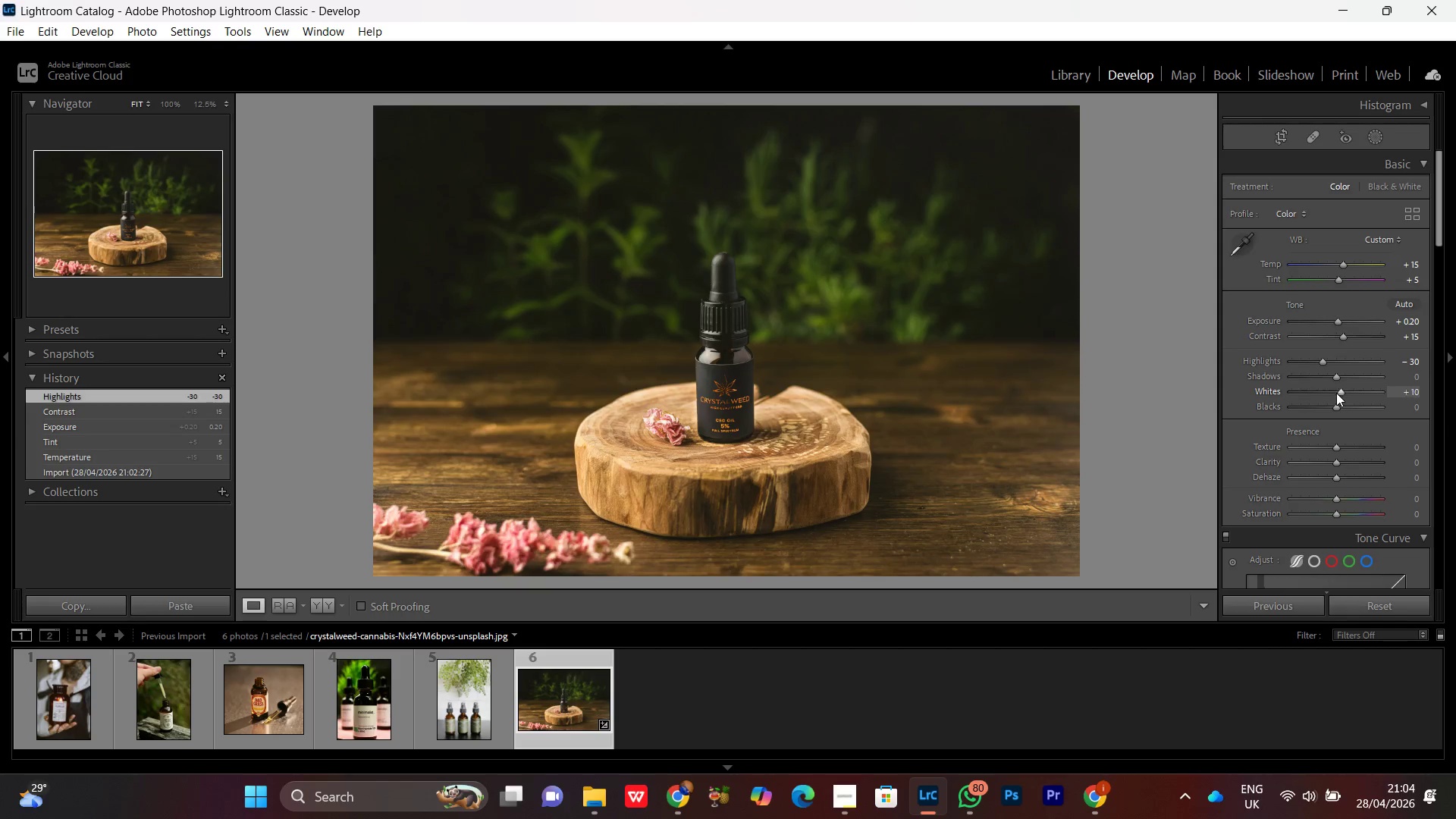 
scroll: coordinate [1336, 393], scroll_direction: up, amount: 4.0
 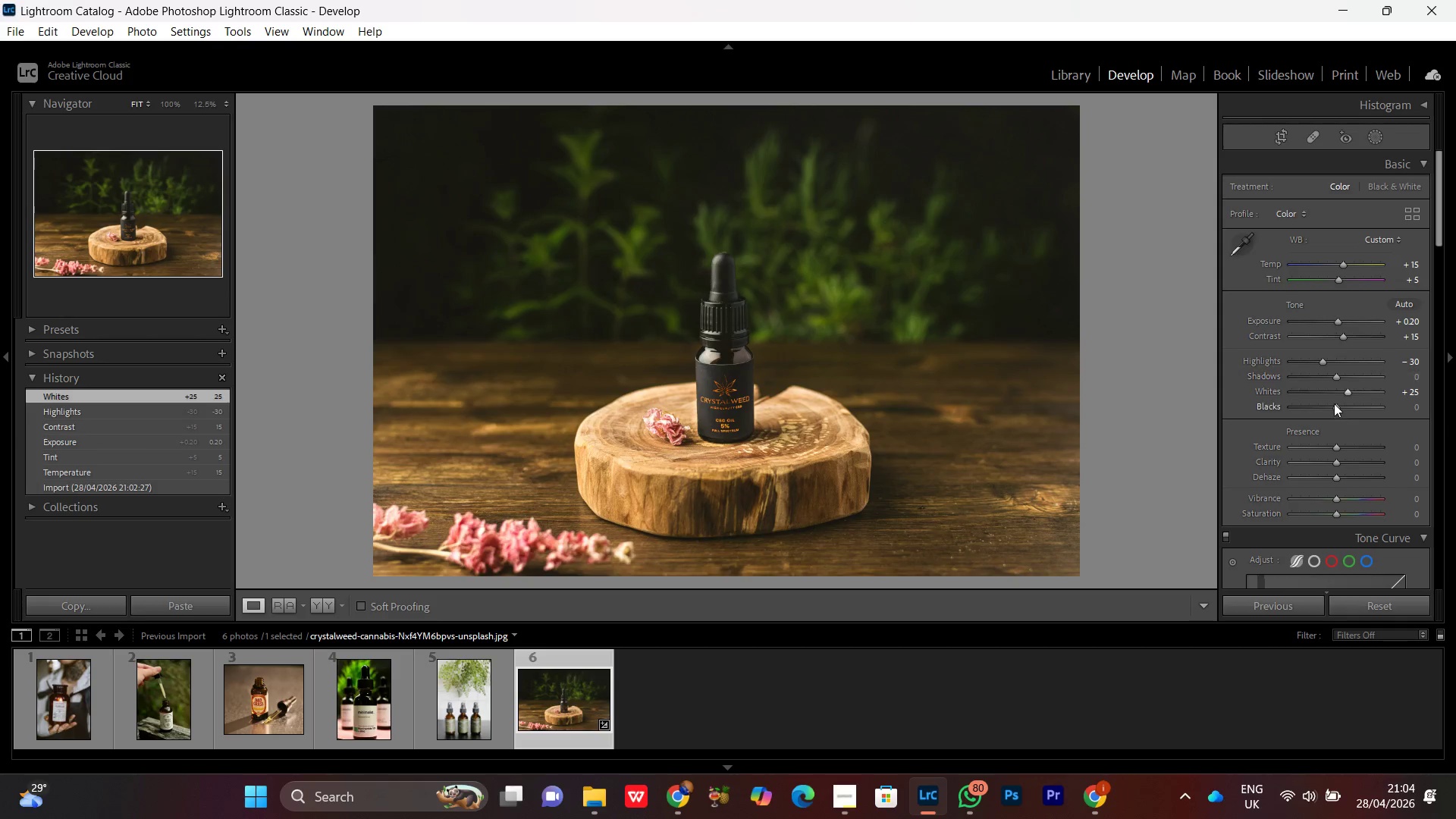 
left_click([1337, 410])
 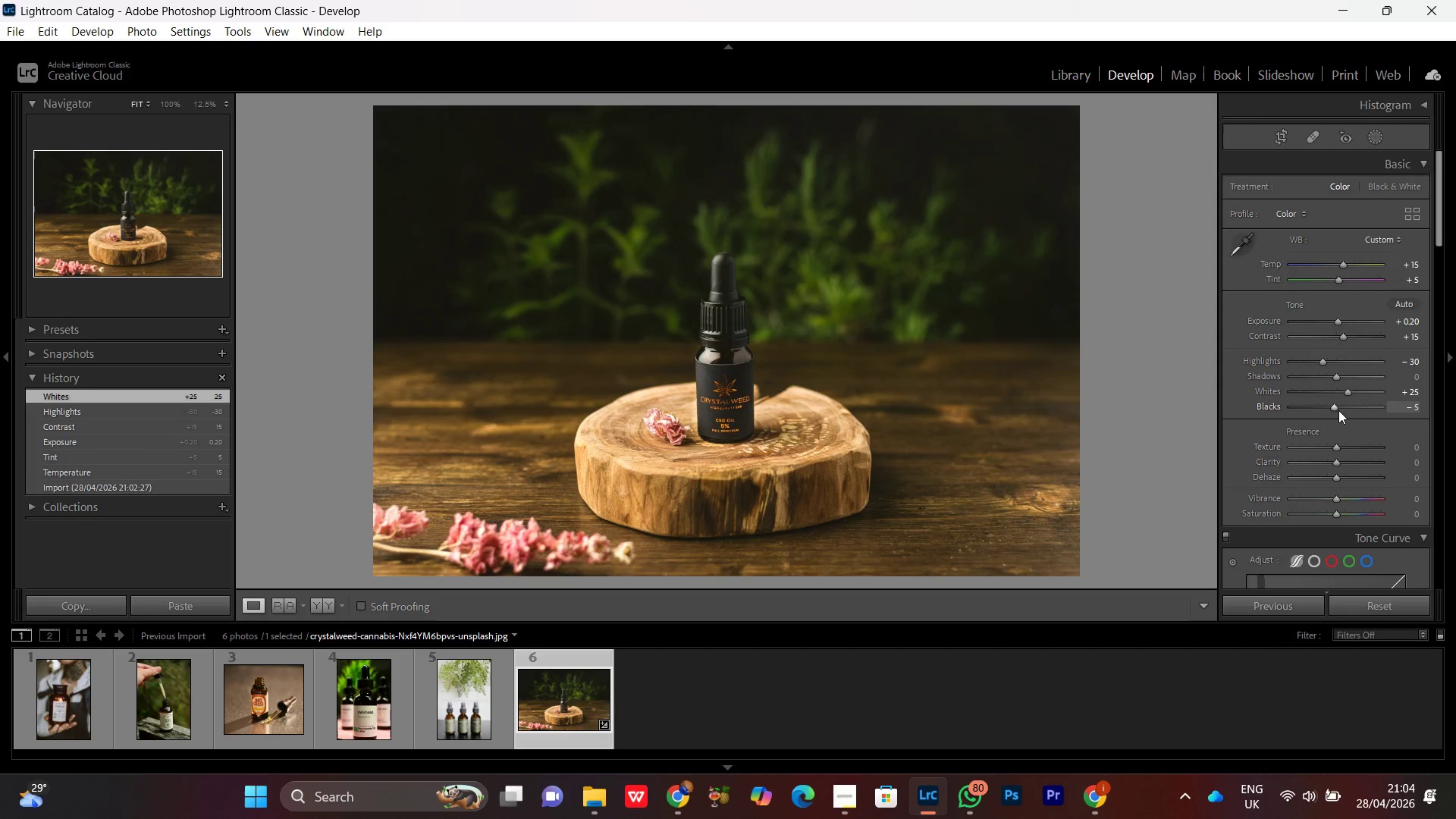 
scroll: coordinate [1338, 410], scroll_direction: down, amount: 7.0
 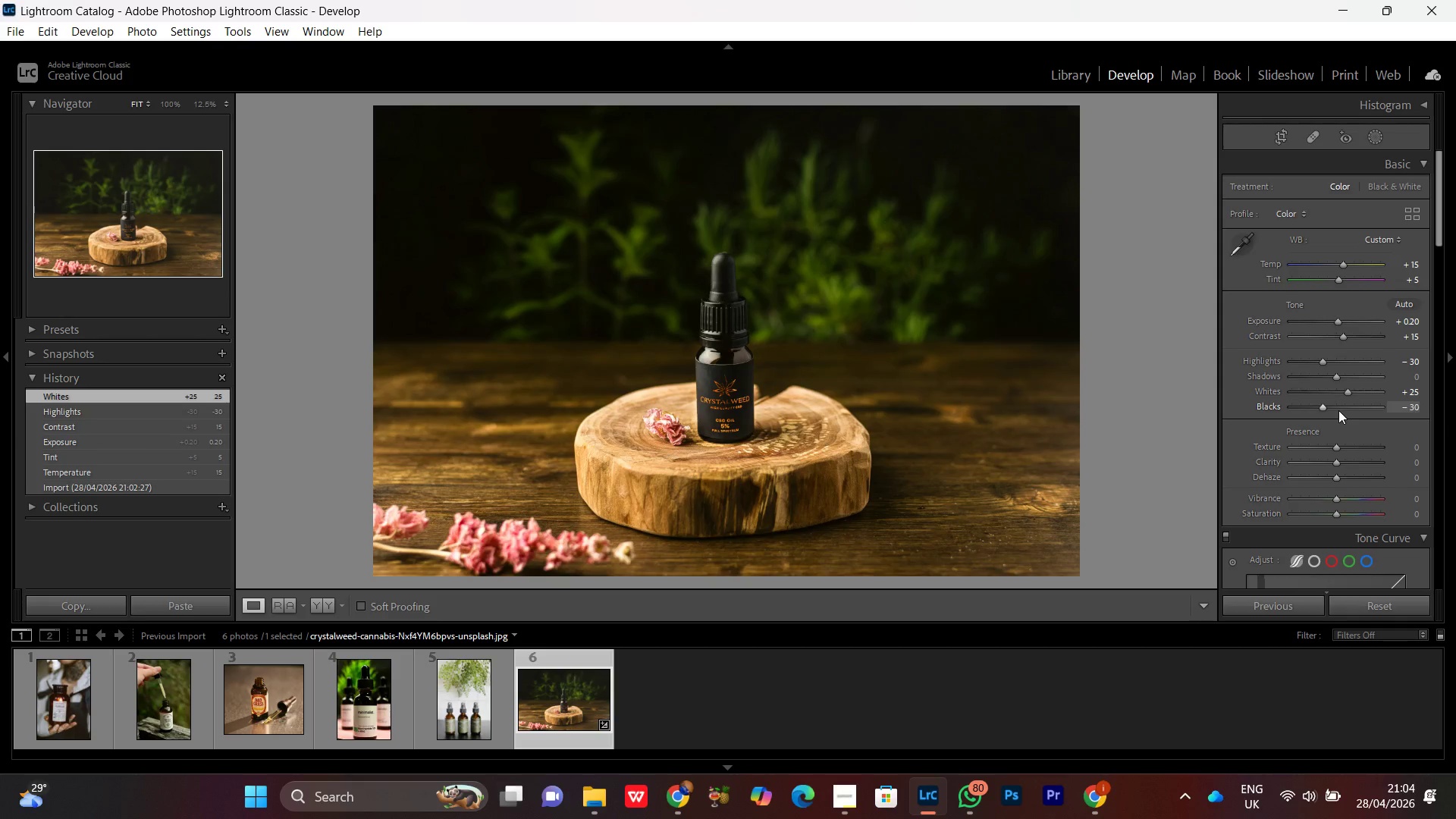 
scroll: coordinate [1338, 410], scroll_direction: up, amount: 2.0
 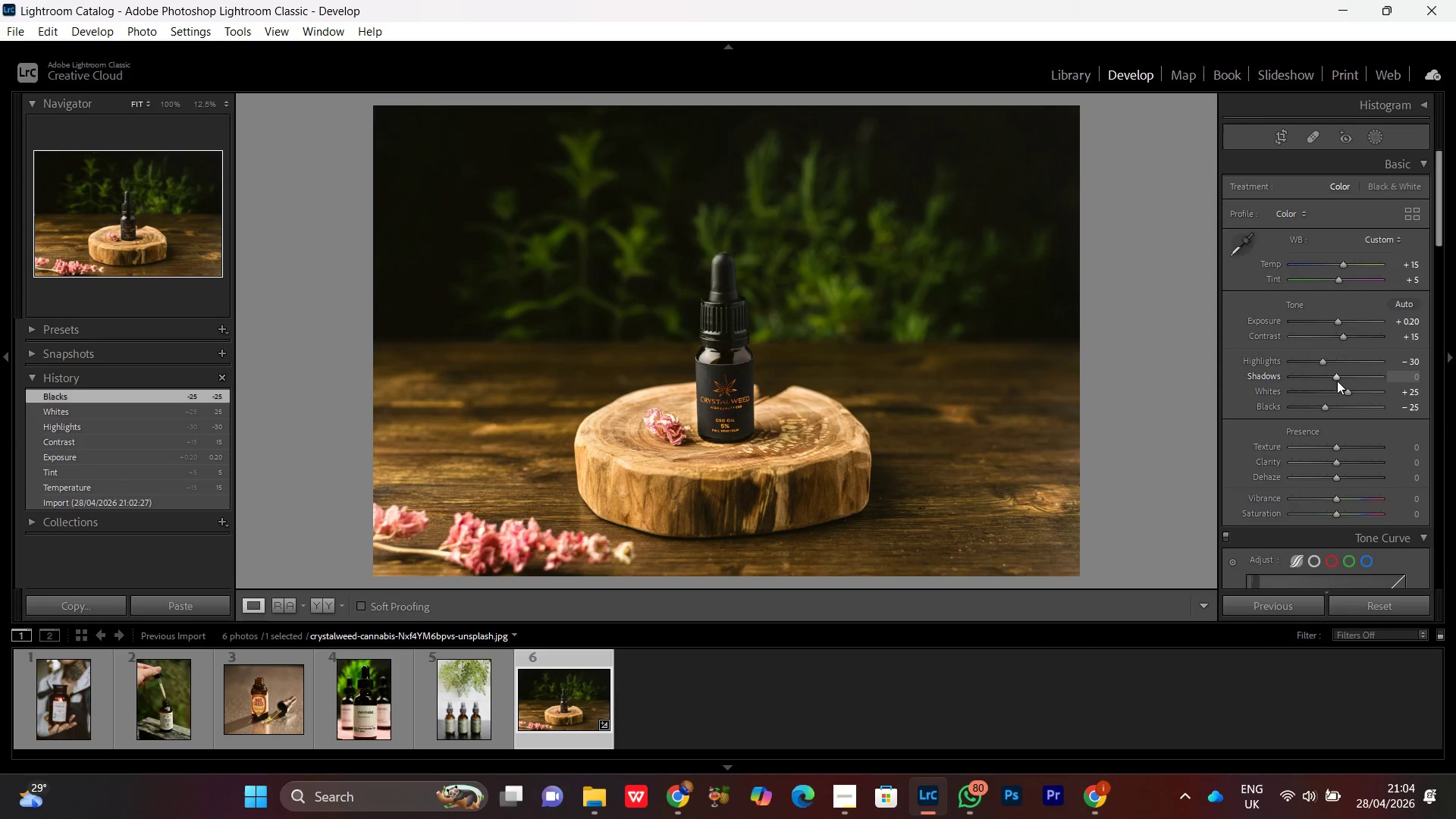 
left_click([1337, 376])
 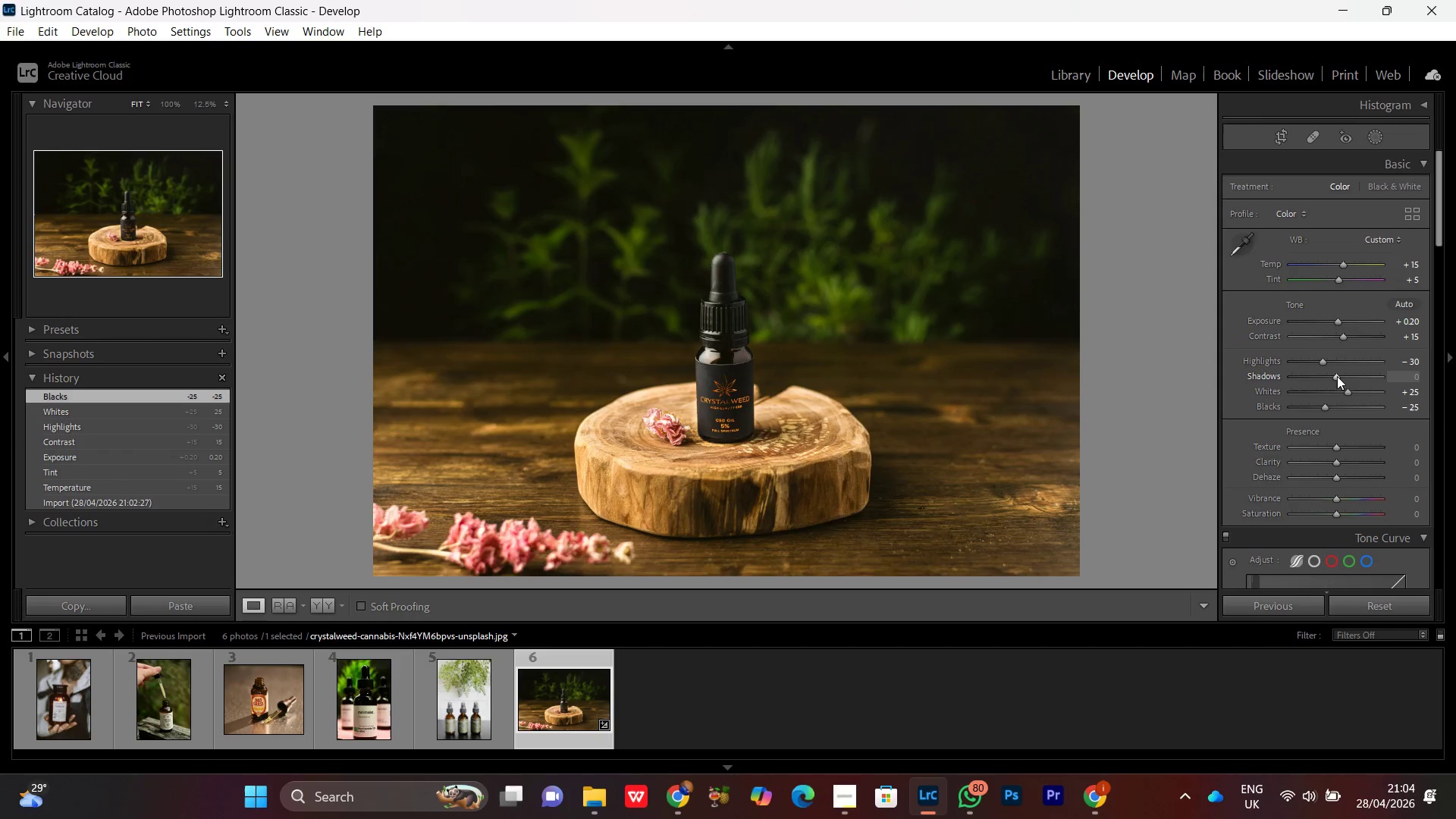 
scroll: coordinate [1337, 376], scroll_direction: up, amount: 3.0
 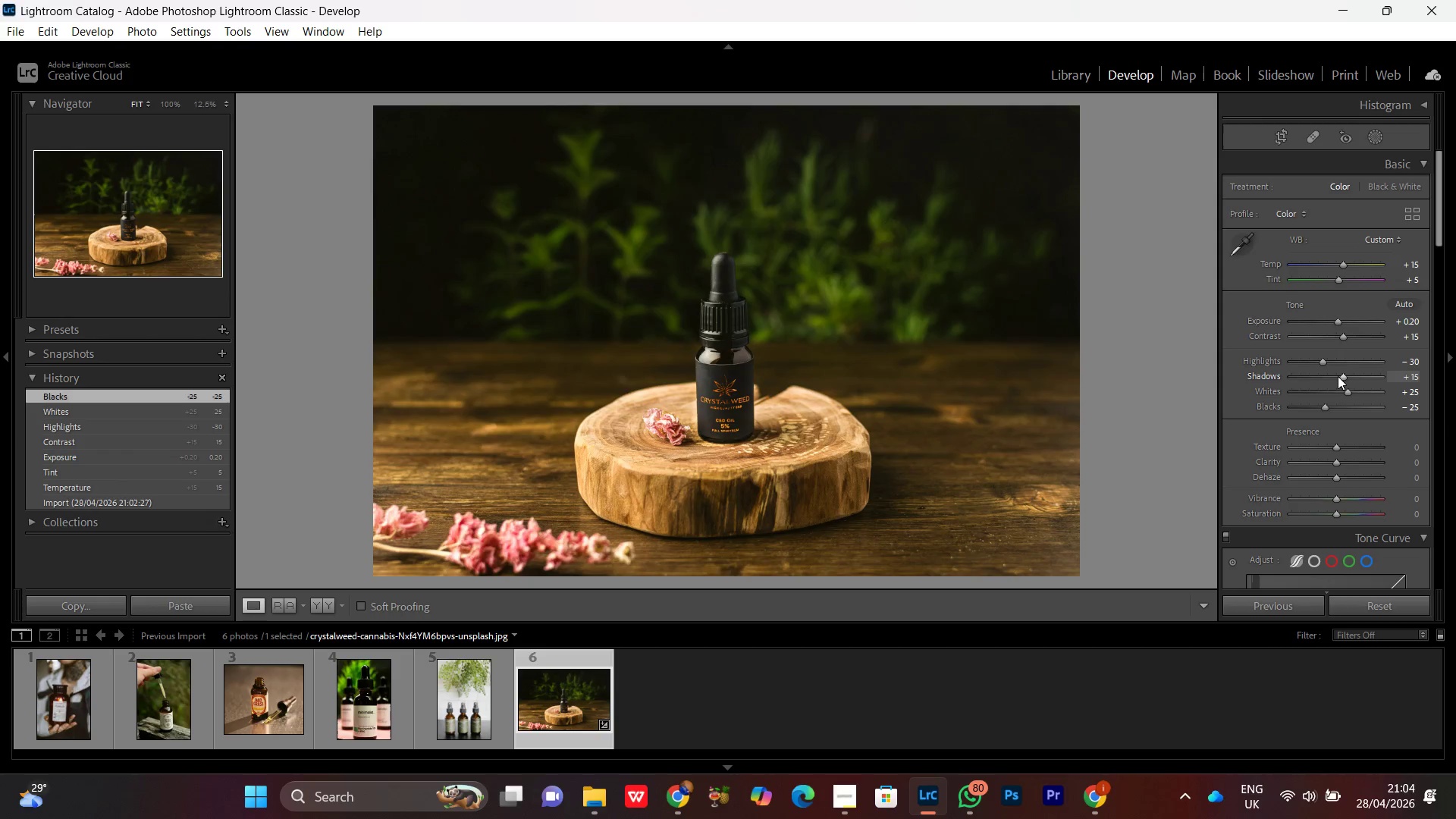 
scroll: coordinate [1338, 376], scroll_direction: down, amount: 1.0
 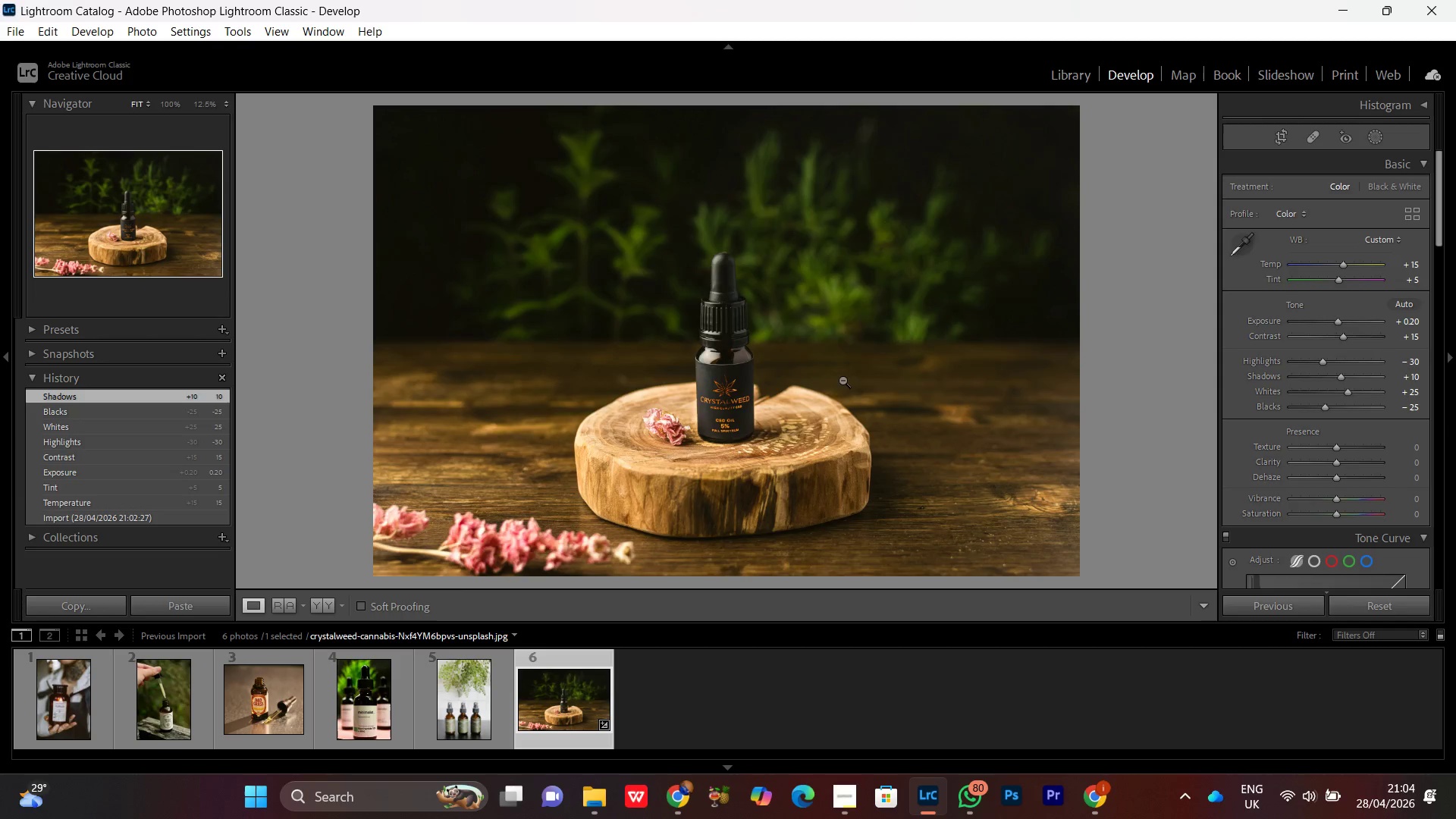 
double_click([843, 380])
 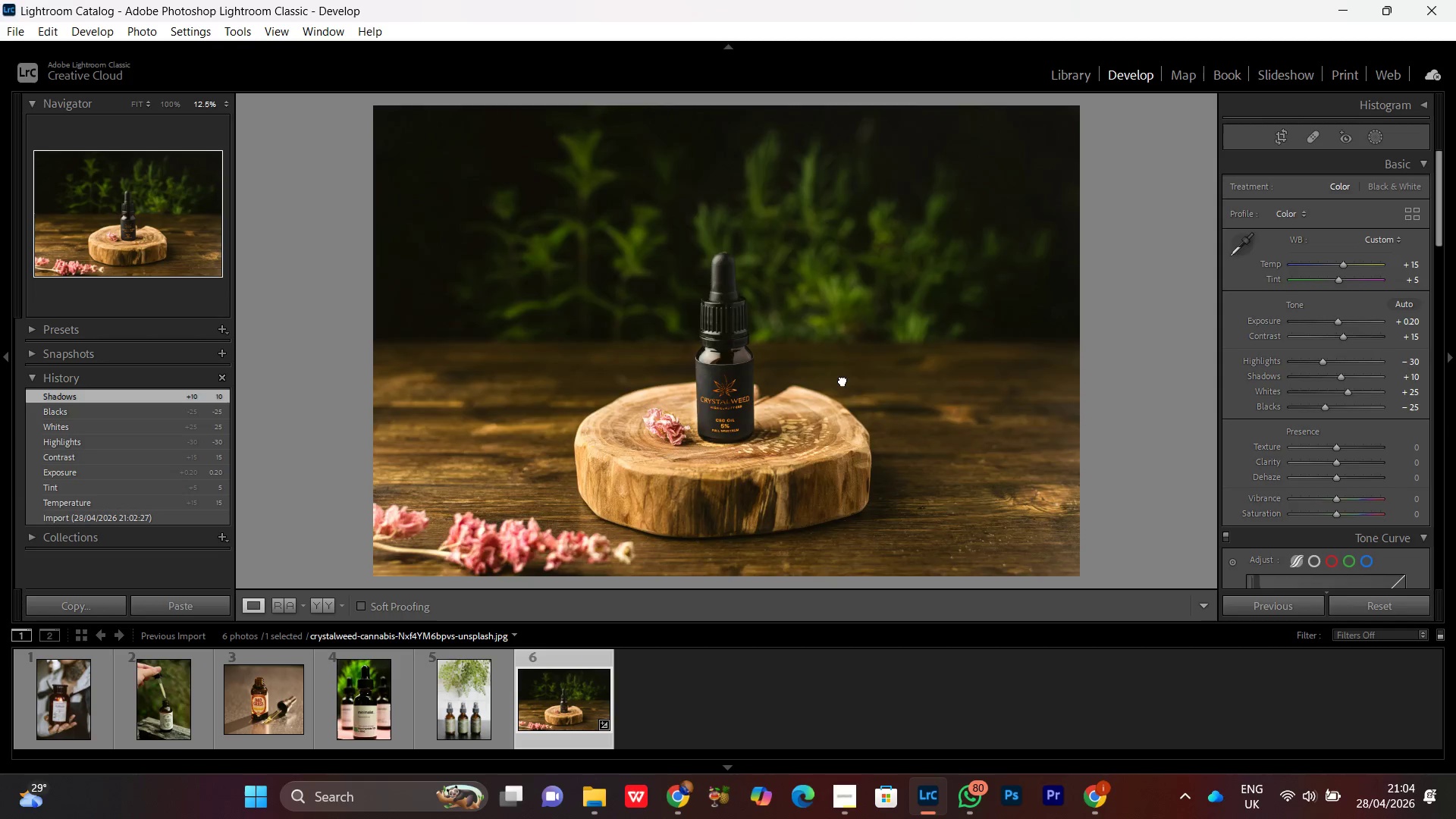 
triple_click([843, 380])
 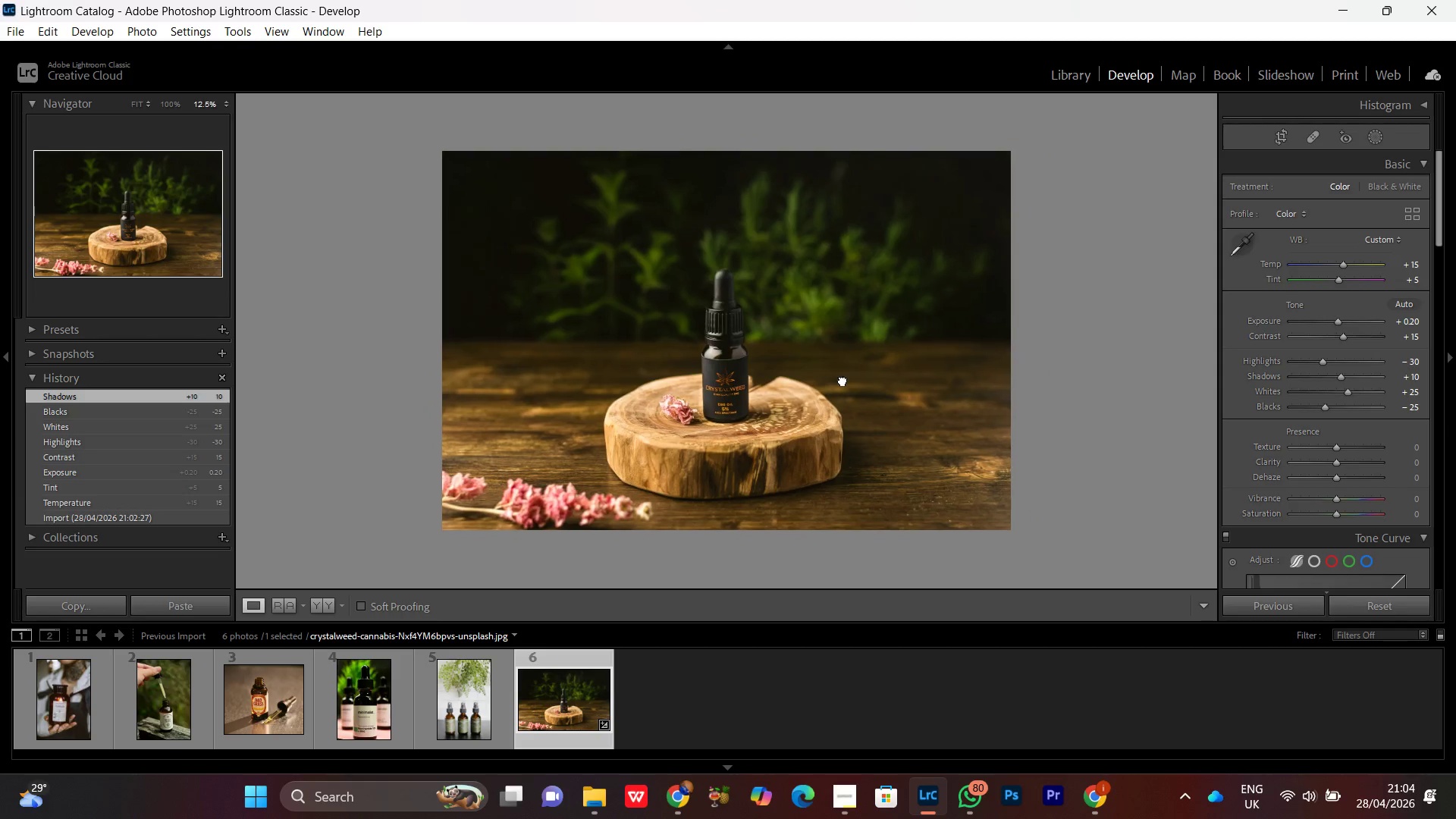 
triple_click([843, 380])
 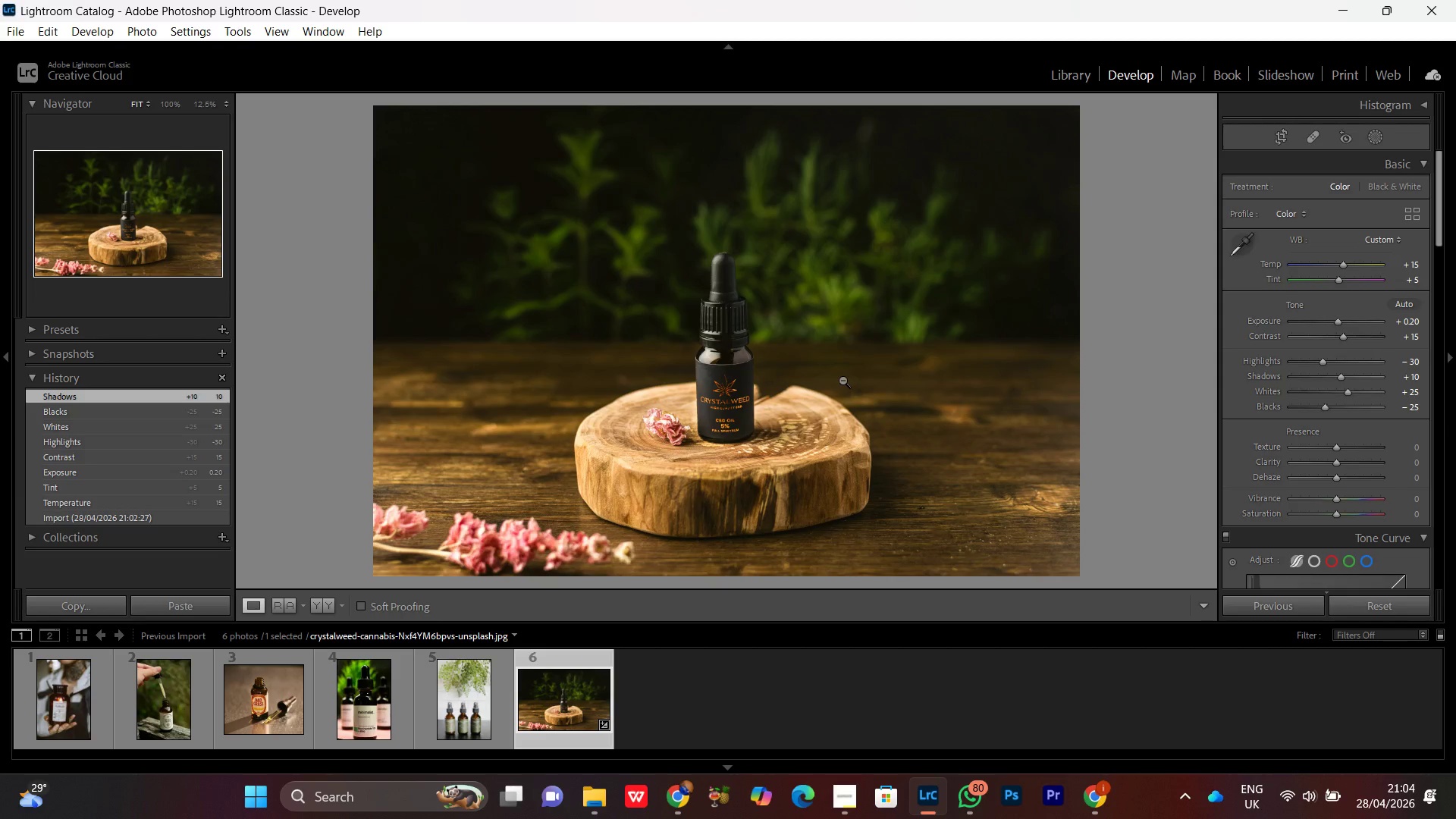 
wait(16.56)
 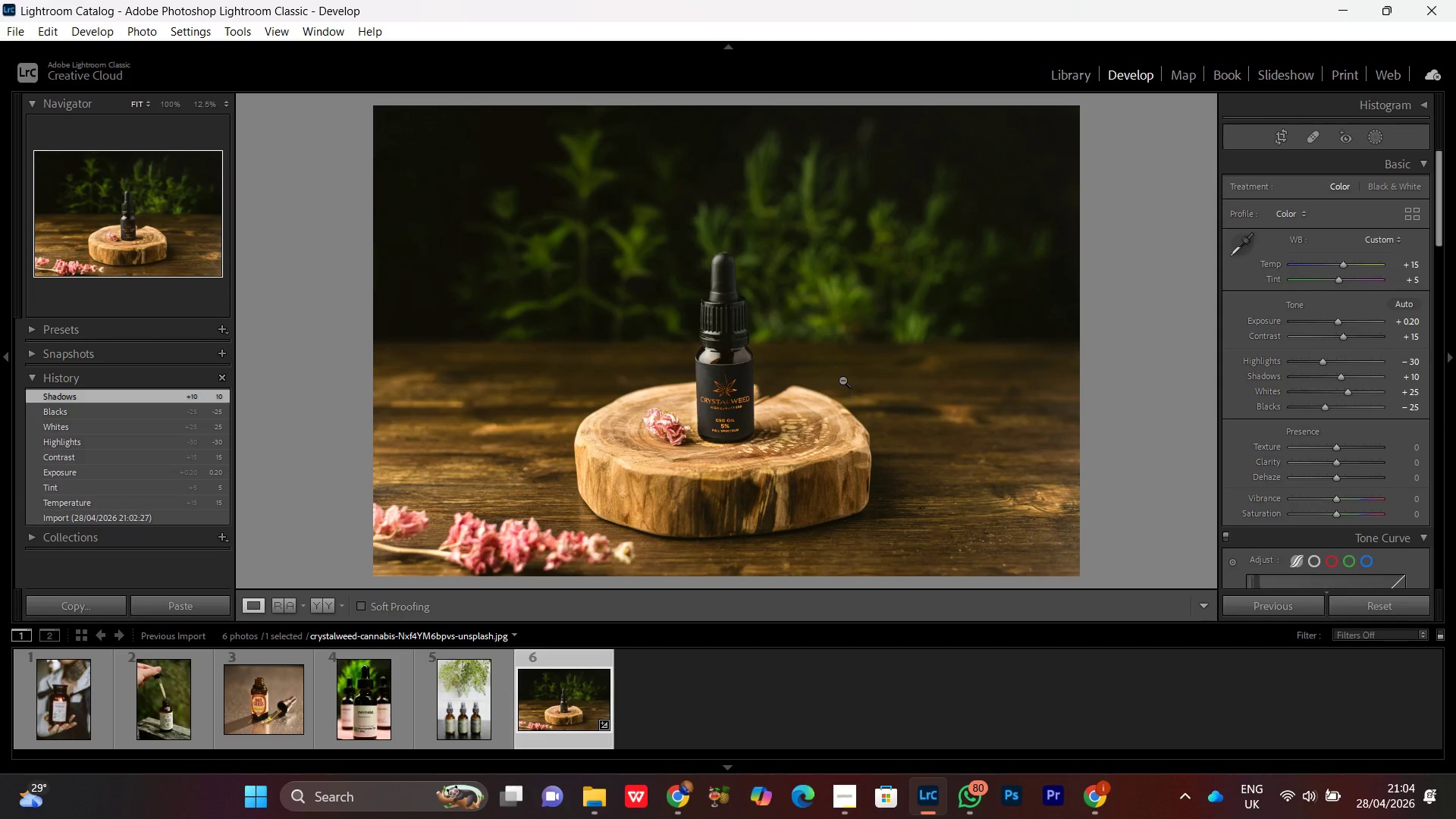 
double_click([786, 358])
 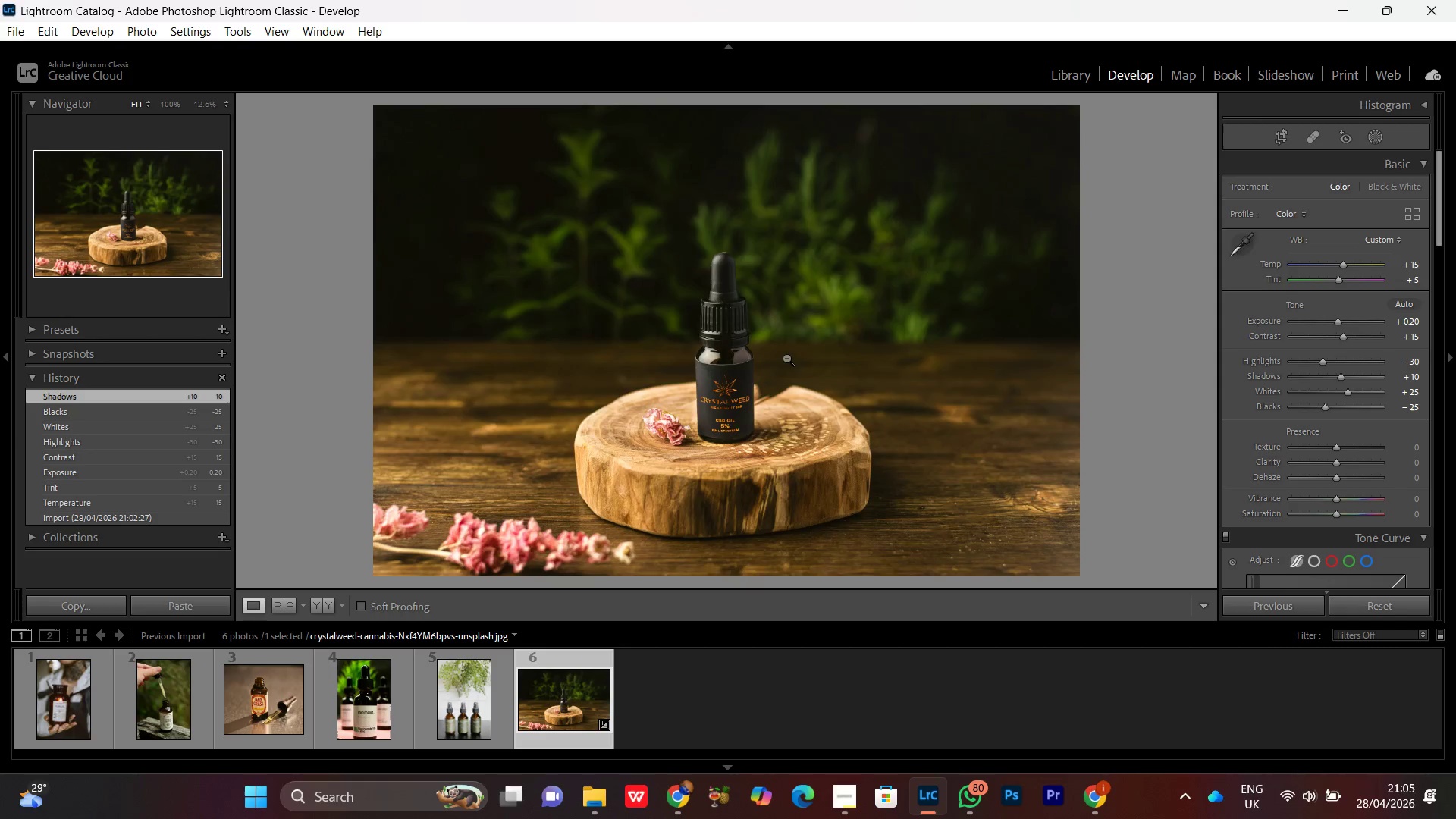 
triple_click([786, 358])
 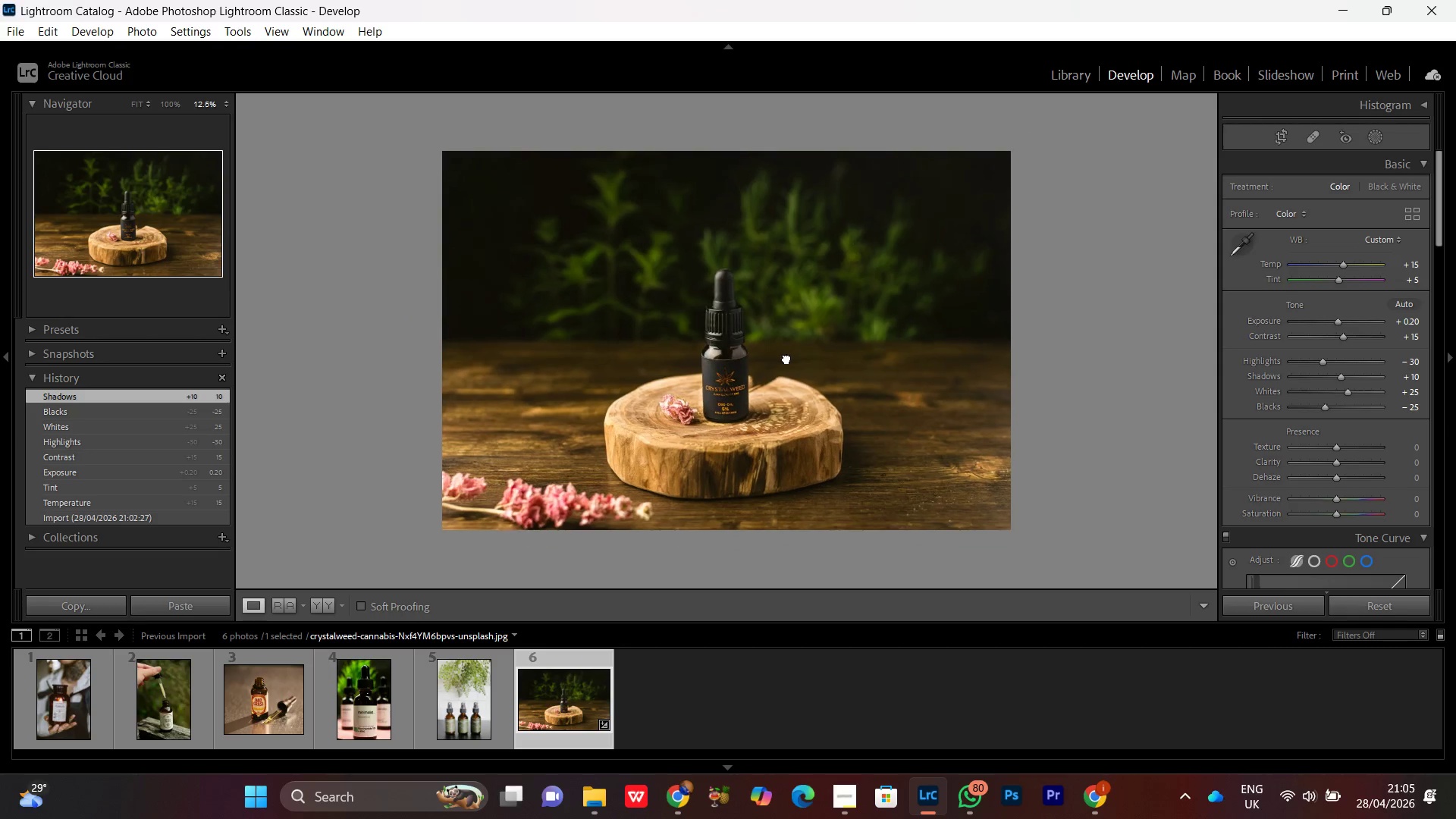 
triple_click([786, 358])
 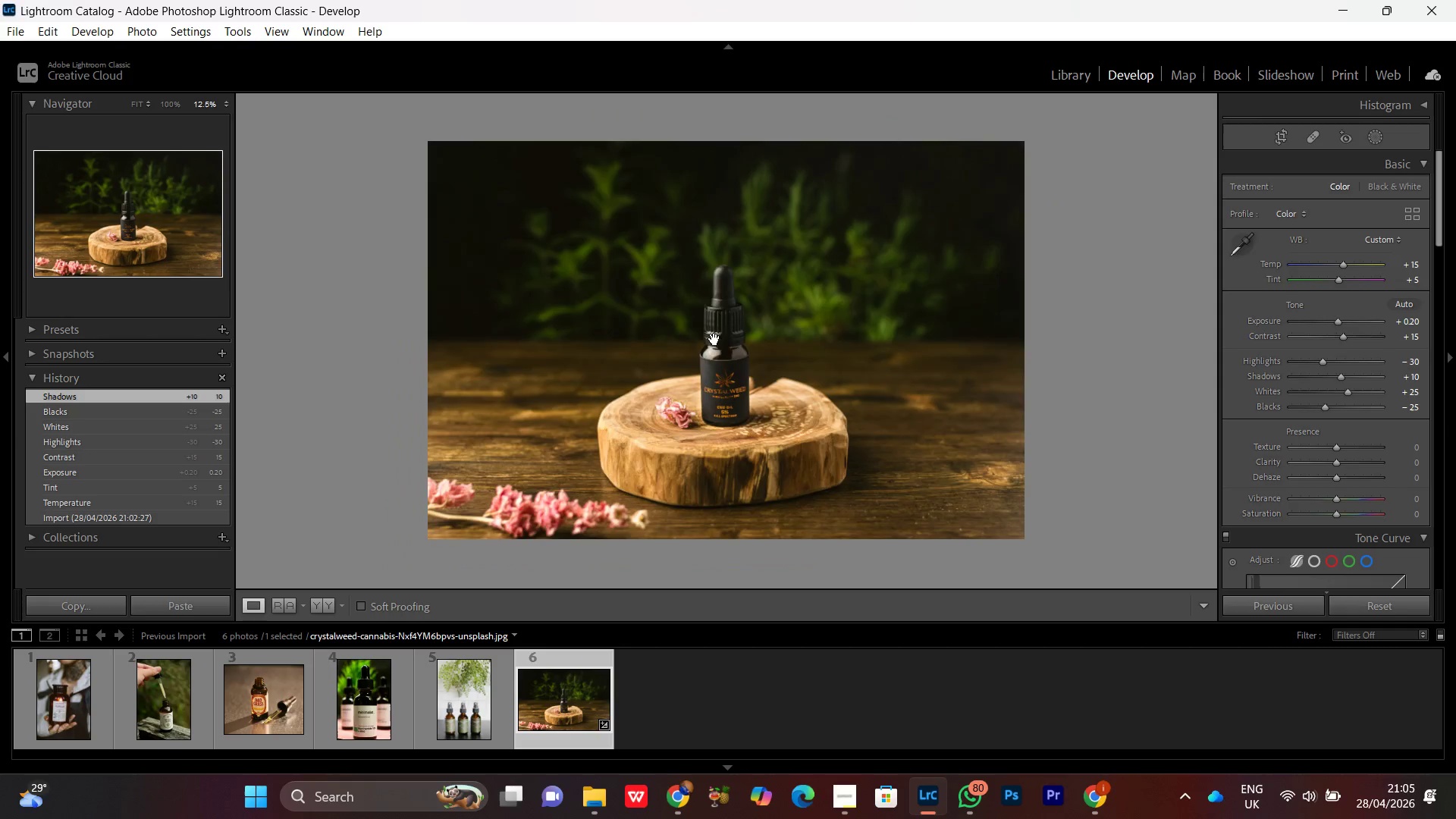 
double_click([720, 338])
 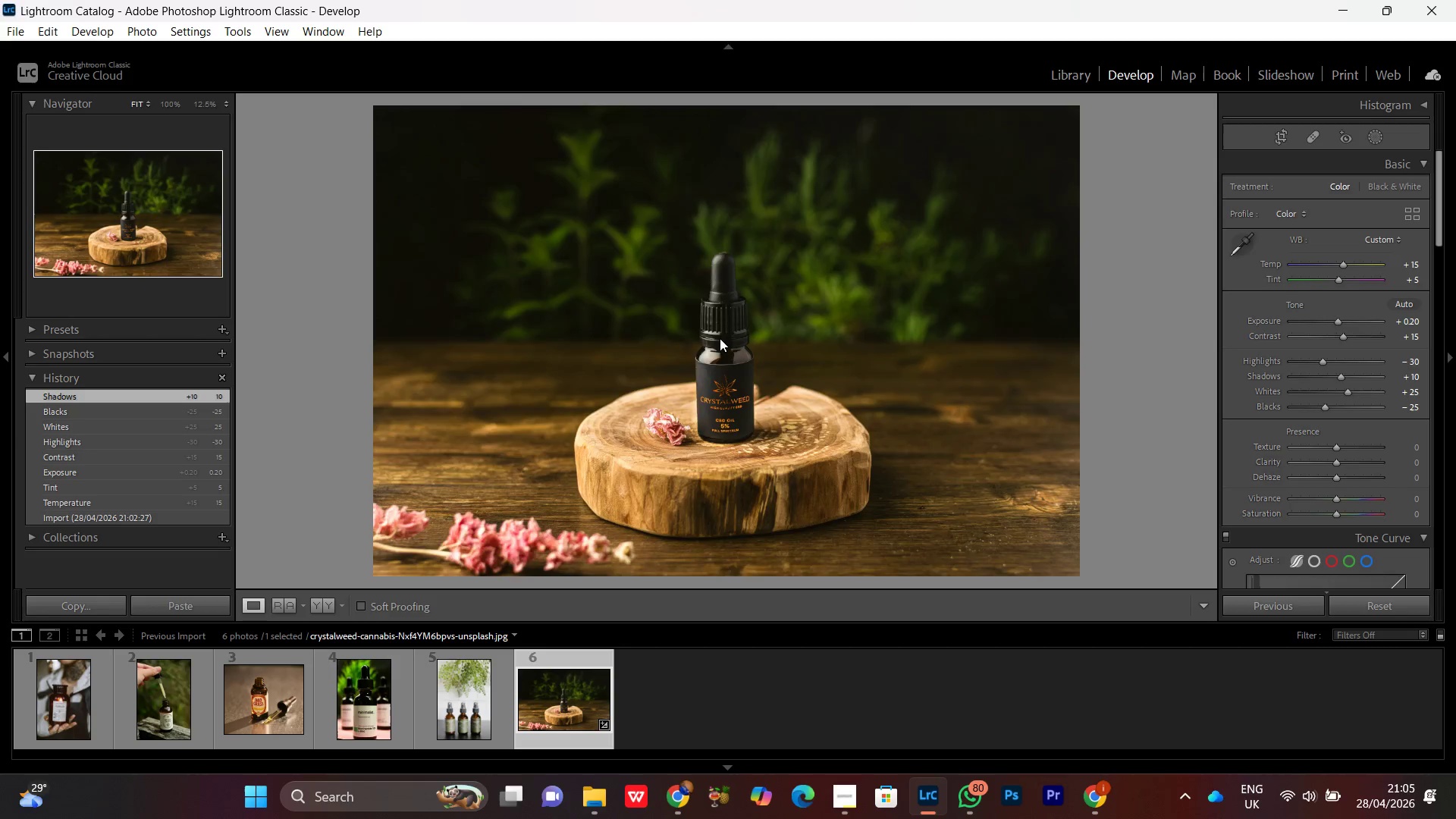 
triple_click([720, 338])
 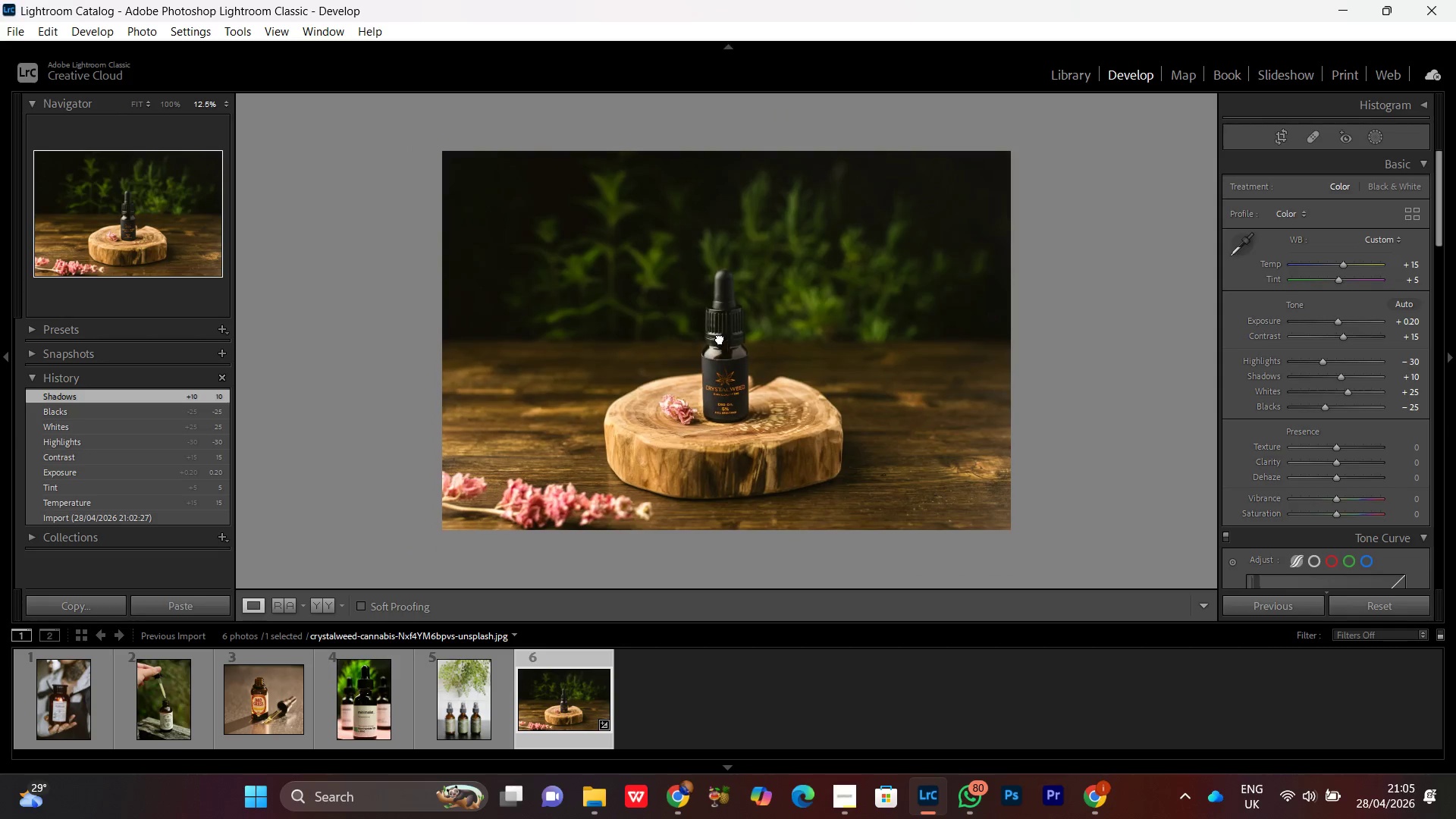 
triple_click([720, 338])
 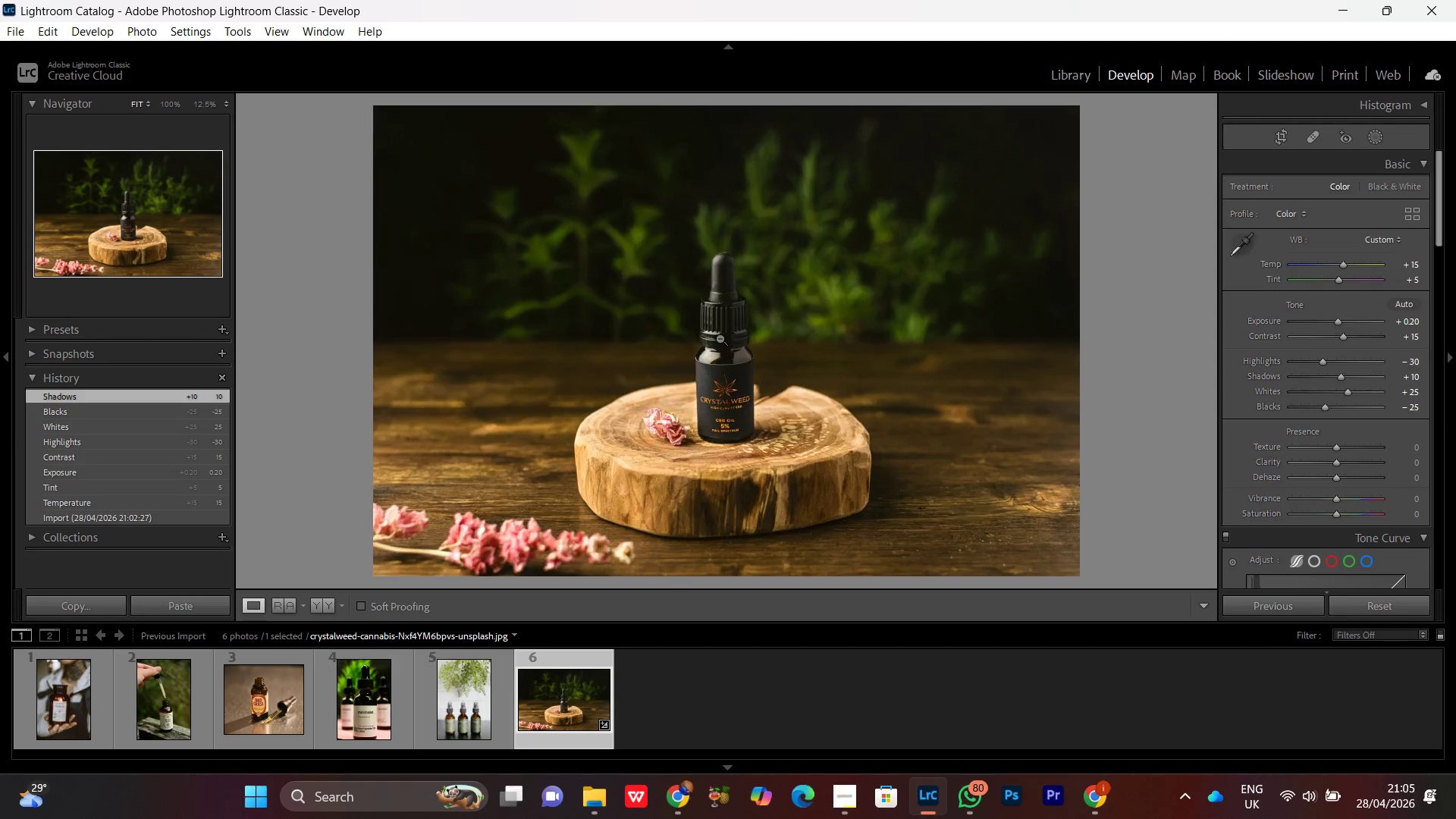 
triple_click([720, 338])
 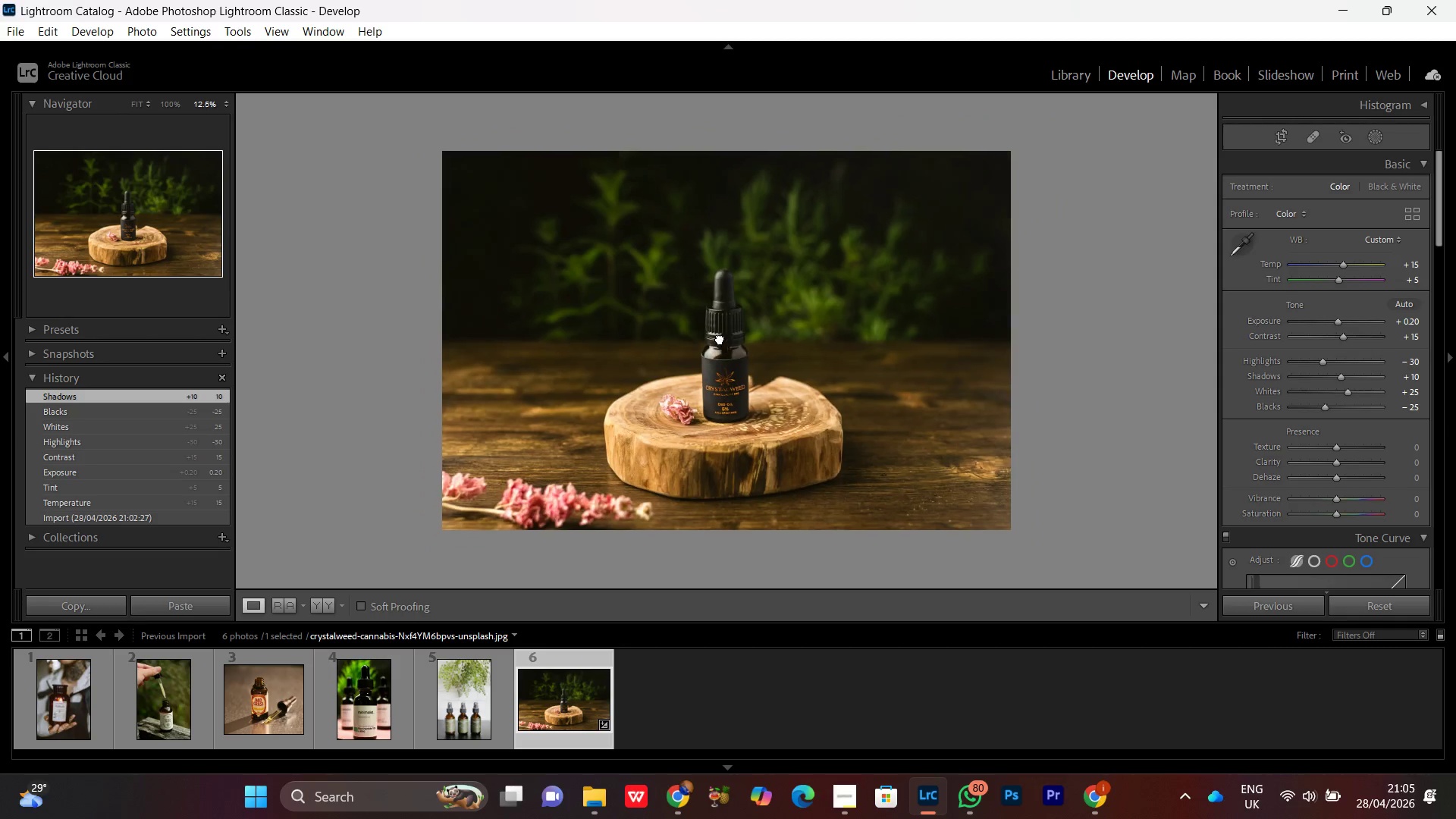 
triple_click([720, 338])
 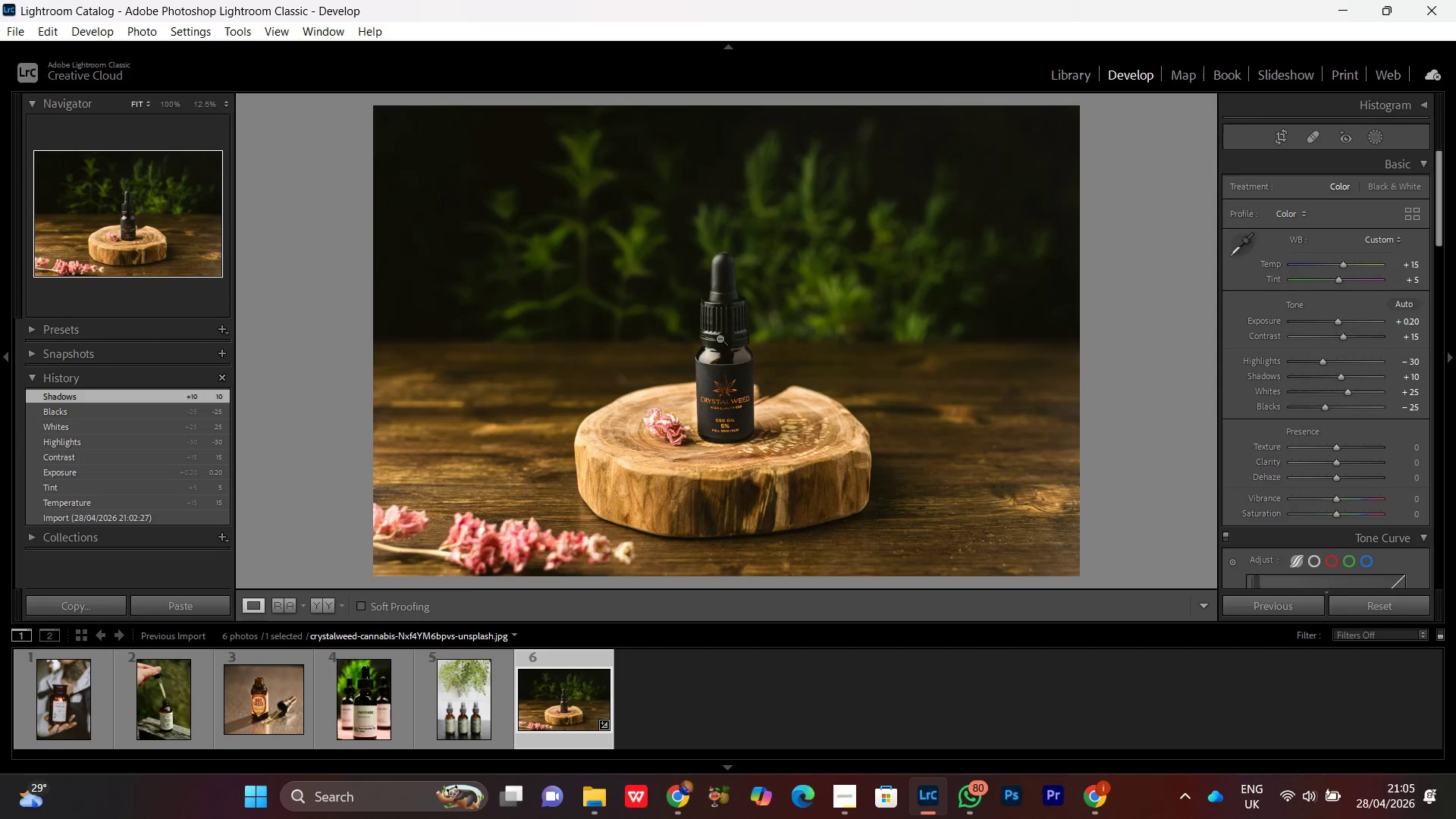 
triple_click([720, 338])
 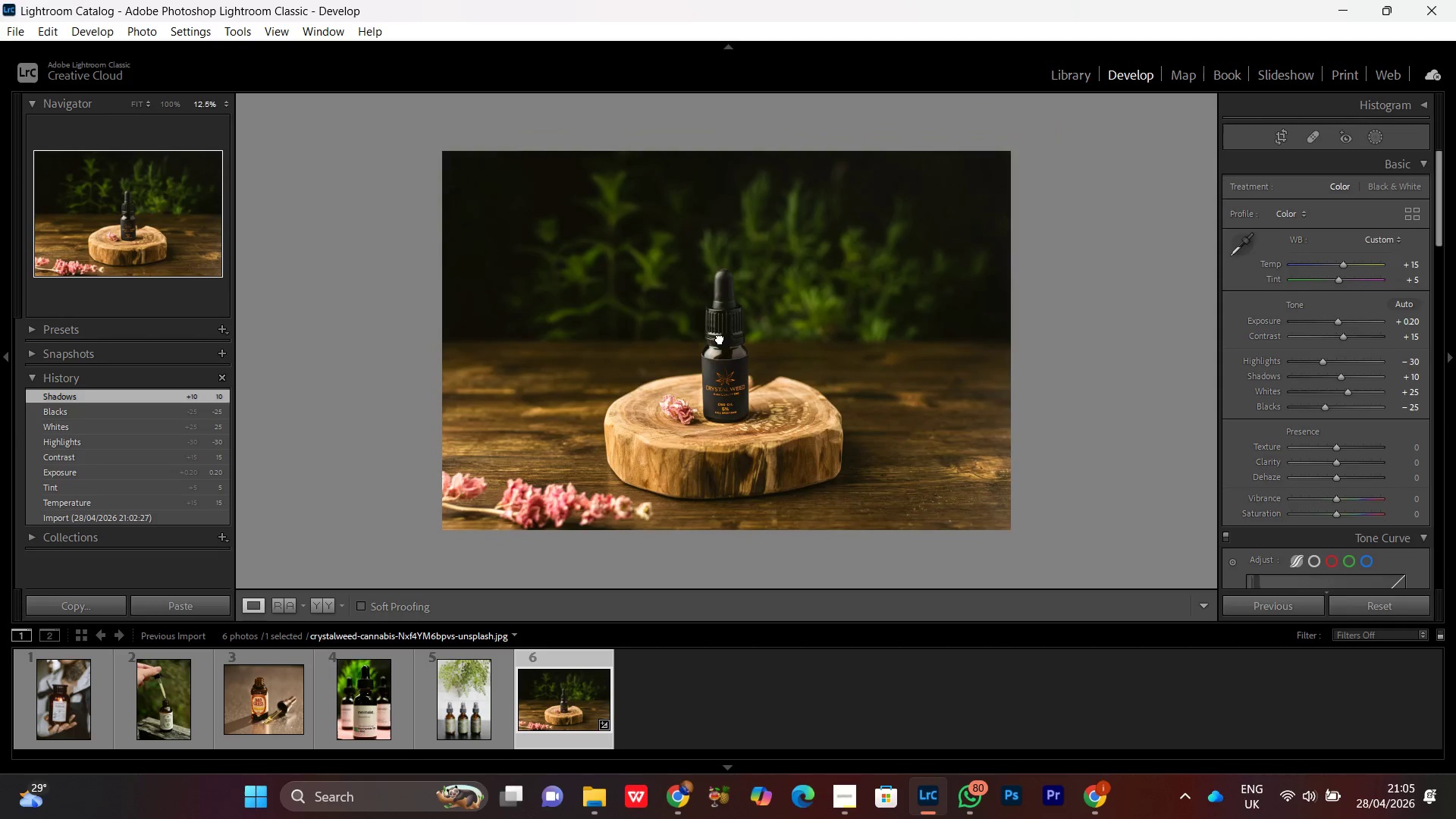 
triple_click([720, 338])
 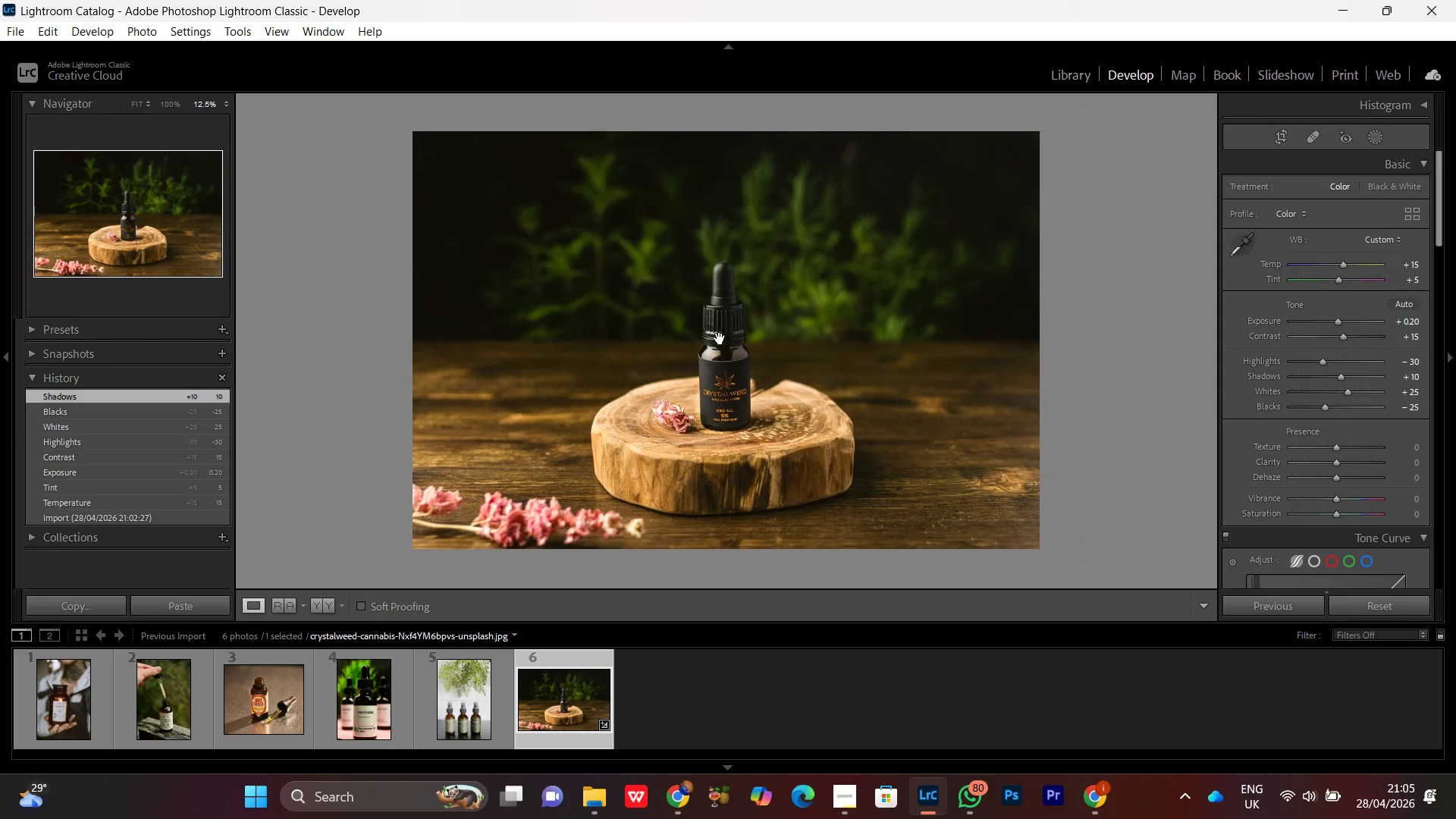 
double_click([720, 338])
 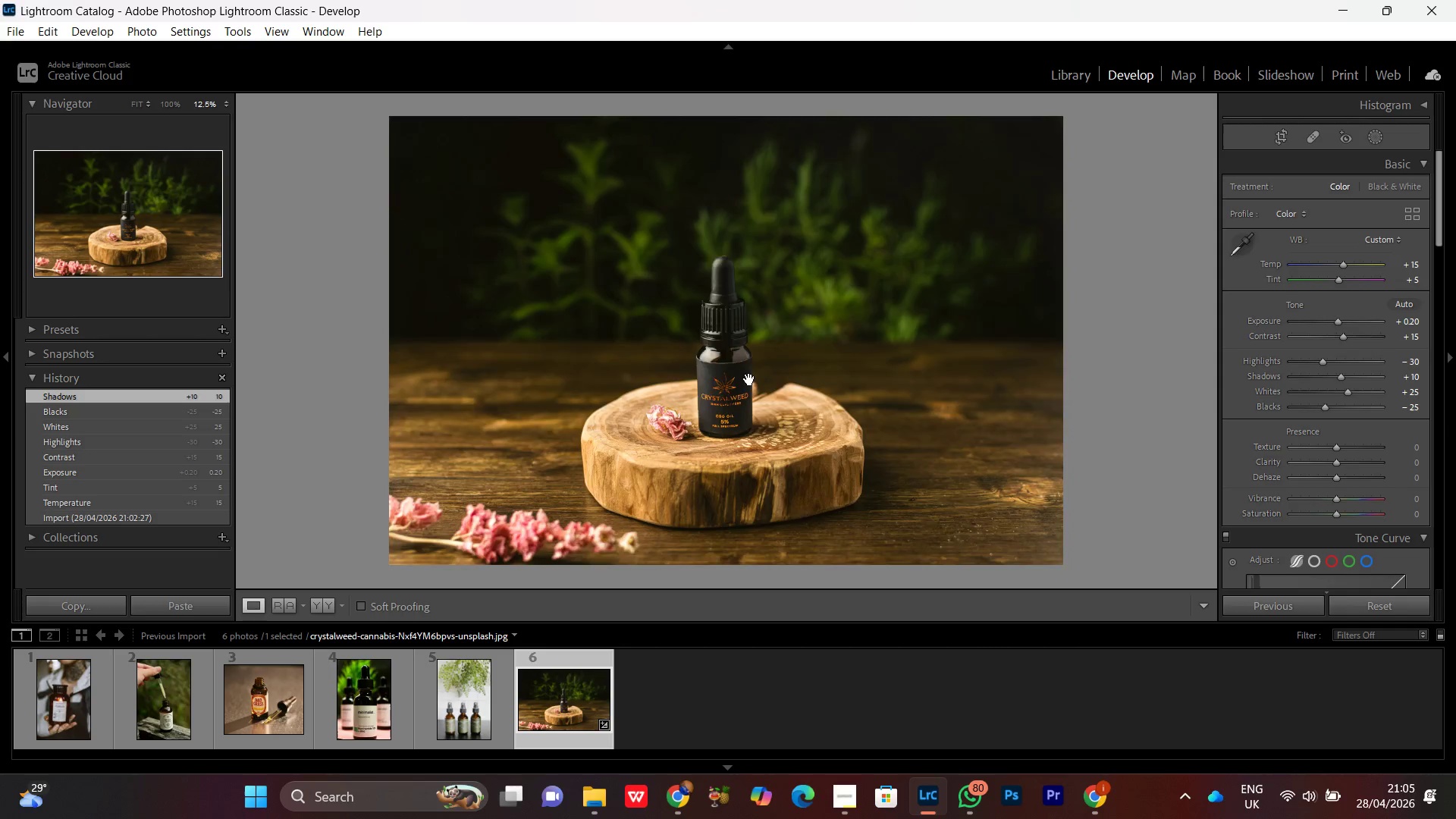 
double_click([749, 379])
 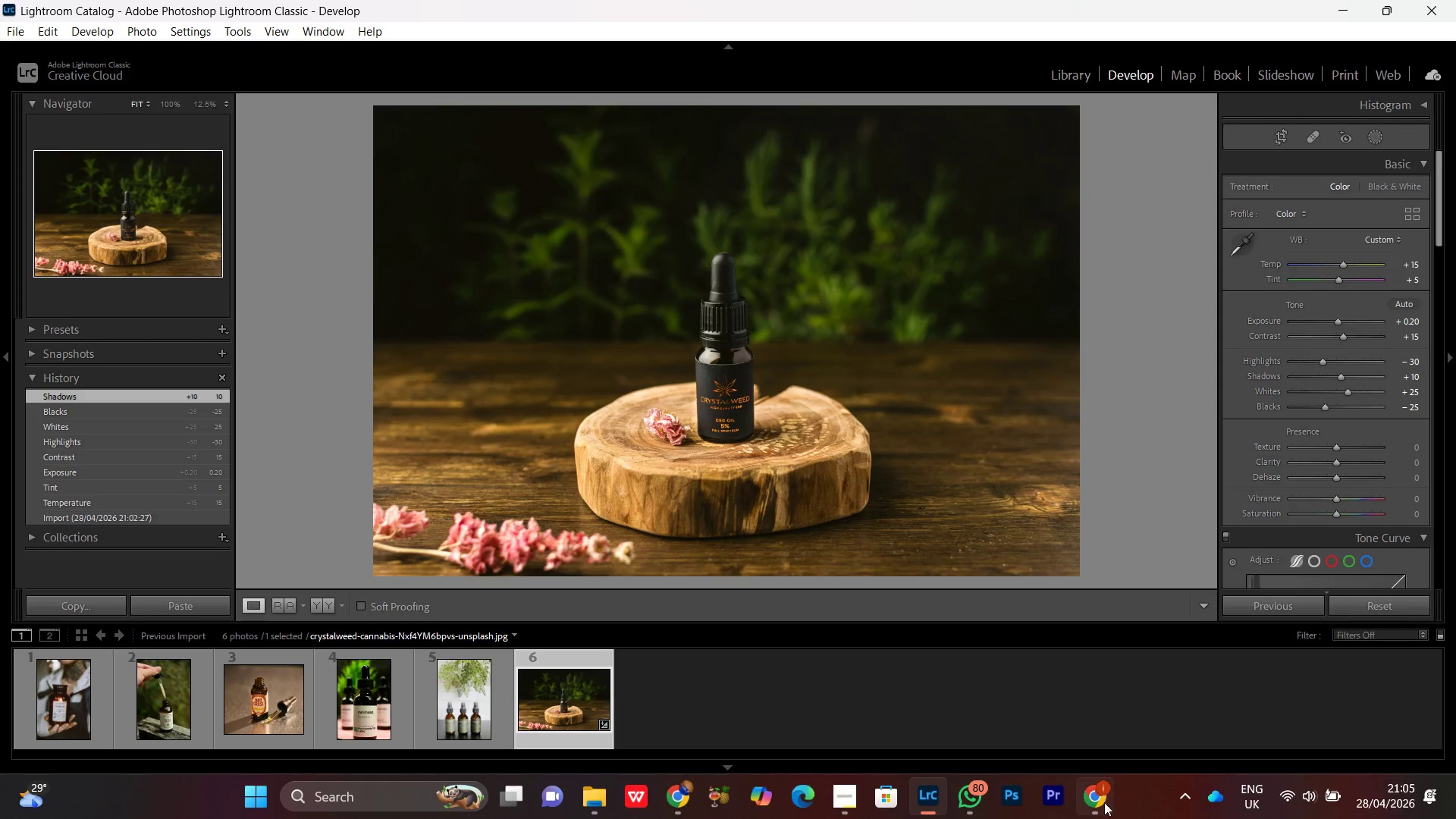 
left_click([1104, 814])
 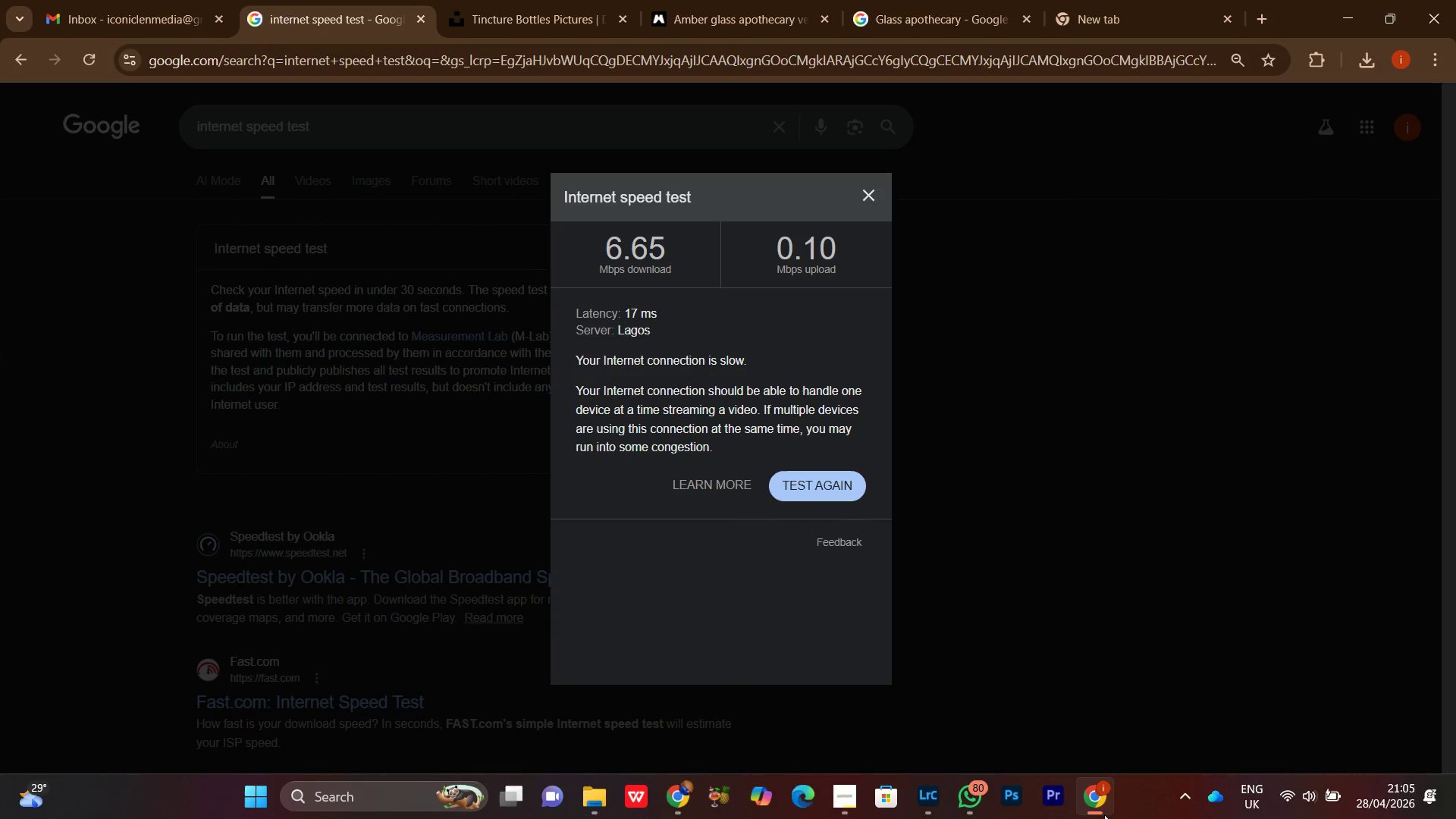 
left_click([1104, 814])
 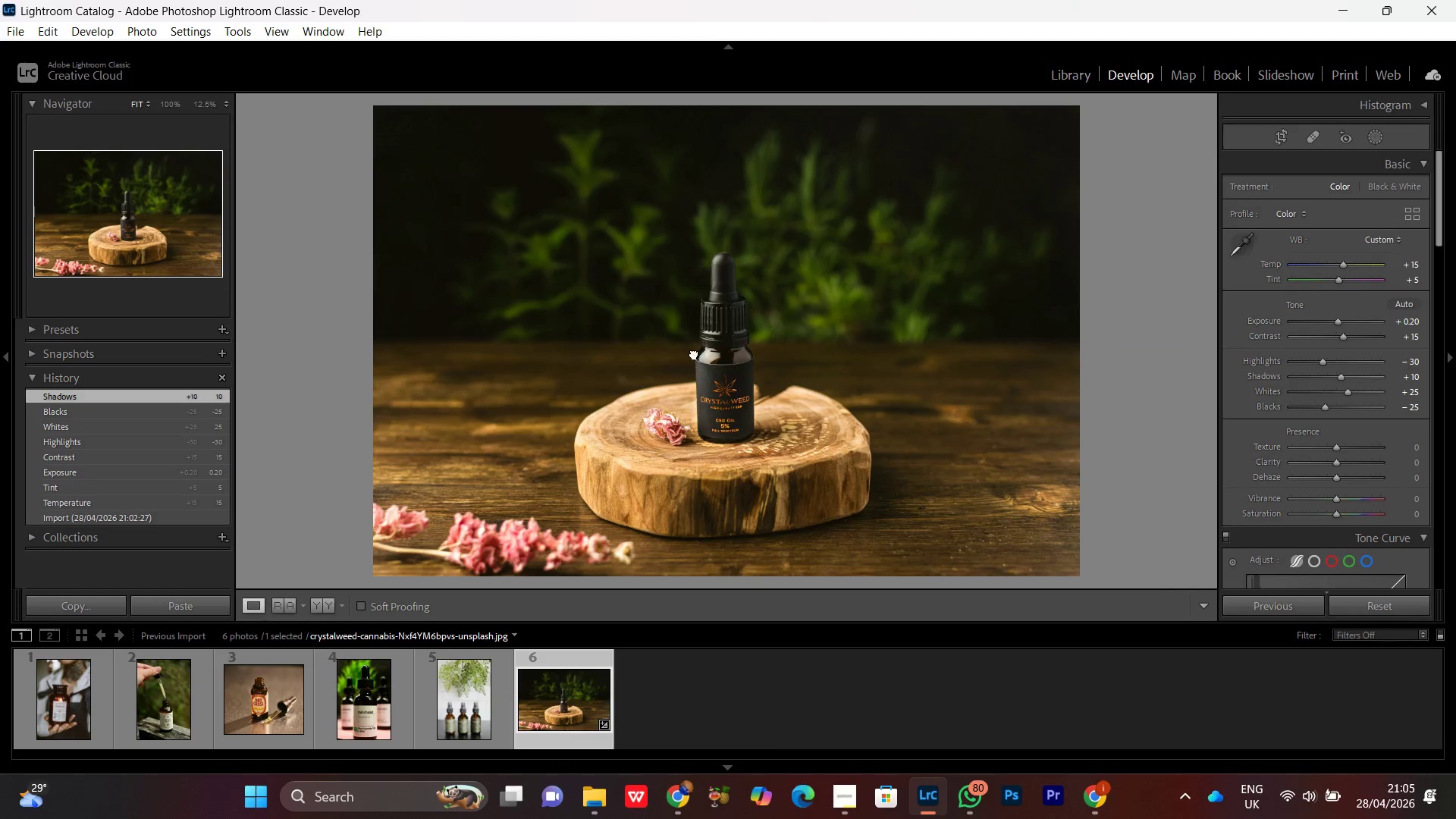 
double_click([694, 353])
 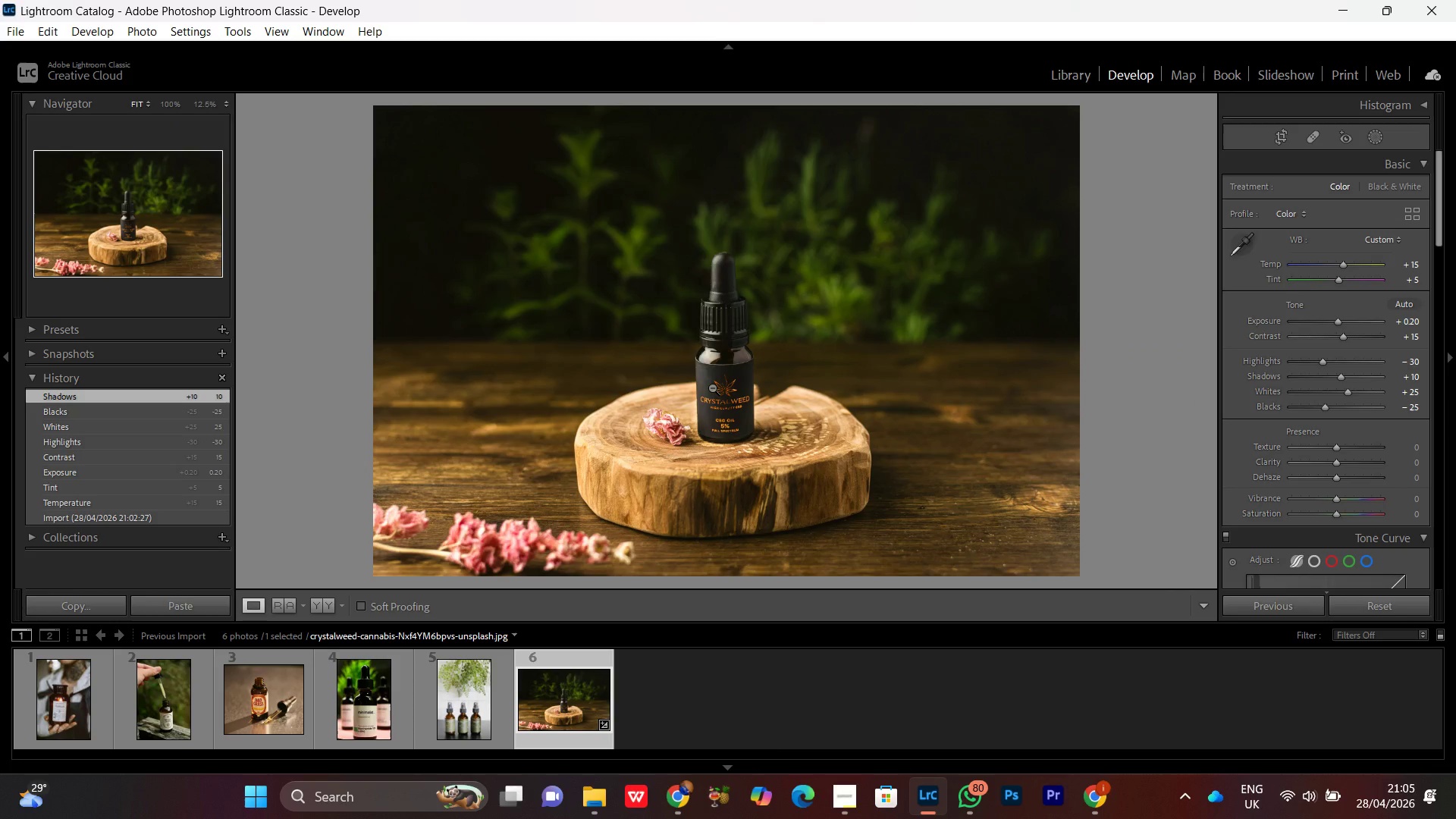 
double_click([712, 388])
 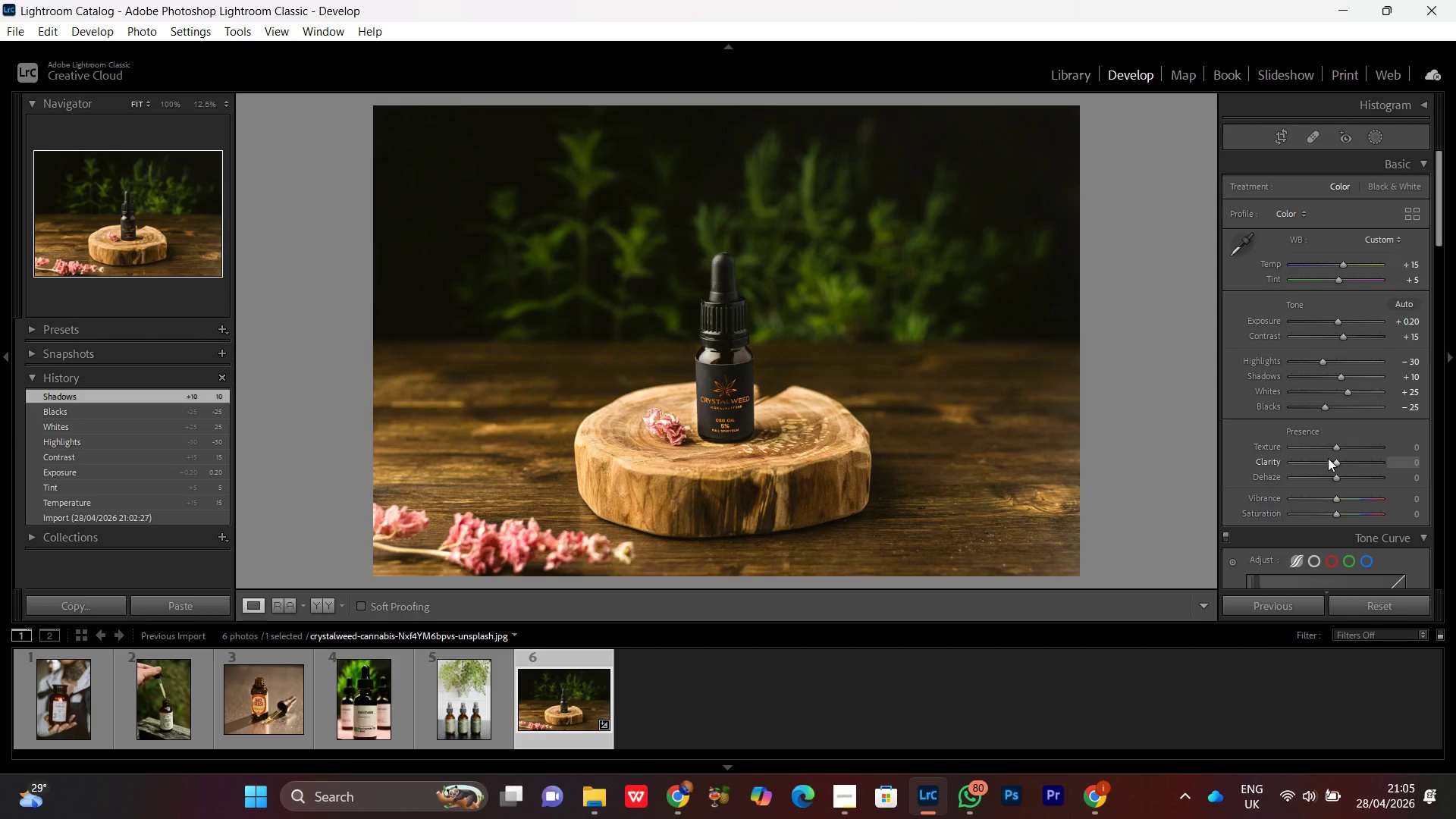 
wait(6.05)
 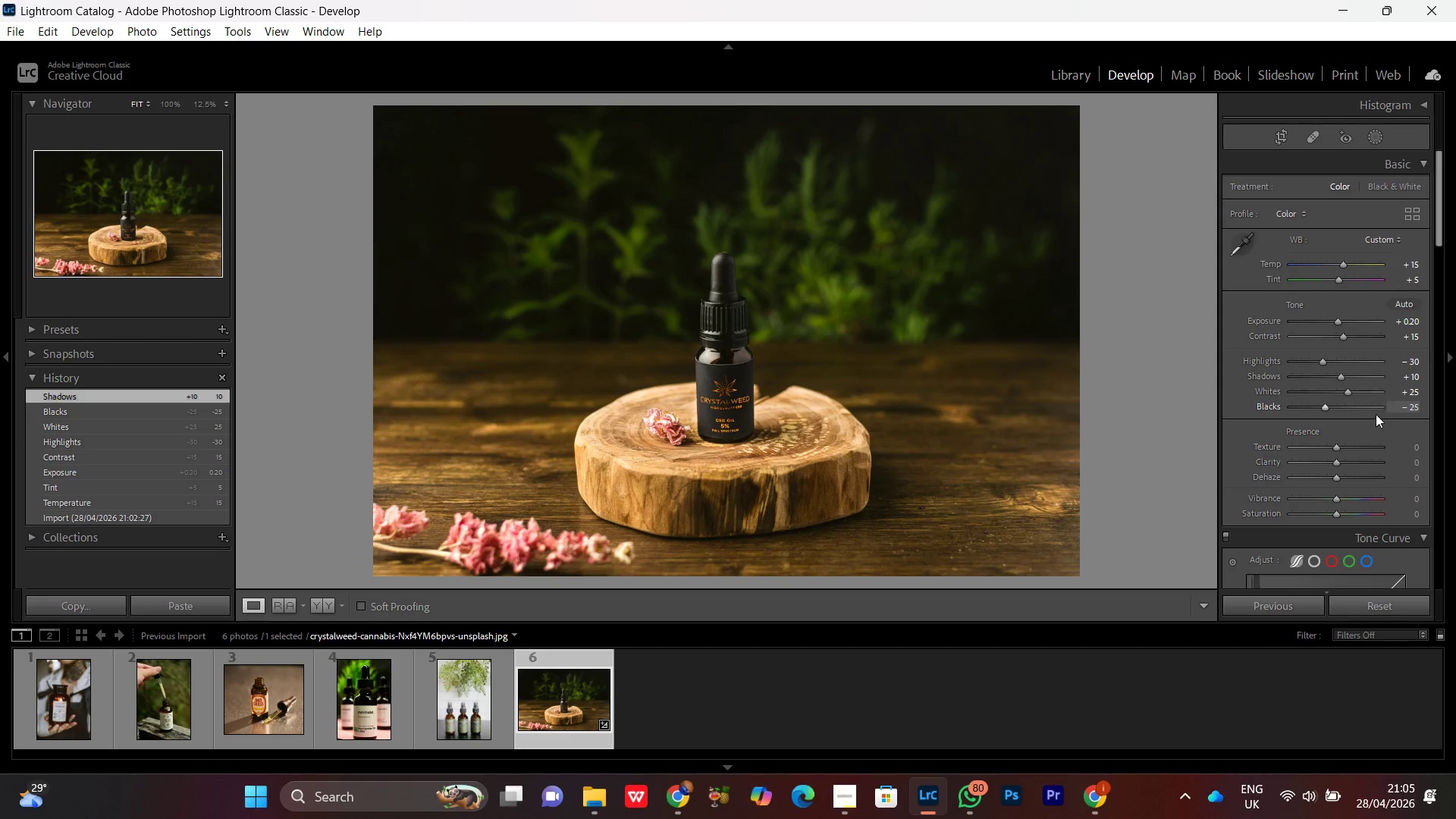 
scroll: coordinate [1326, 411], scroll_direction: down, amount: 1.0
 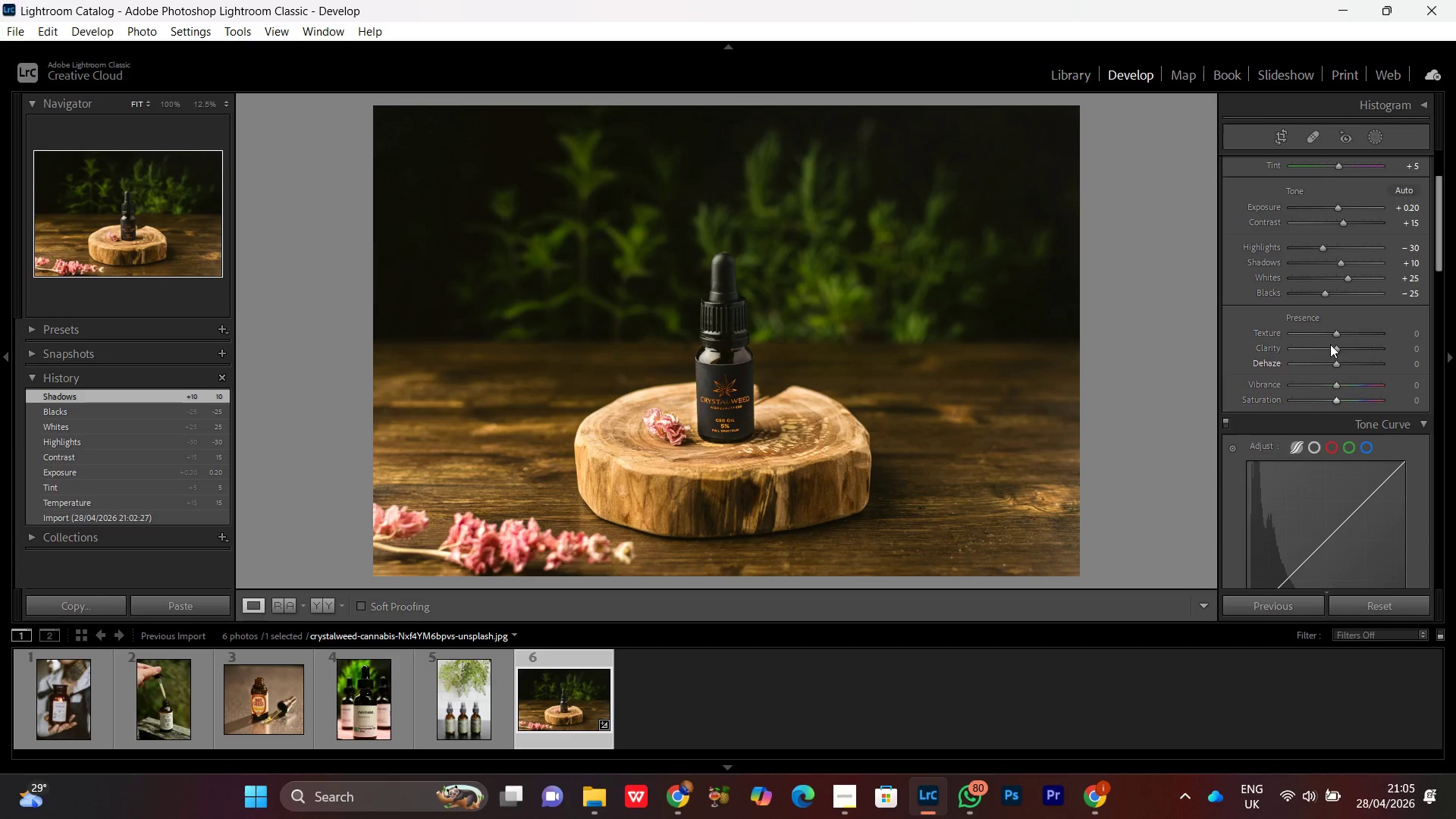 
left_click([1336, 334])
 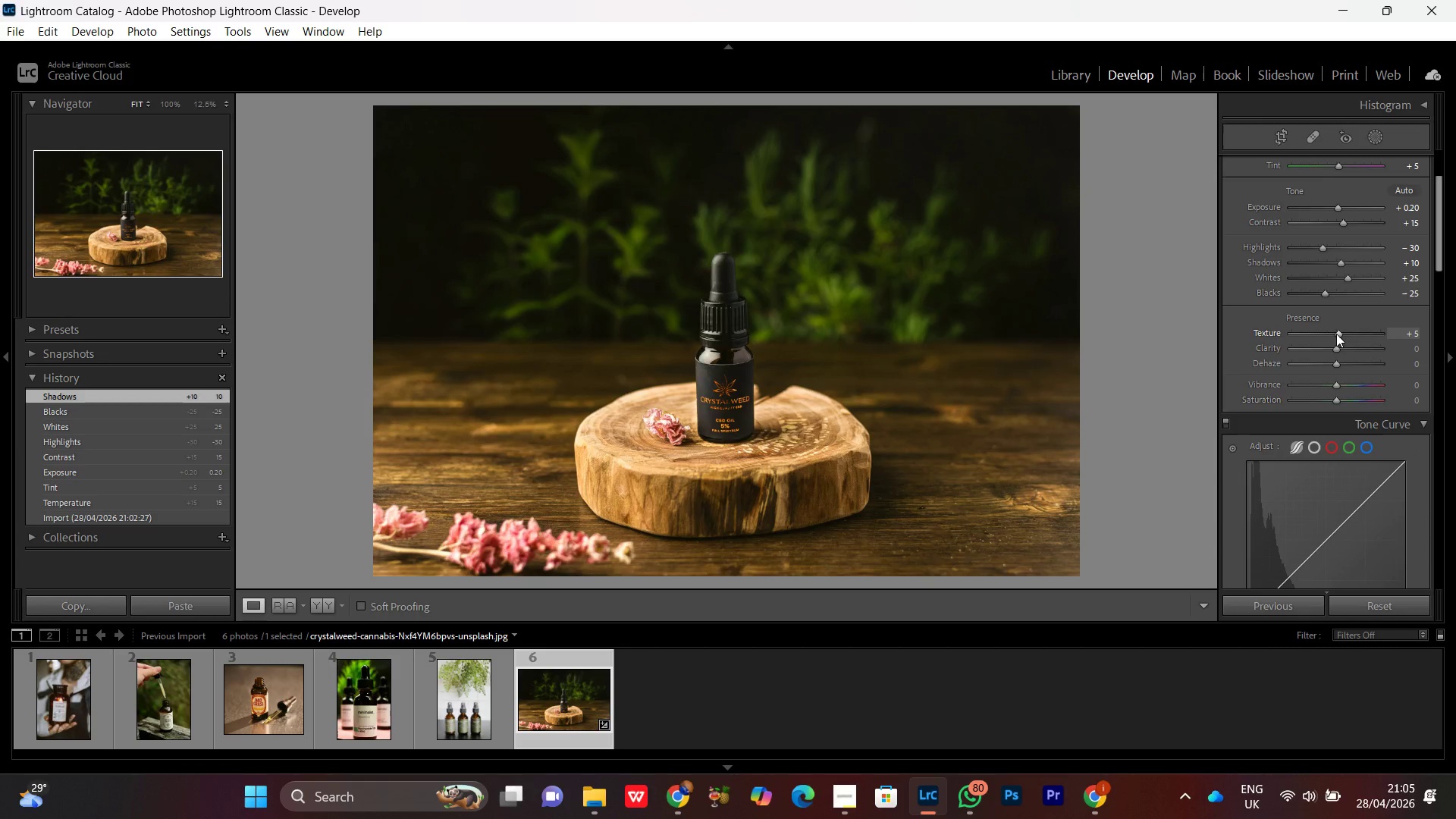 
scroll: coordinate [1336, 334], scroll_direction: up, amount: 2.0
 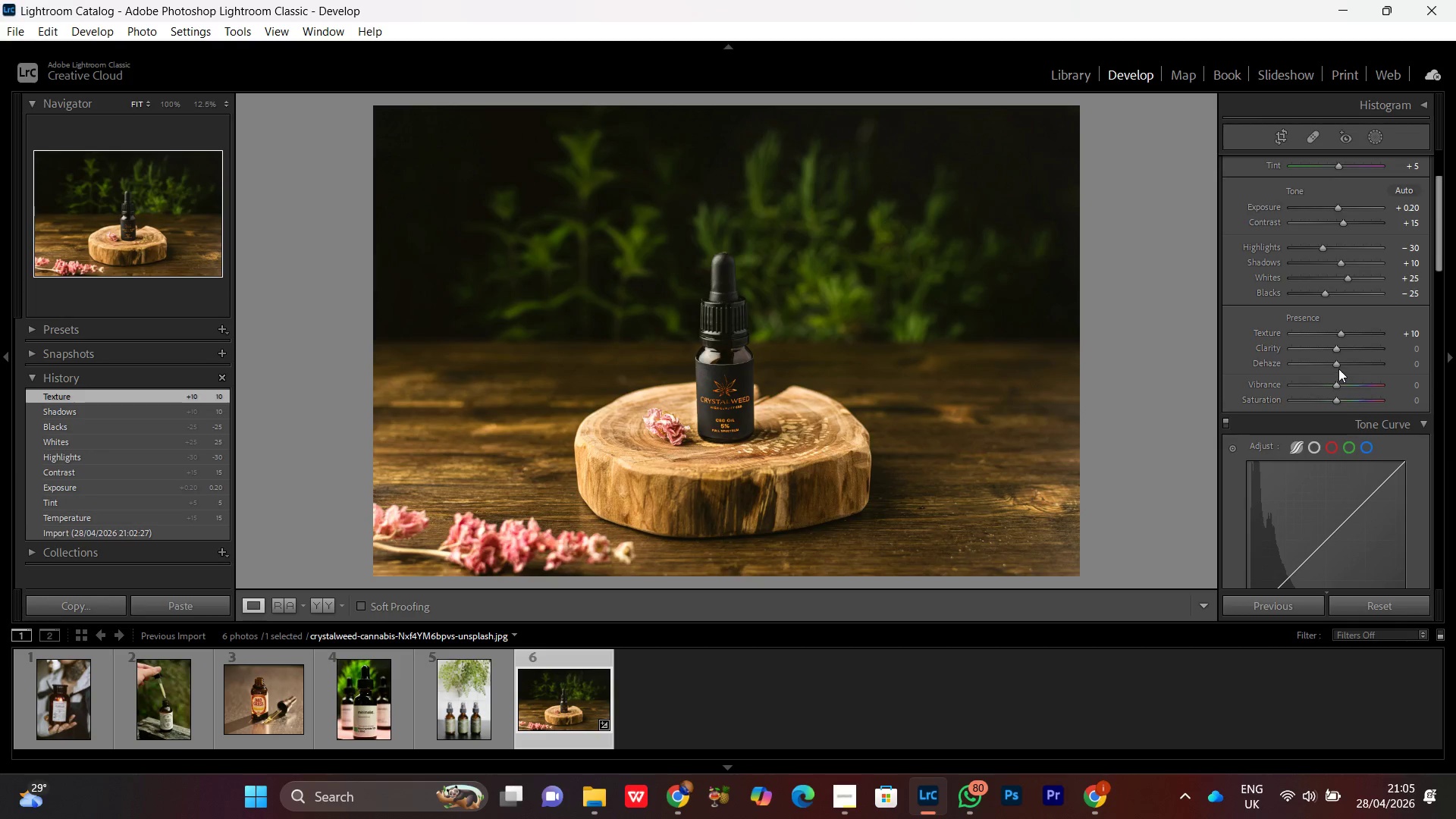 
left_click([1335, 366])
 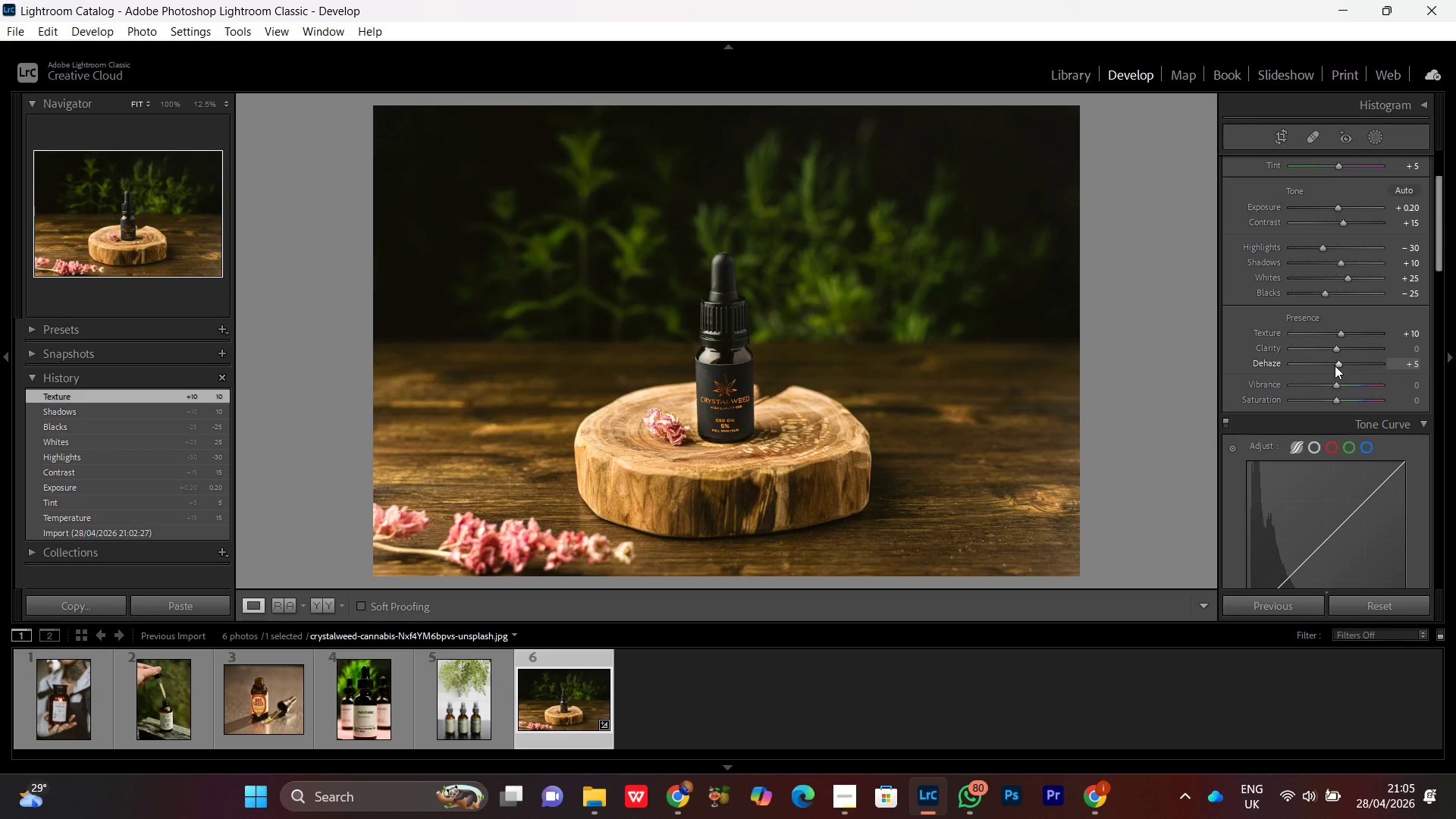 
scroll: coordinate [1335, 366], scroll_direction: up, amount: 2.0
 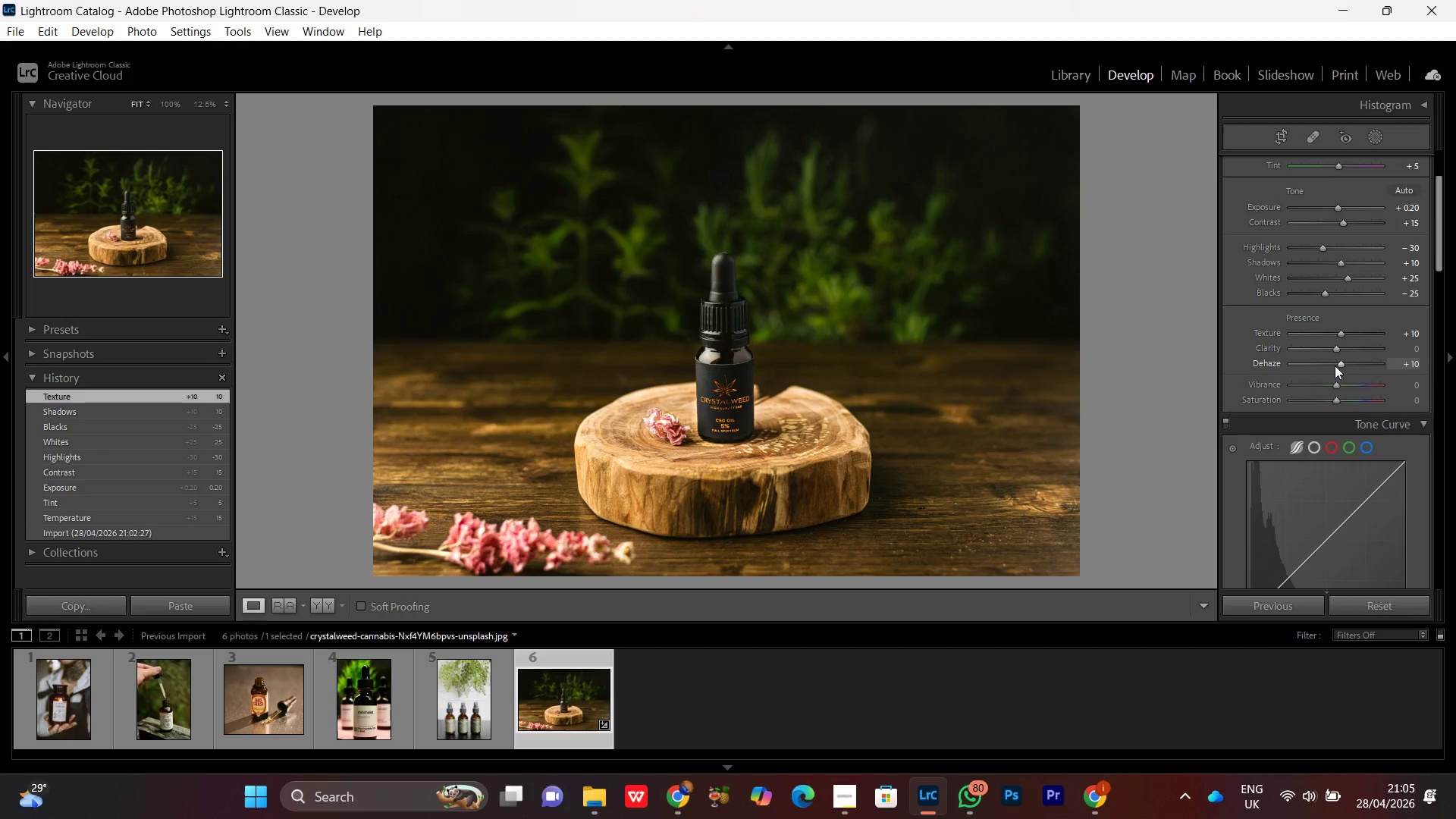 
scroll: coordinate [1335, 366], scroll_direction: down, amount: 1.0
 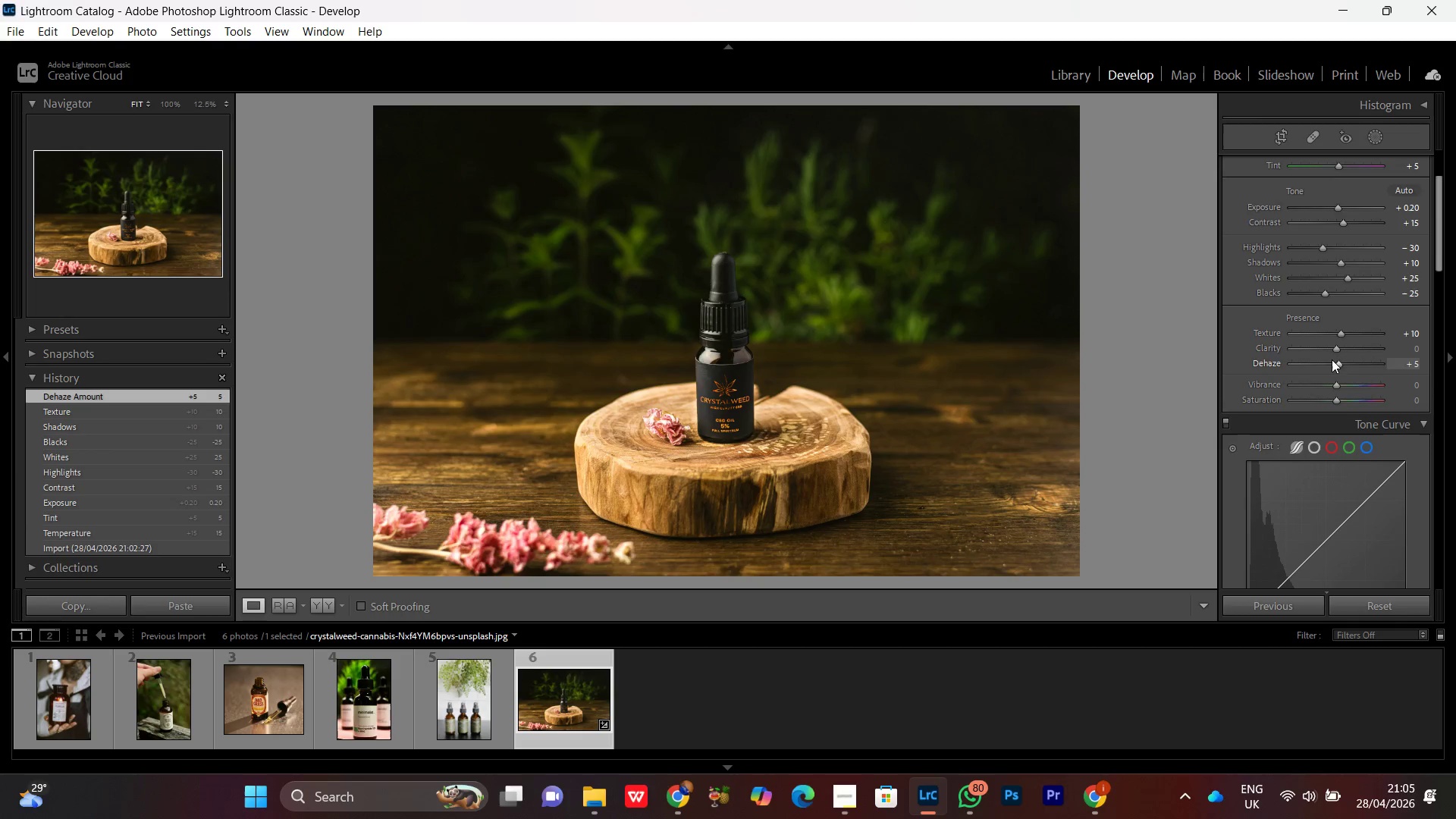 
left_click([1331, 350])
 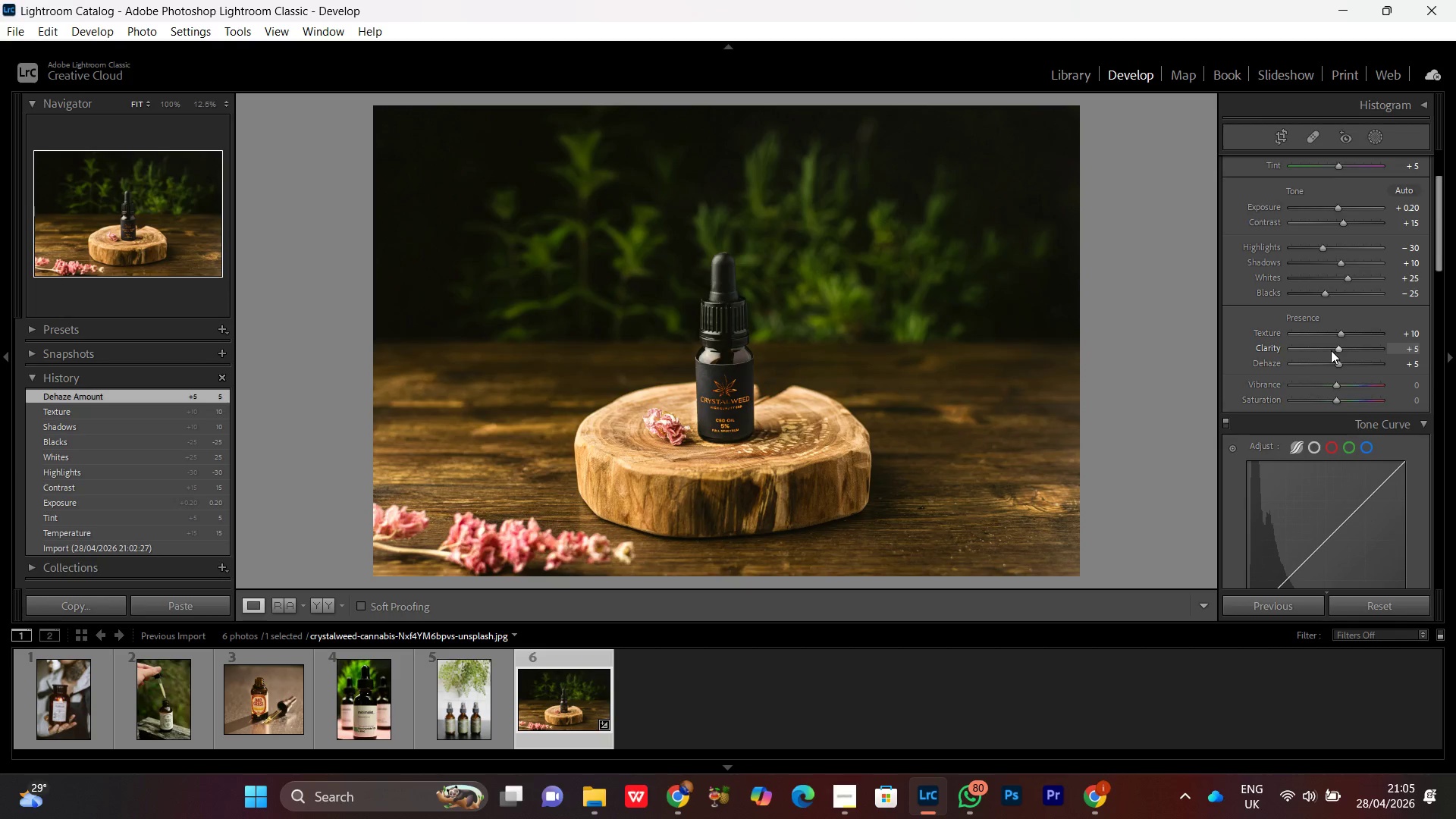 
scroll: coordinate [1331, 350], scroll_direction: up, amount: 1.0
 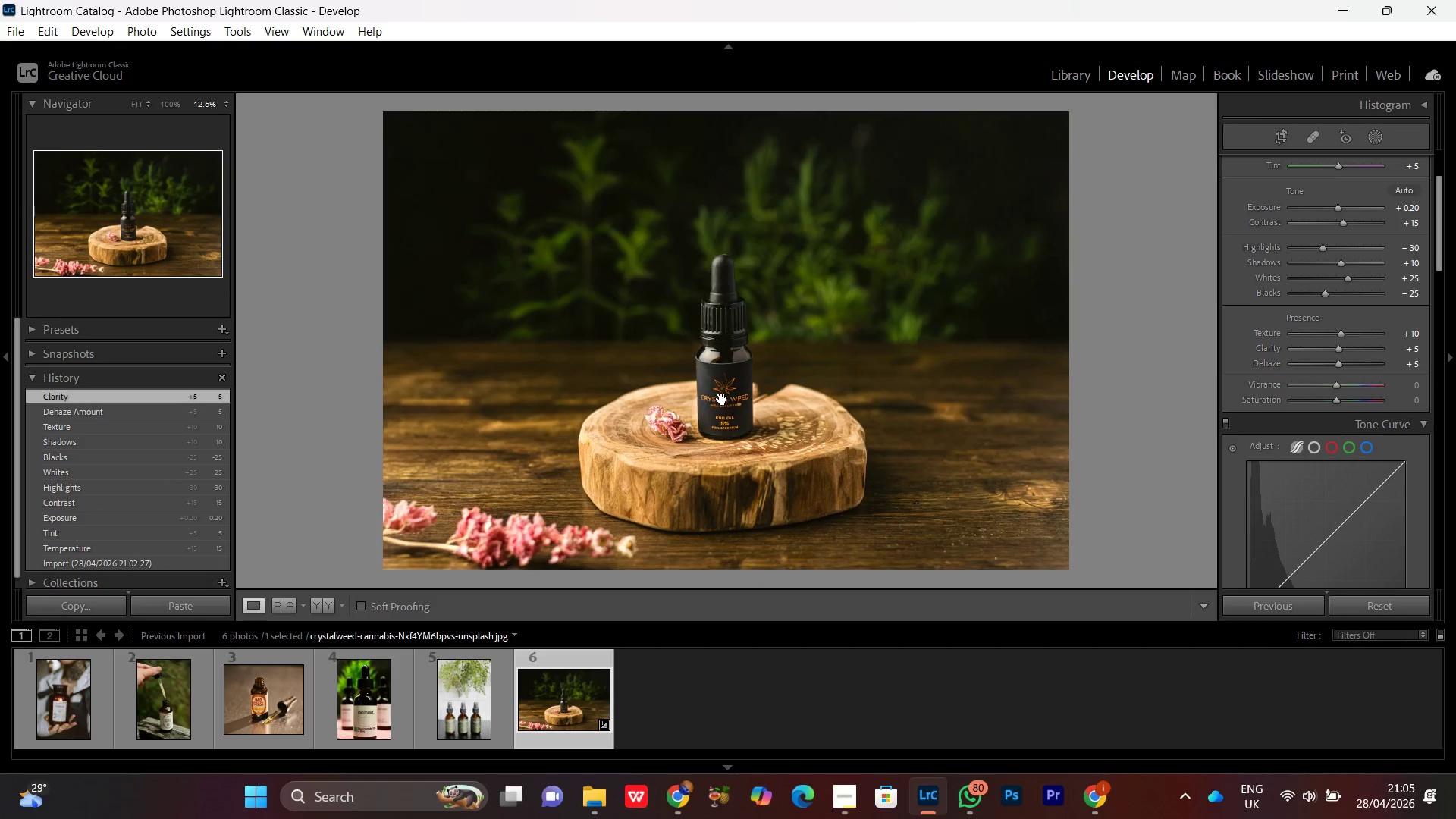 
double_click([722, 399])
 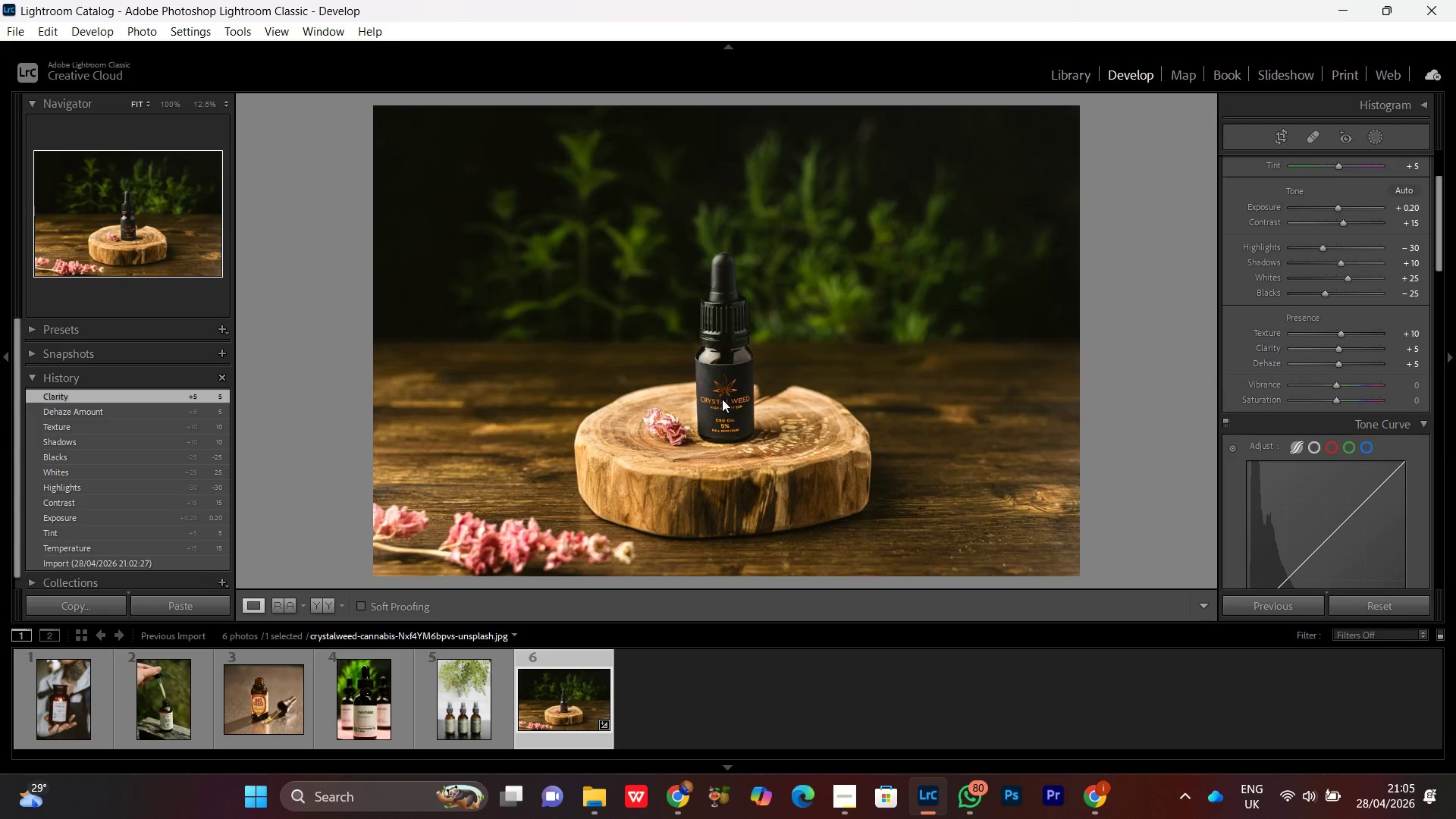 
triple_click([722, 399])
 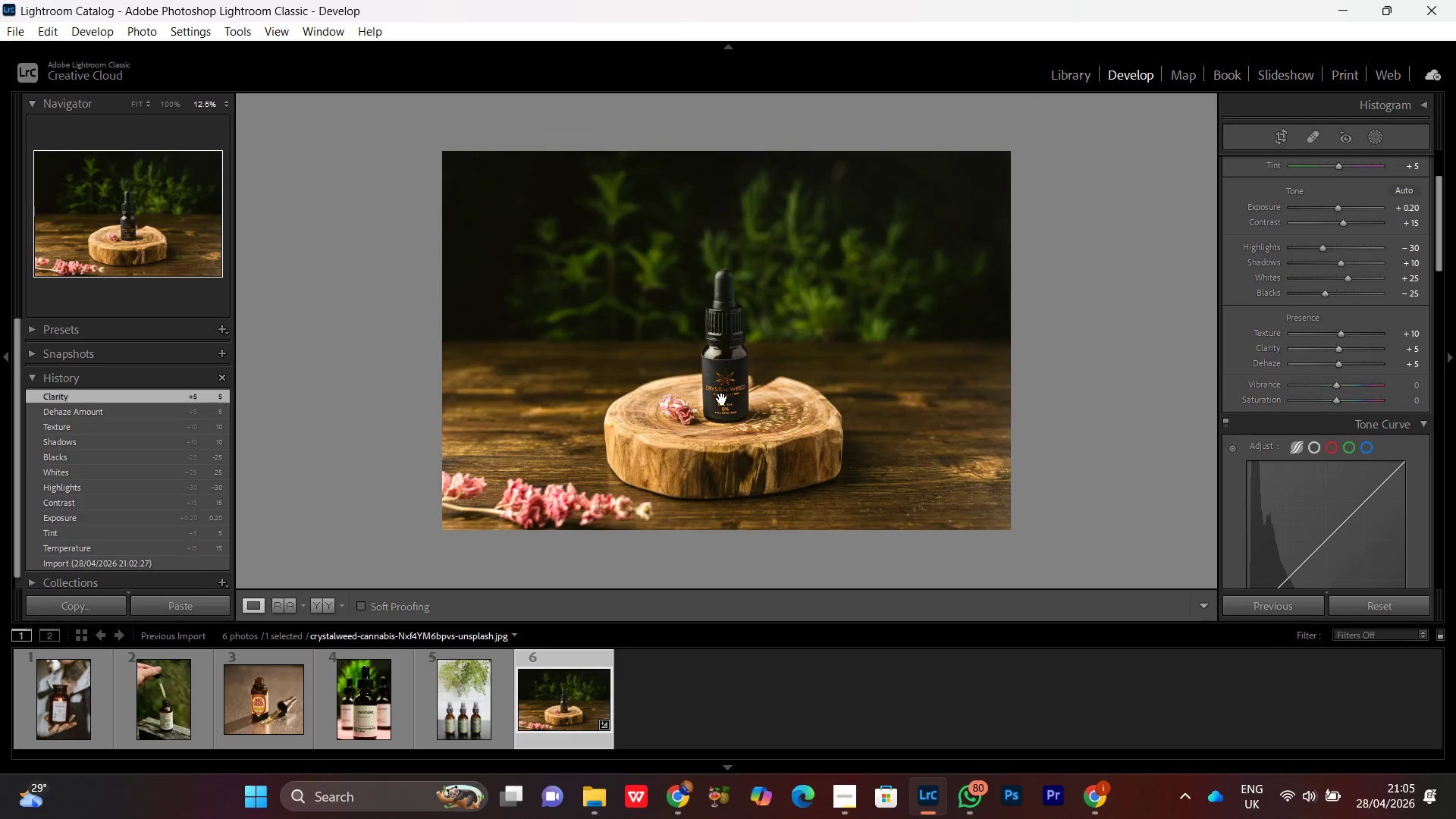 
triple_click([722, 399])
 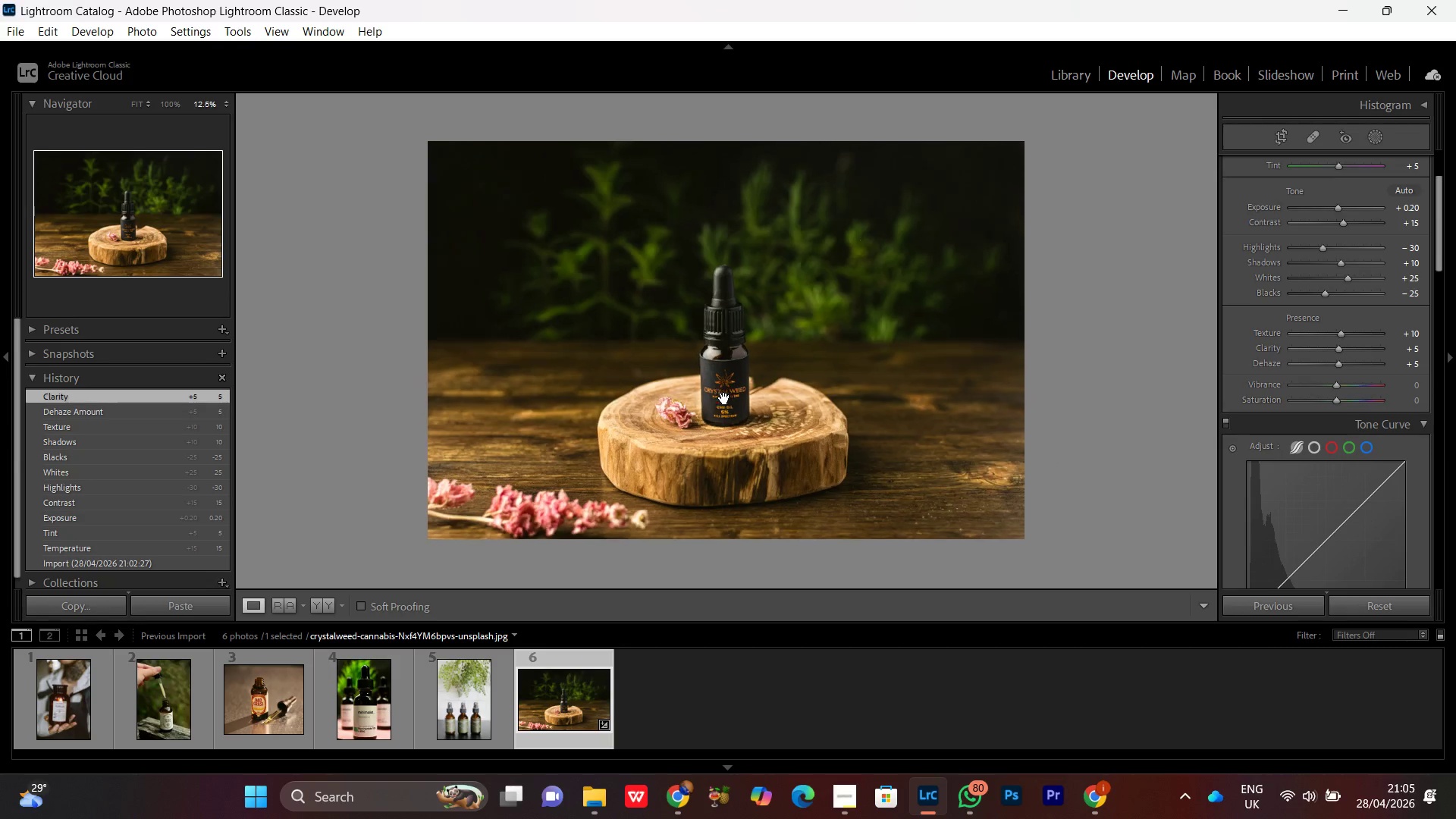 
double_click([724, 398])
 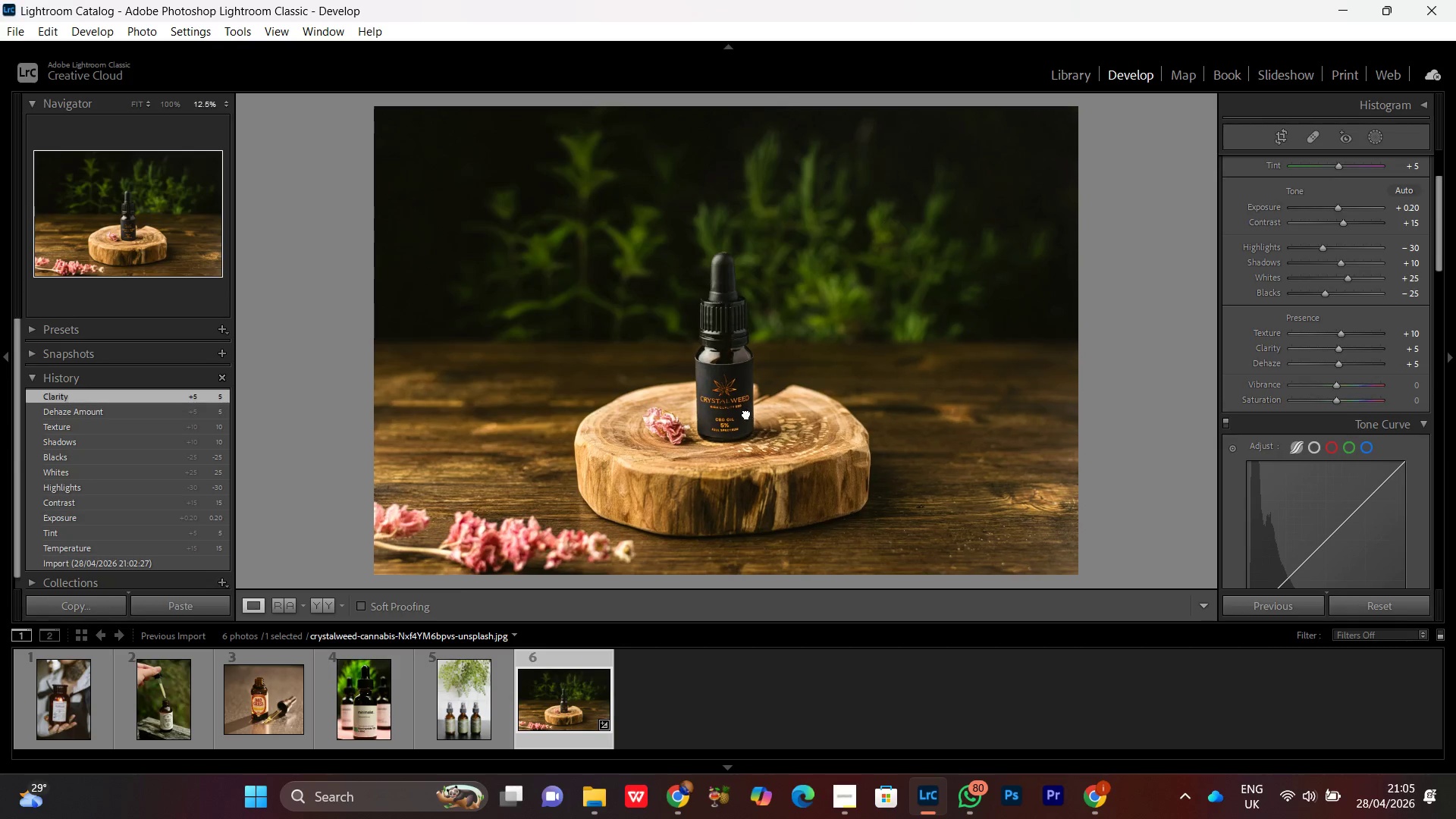 
double_click([746, 413])
 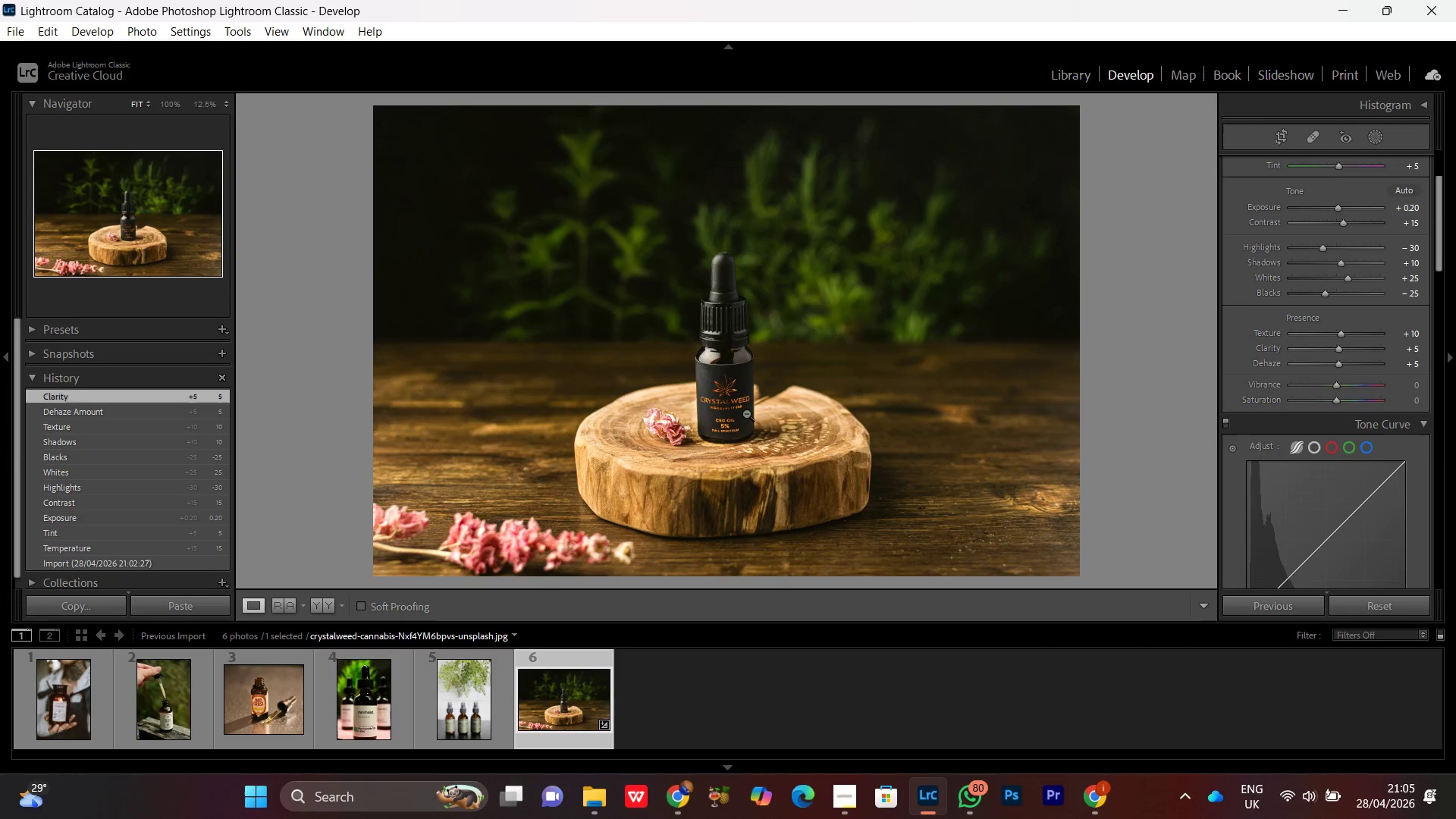 
wait(10.94)
 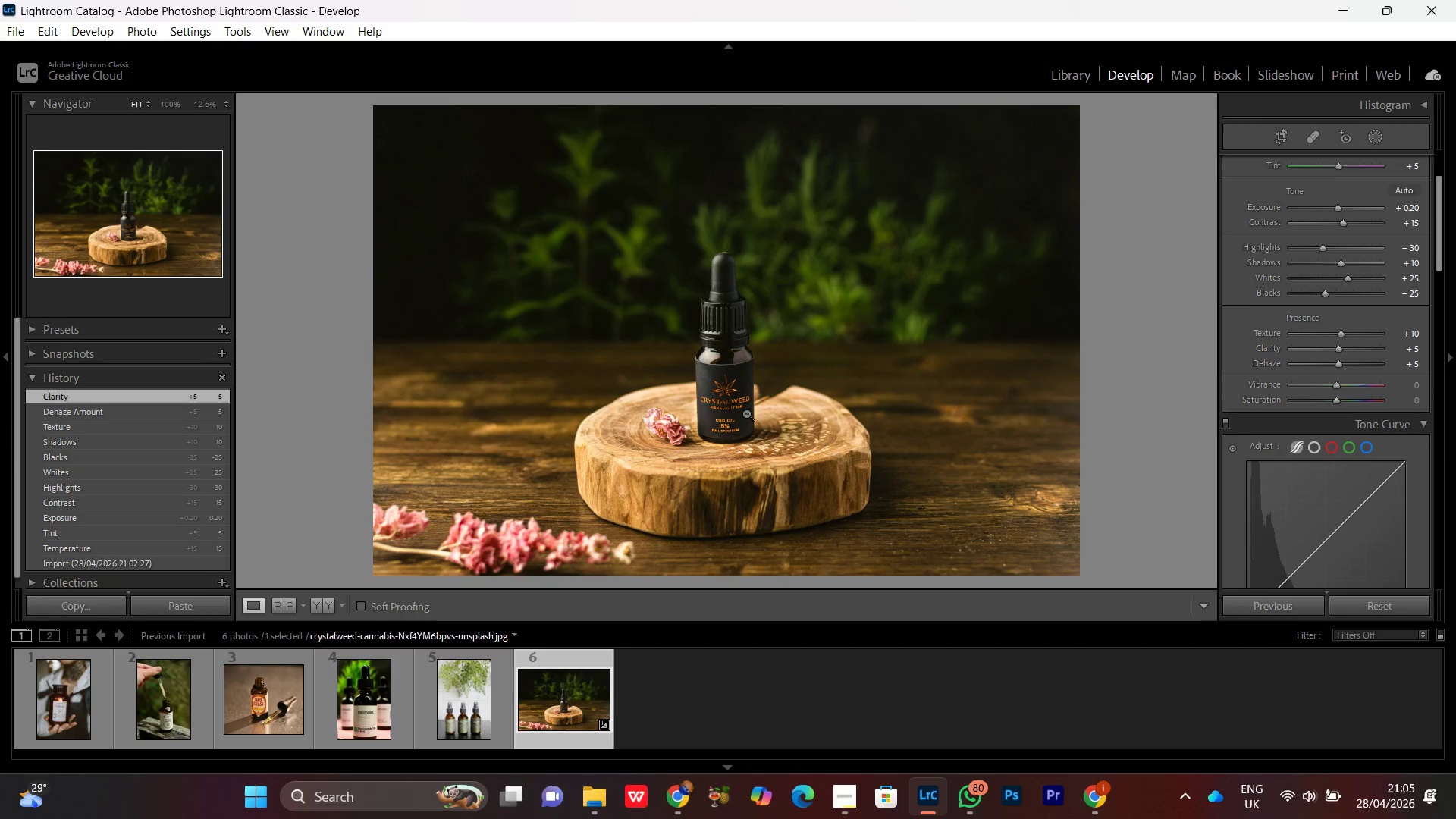 
scroll: coordinate [706, 374], scroll_direction: down, amount: 1.0
 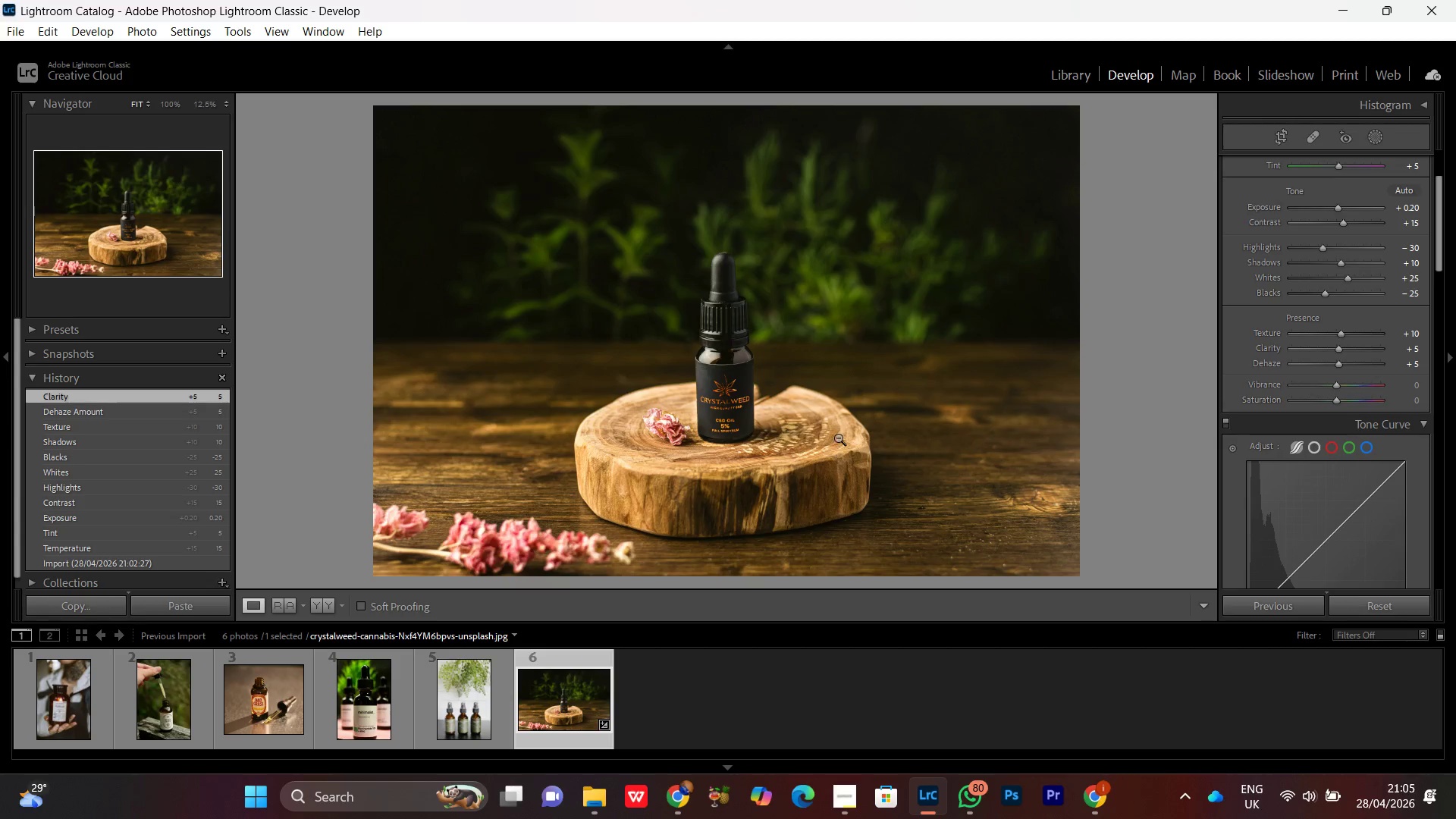 
left_click([836, 435])
 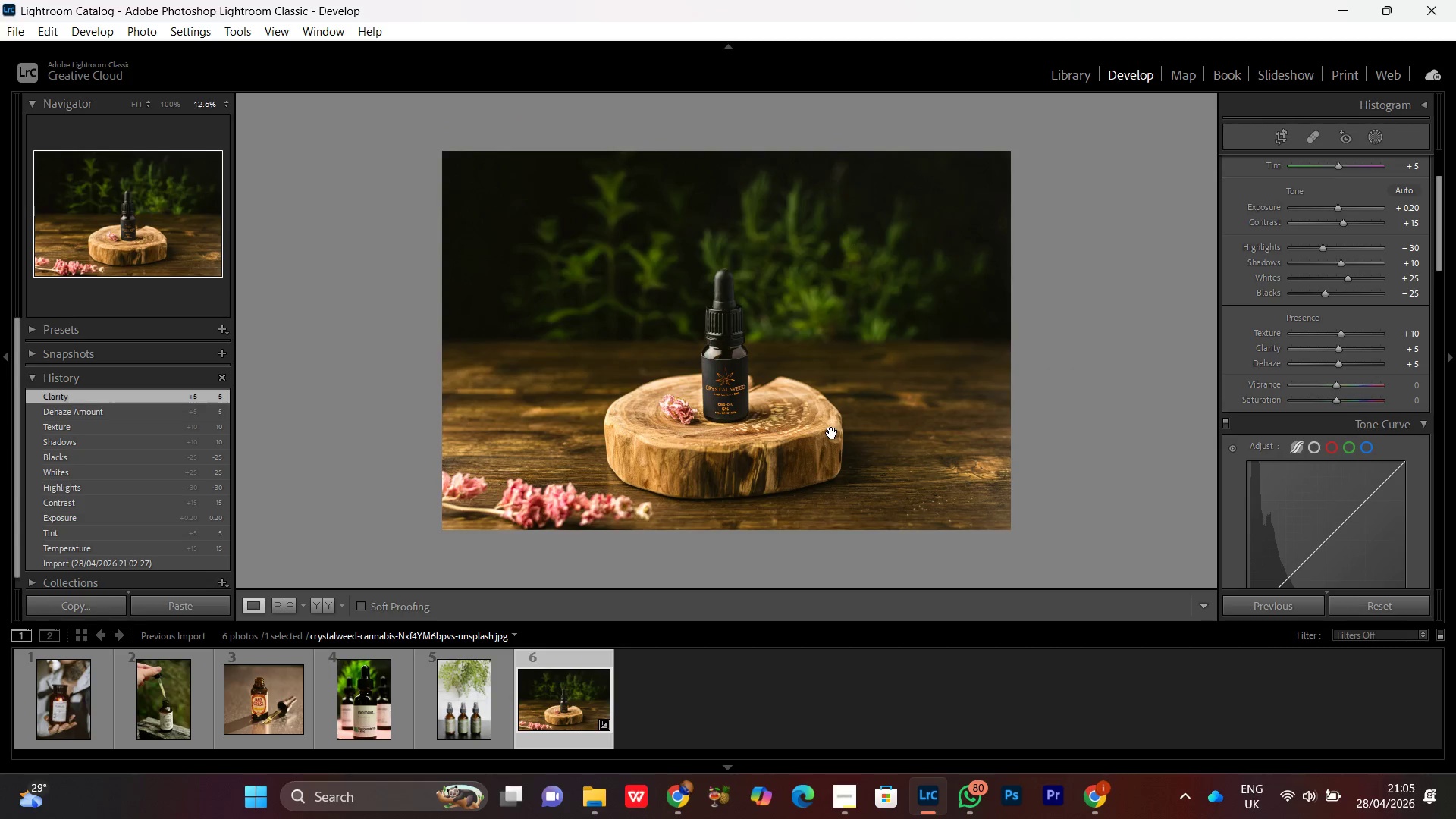 
left_click([832, 433])
 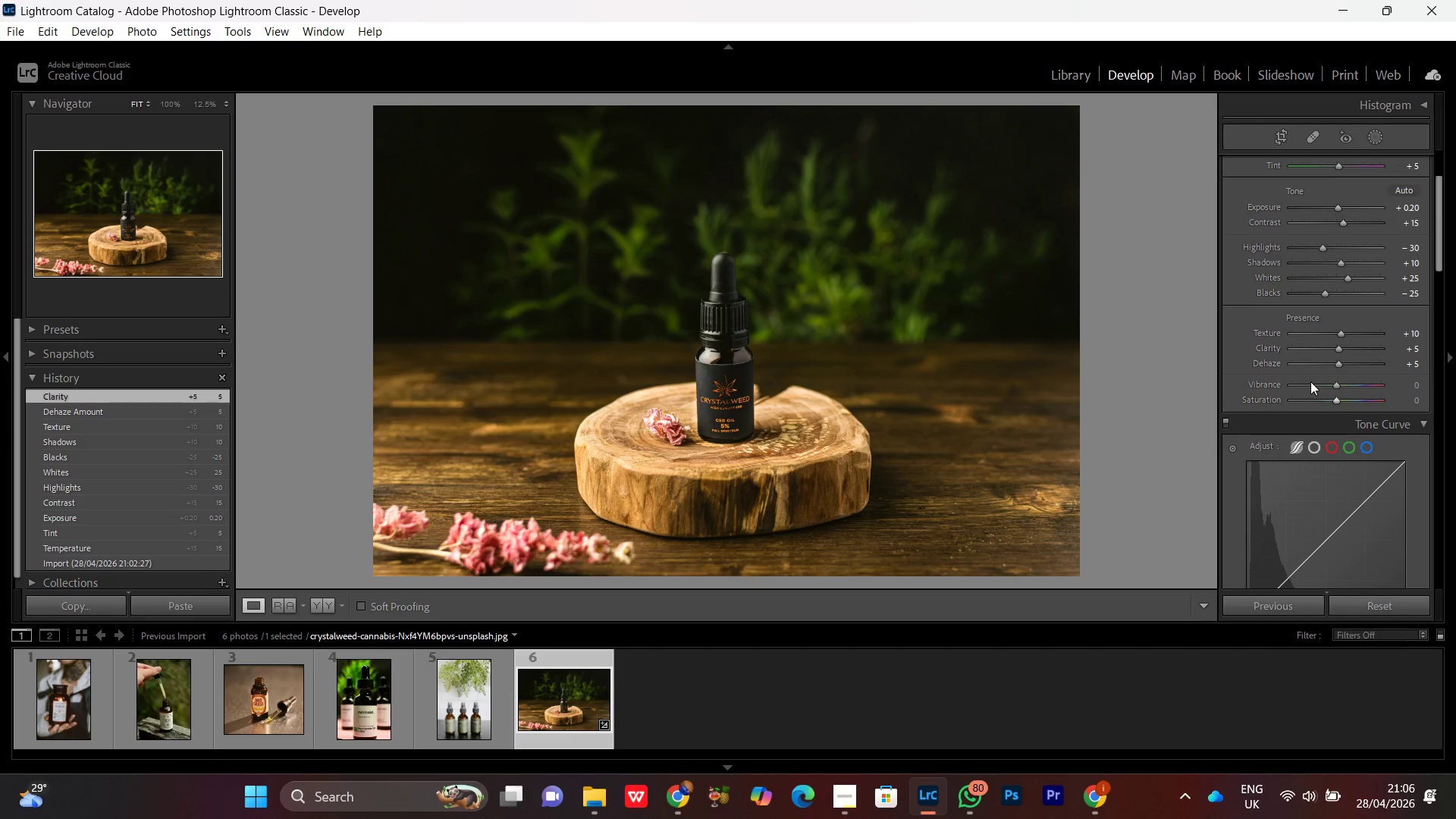 
wait(14.61)
 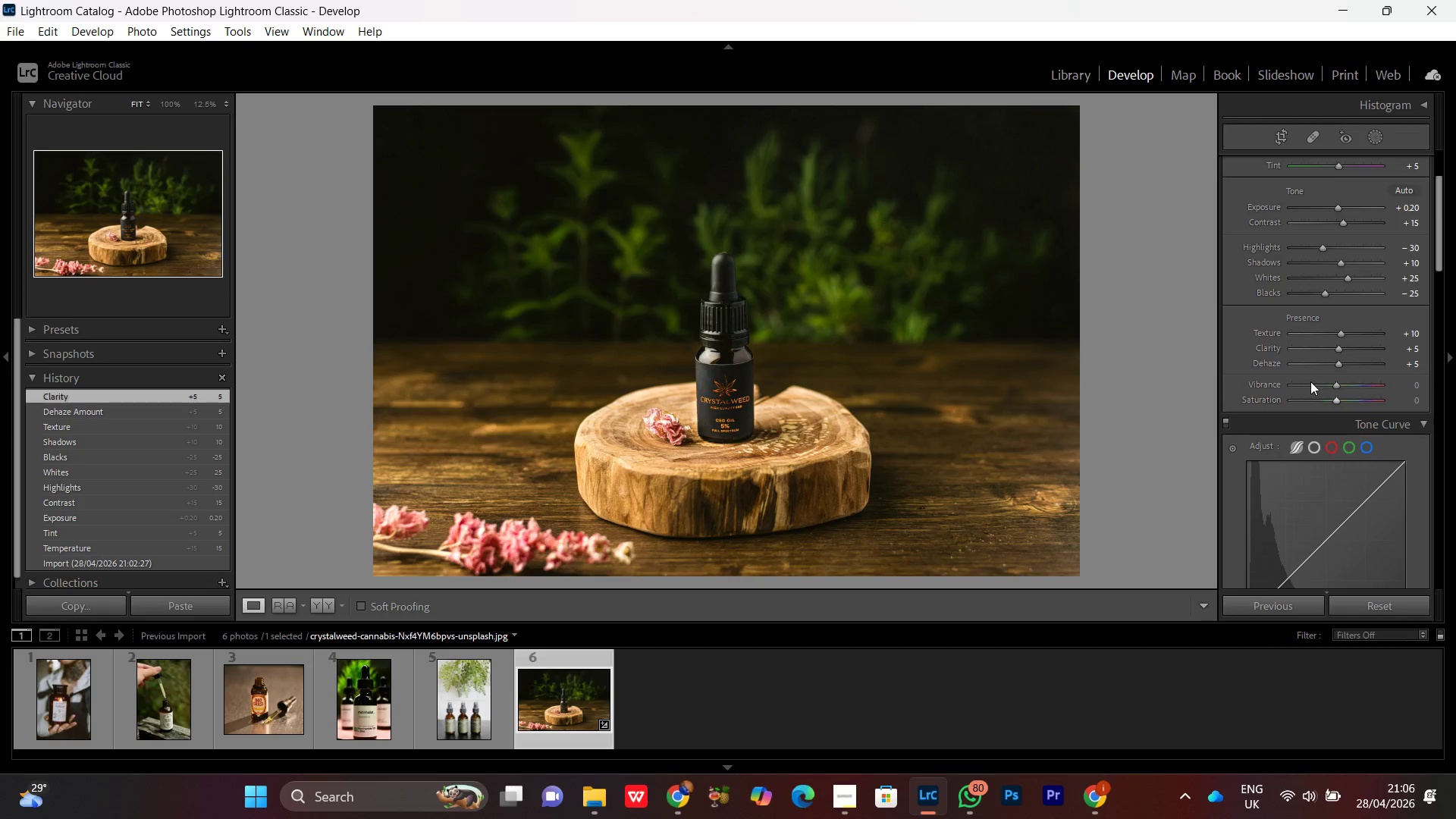 
left_click([1335, 387])
 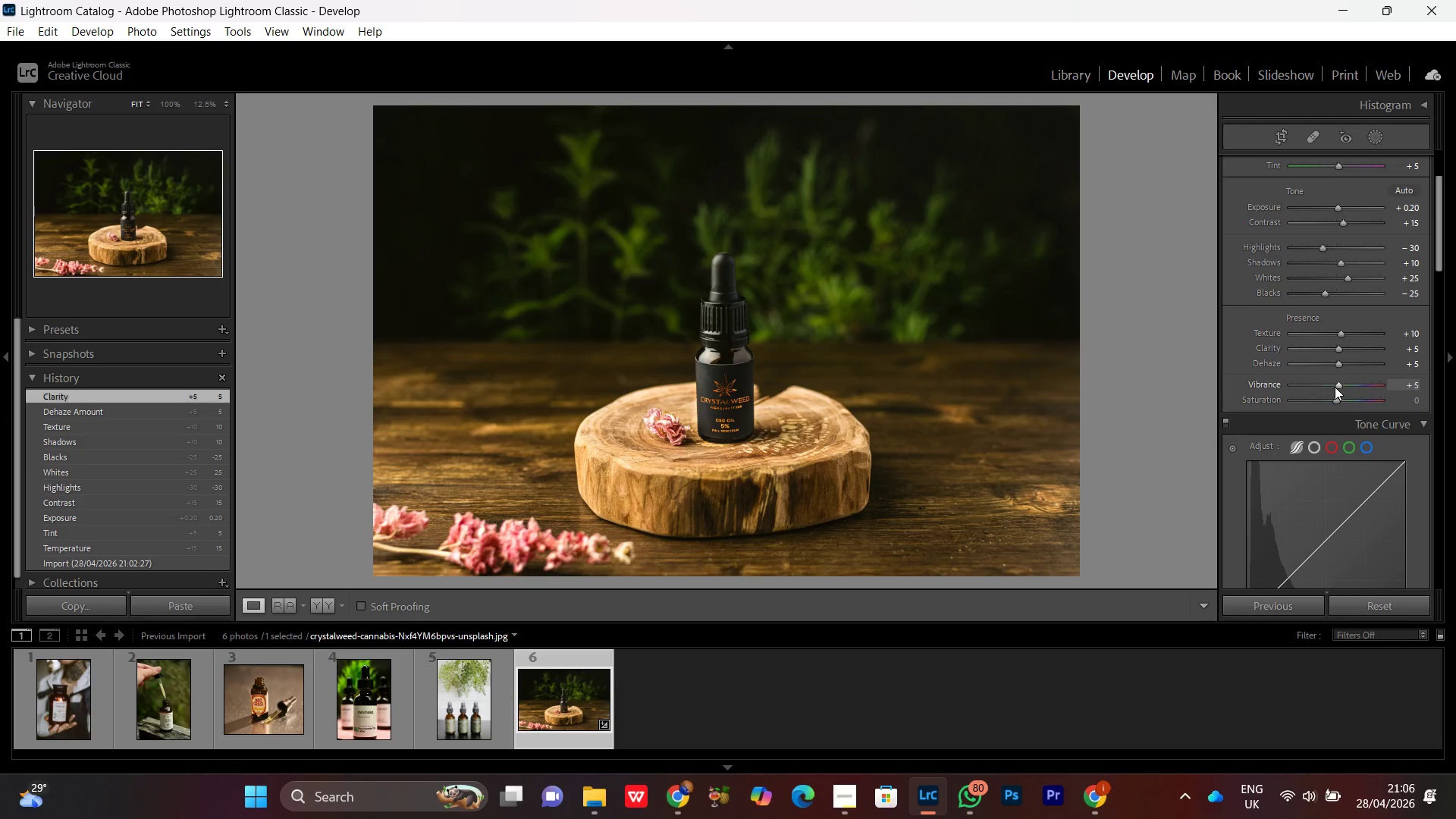 
scroll: coordinate [1335, 387], scroll_direction: up, amount: 2.0
 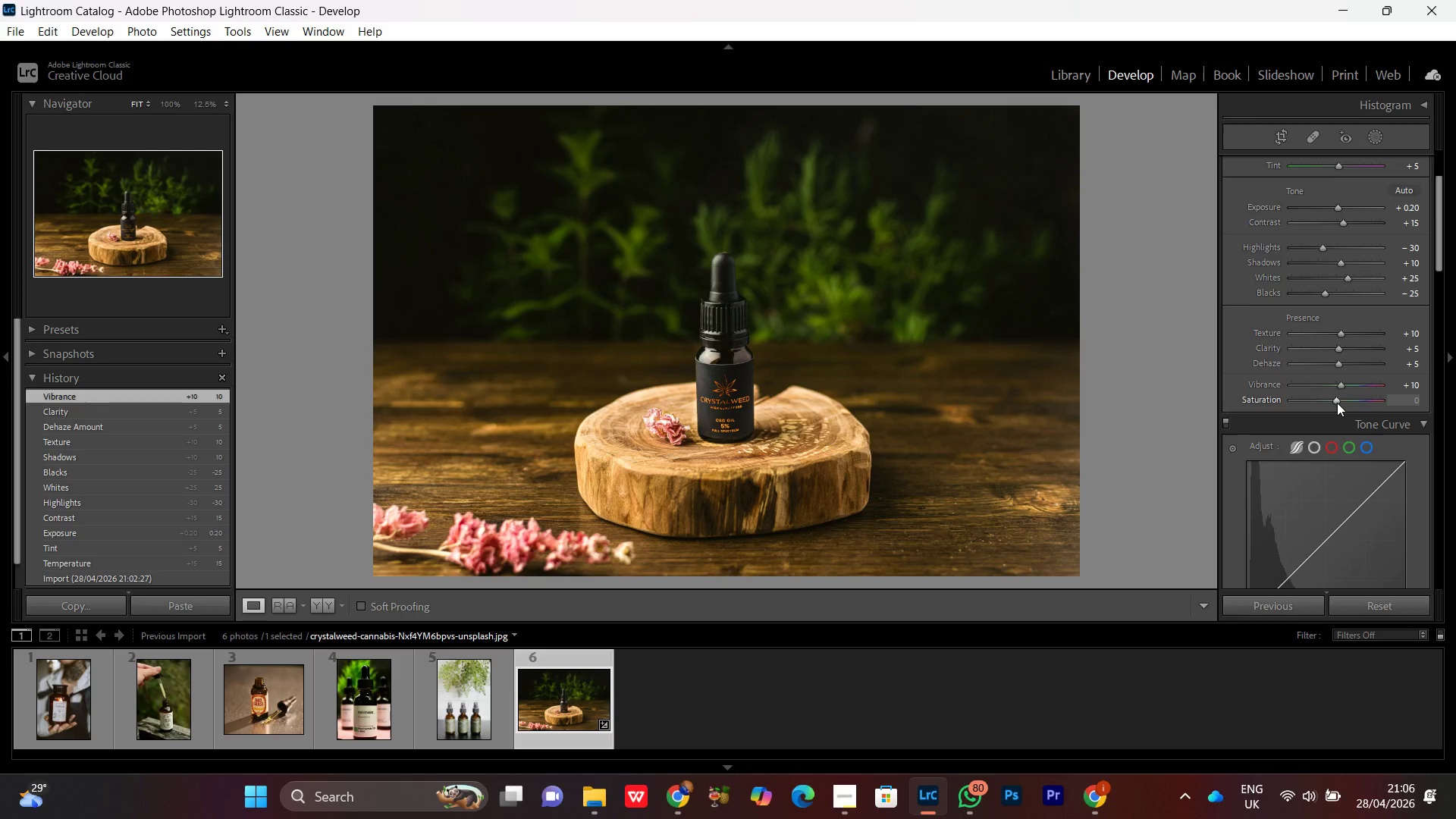 
left_click([1335, 400])
 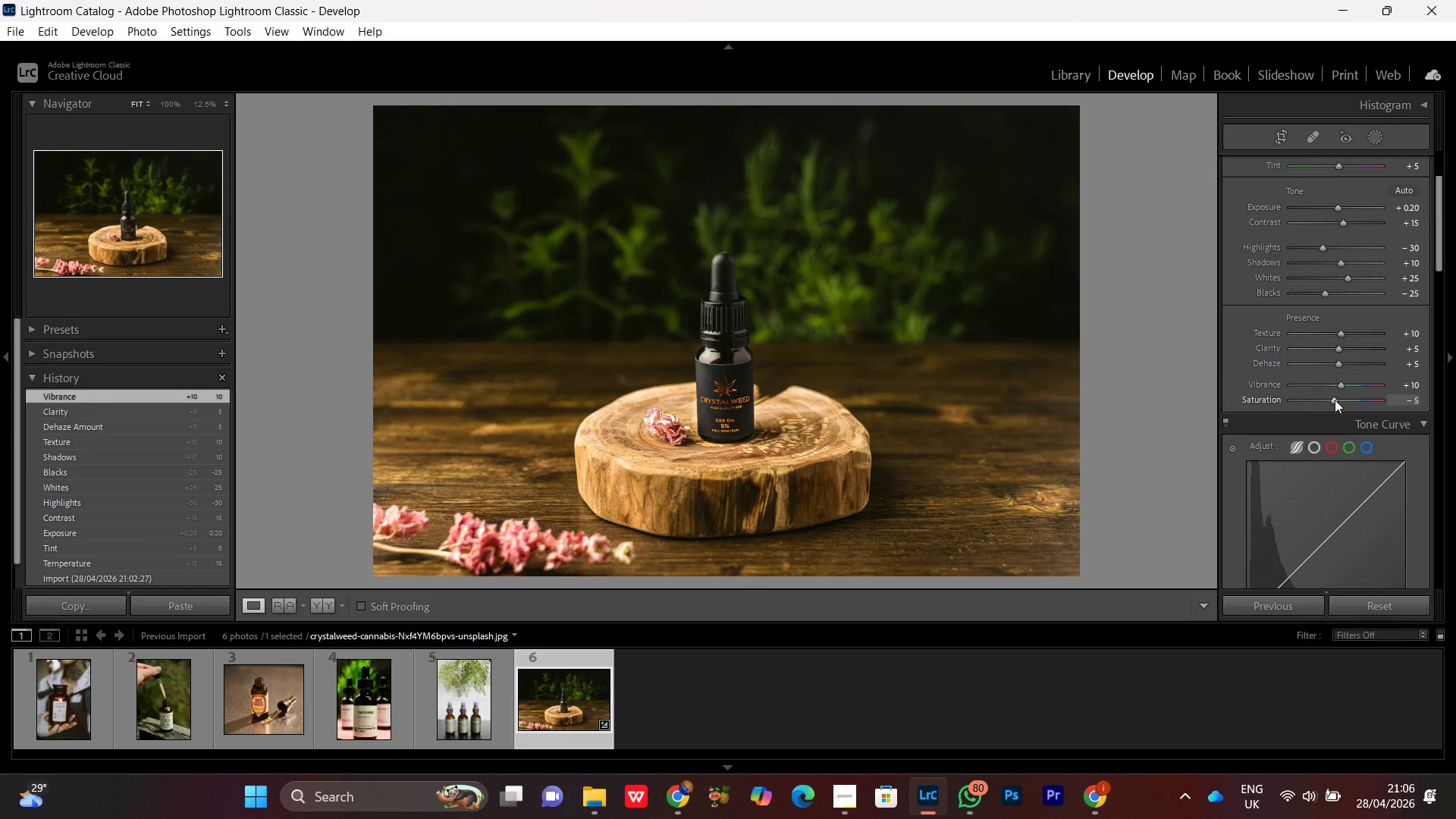 
scroll: coordinate [1343, 479], scroll_direction: down, amount: 2.0
 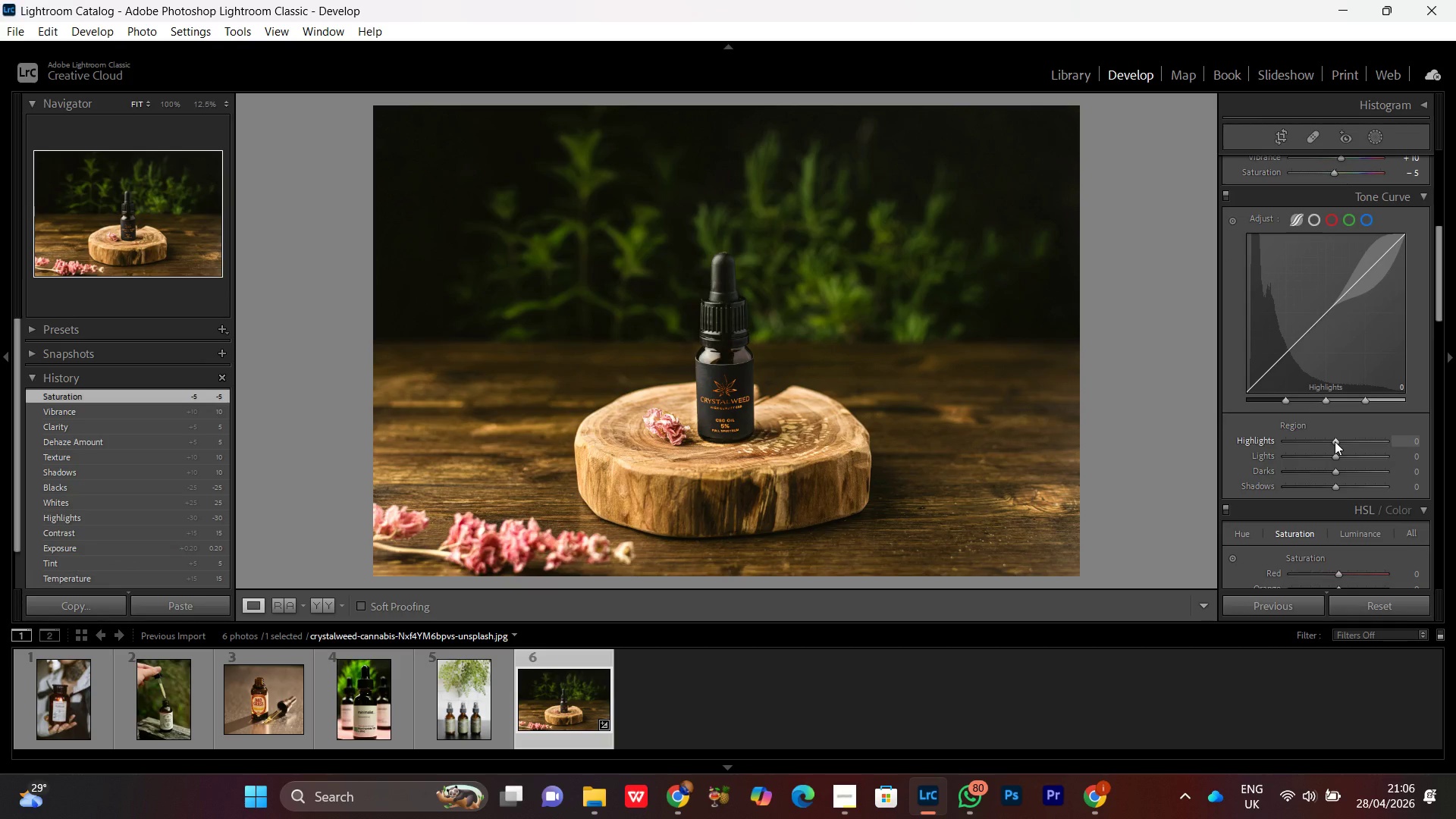 
scroll: coordinate [1326, 391], scroll_direction: up, amount: 1.0
 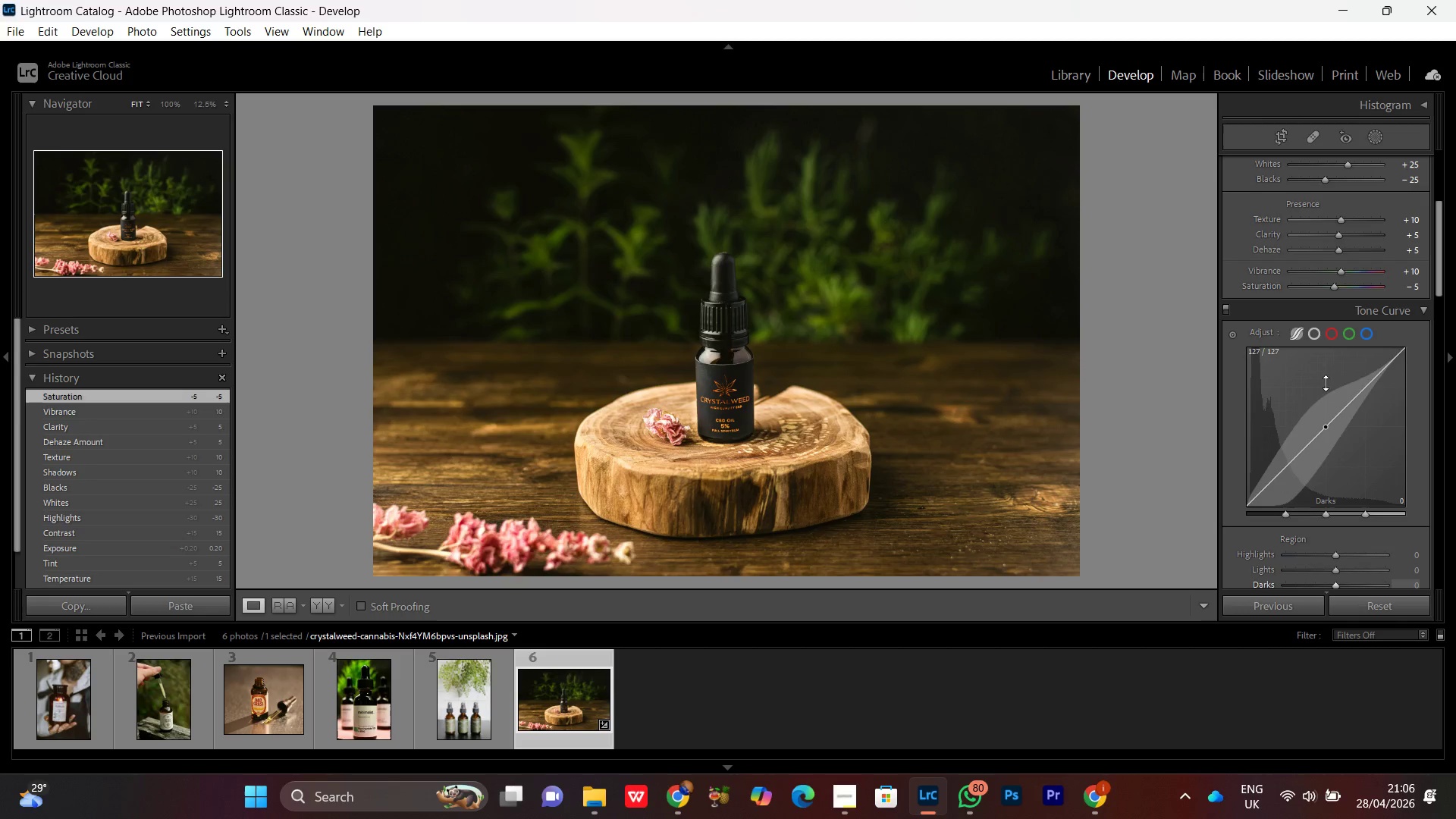 
scroll: coordinate [1332, 410], scroll_direction: down, amount: 1.0
 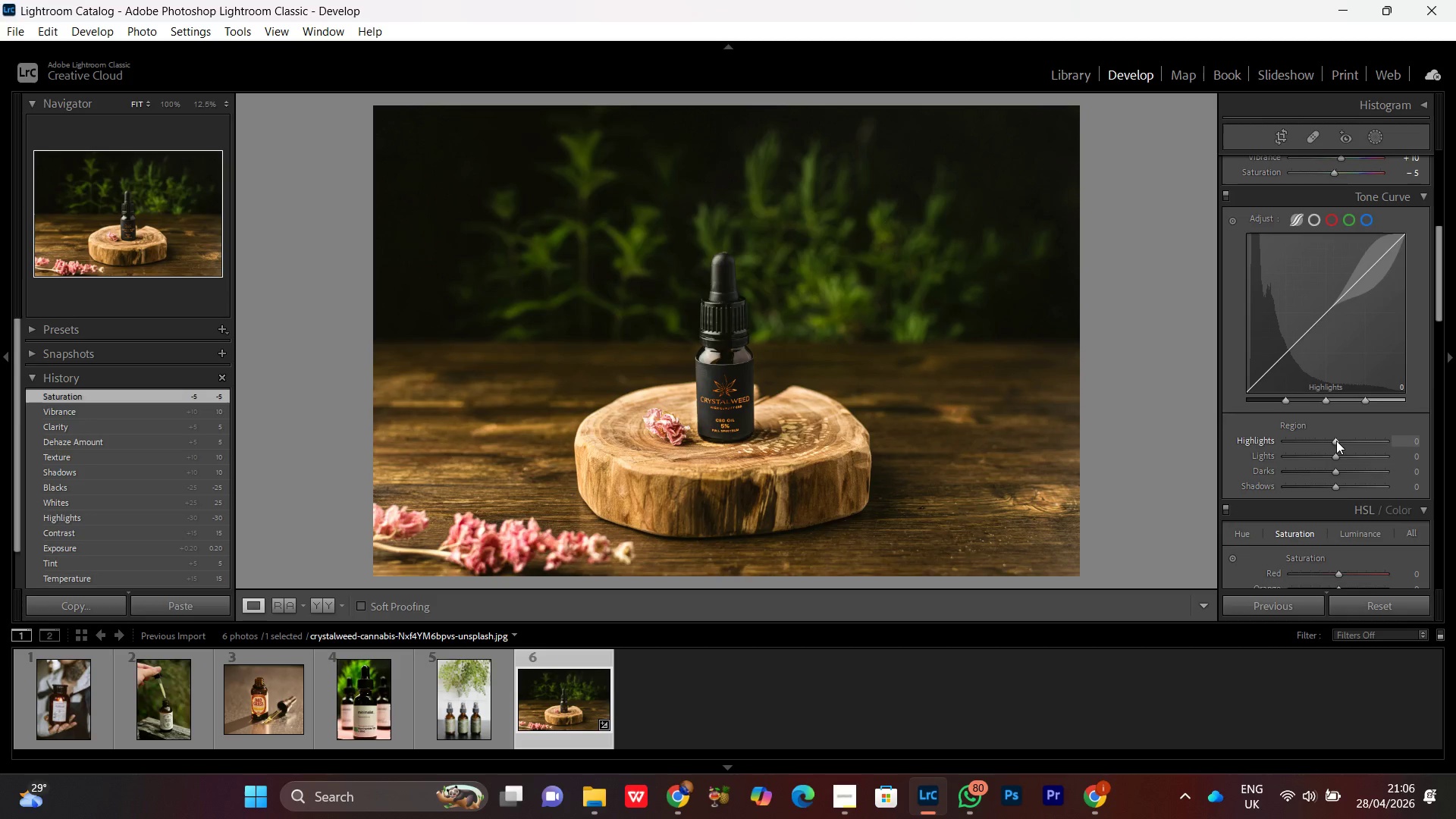 
left_click([1336, 441])
 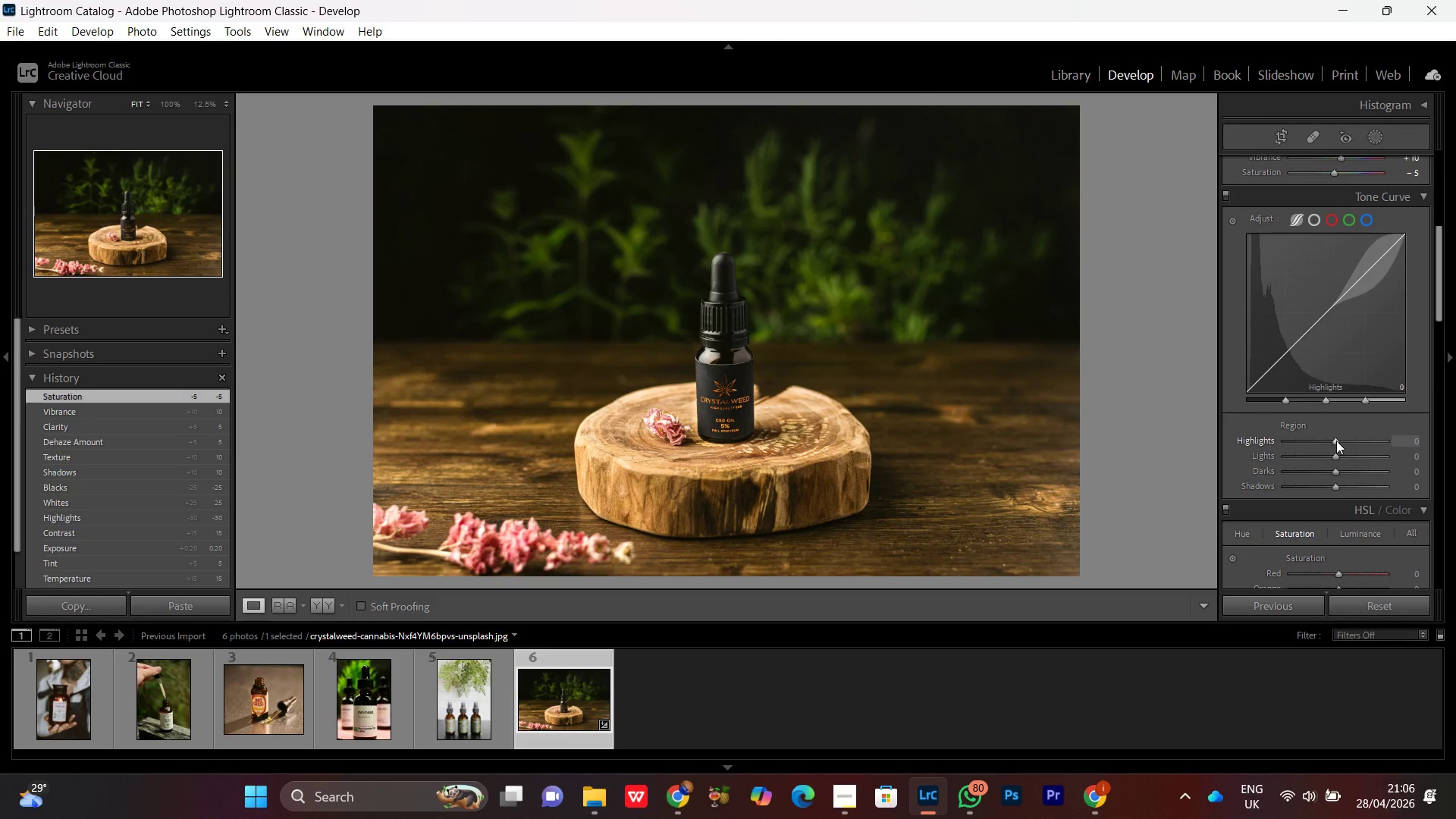 
scroll: coordinate [1336, 441], scroll_direction: up, amount: 2.0
 